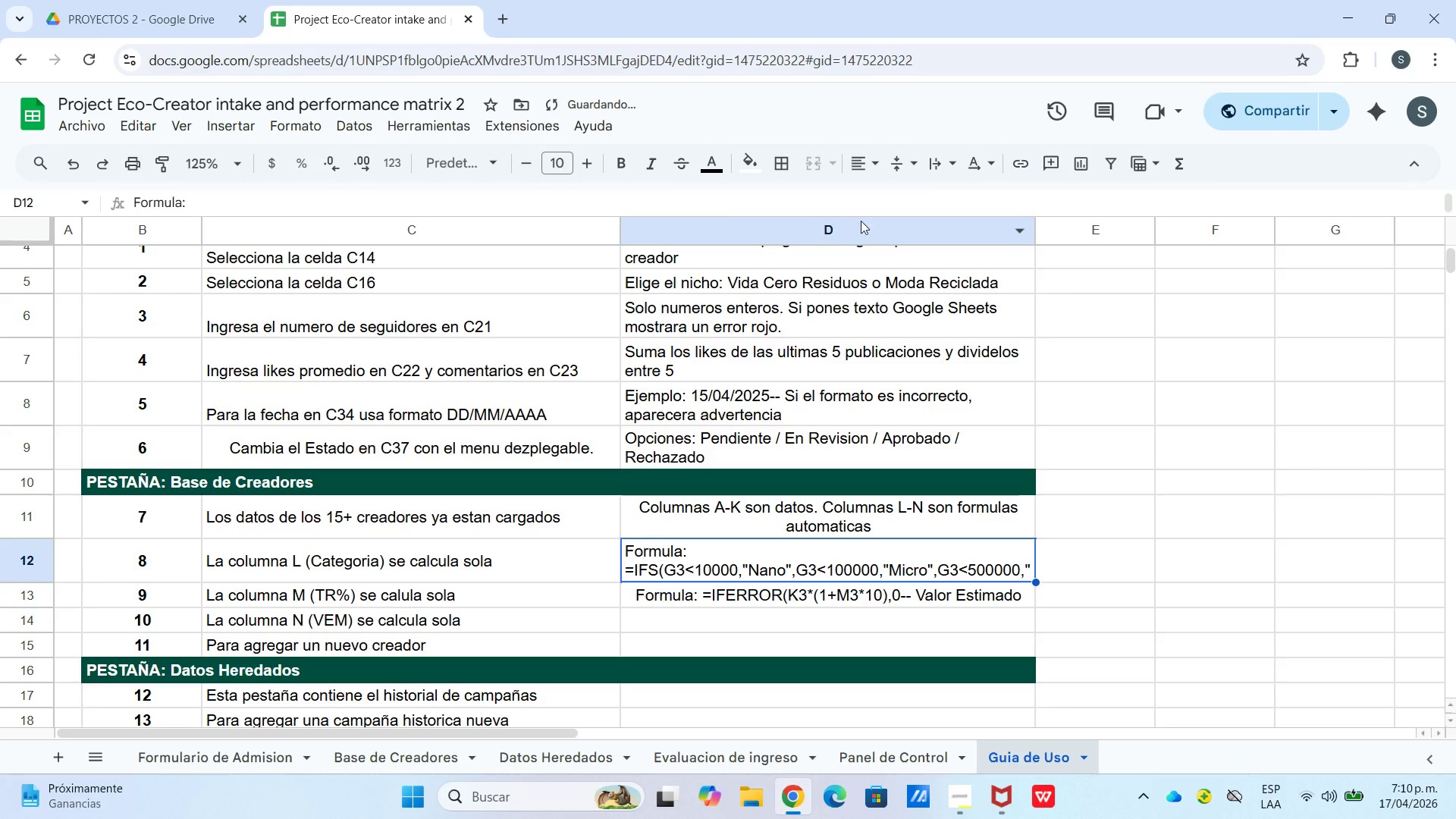 
left_click([813, 588])
 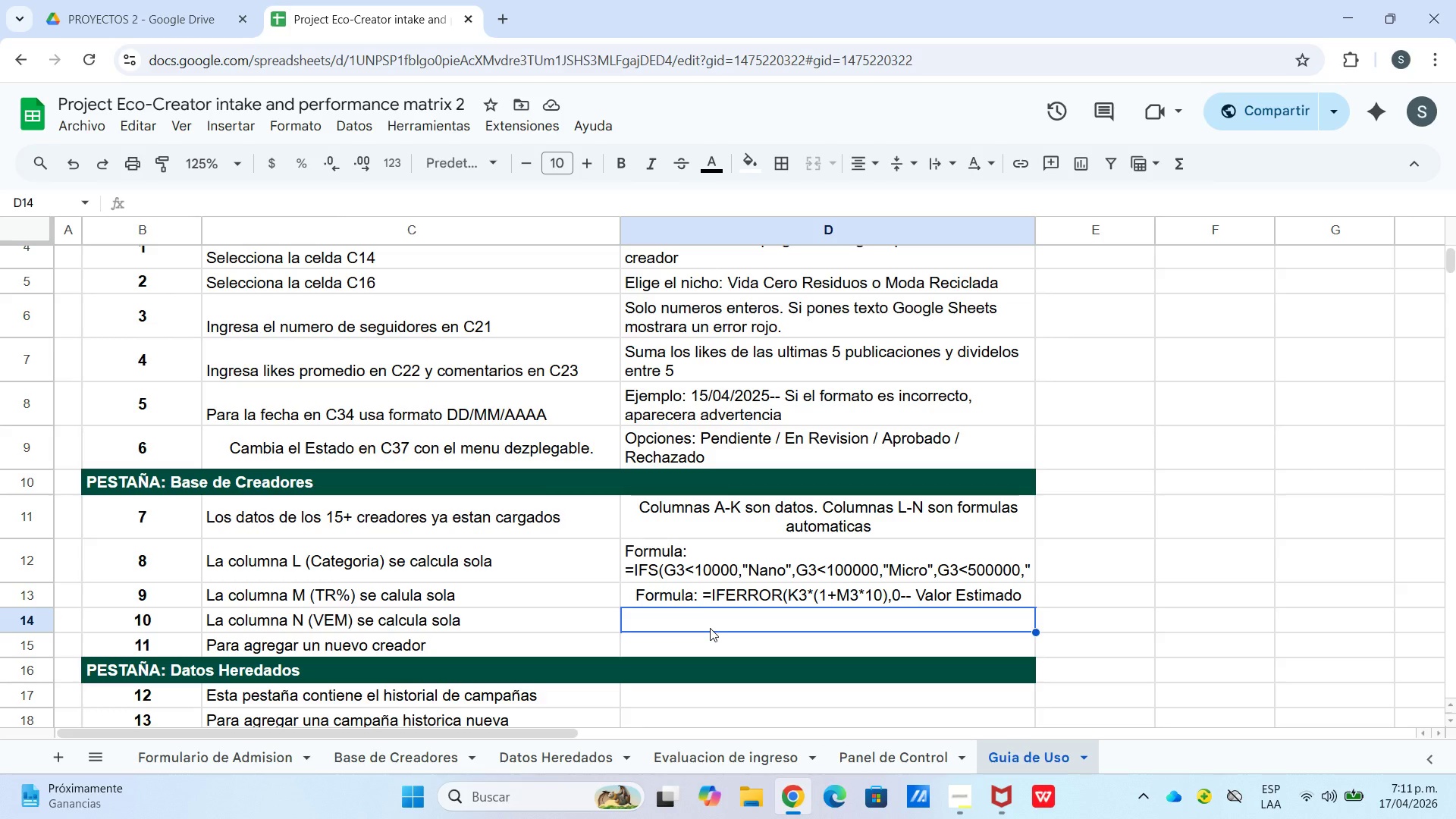 
wait(22.47)
 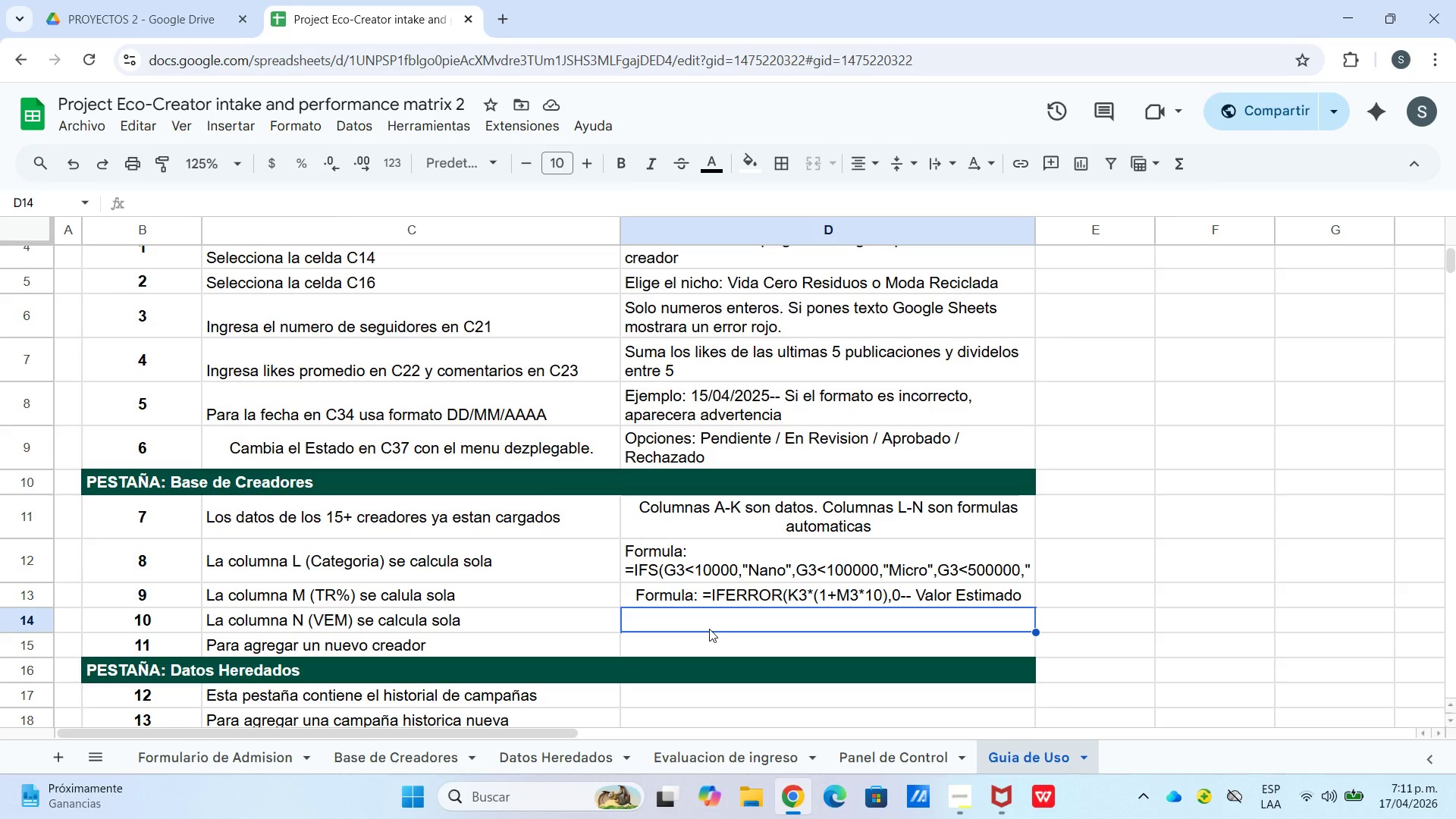 
type(Formula> )IFERROR*K3)
 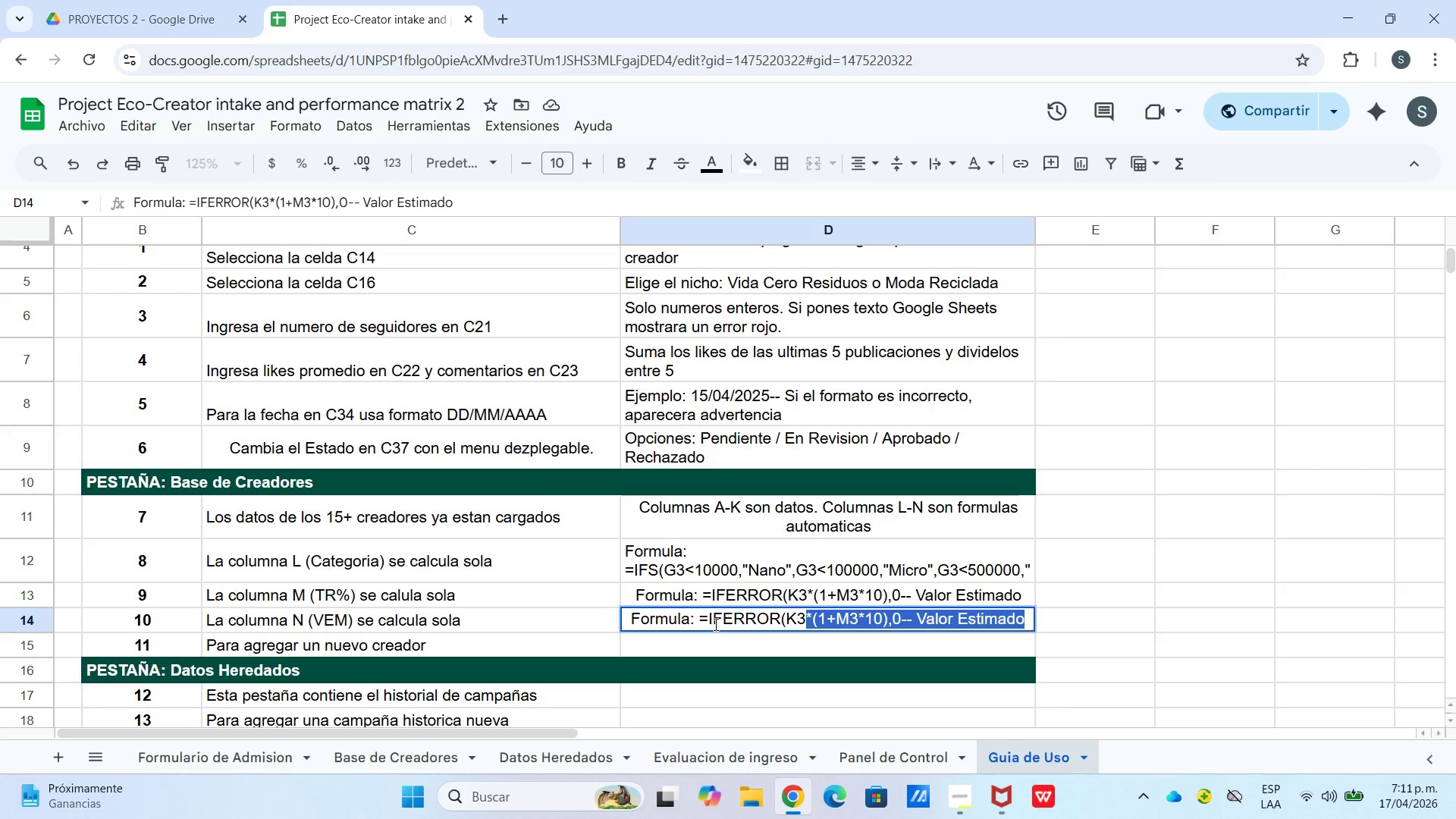 
wait(6.77)
 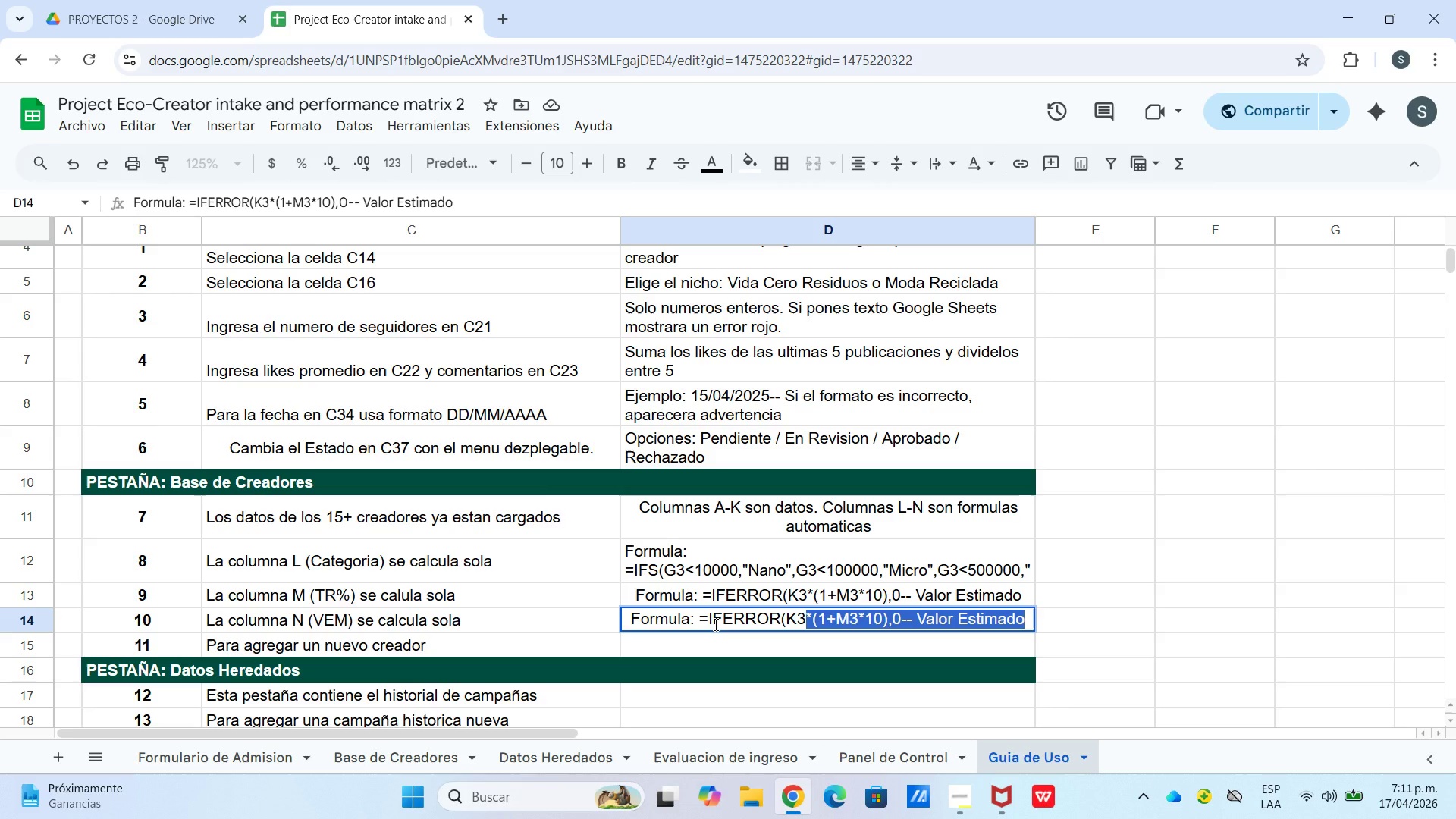 
key(Backspace)
key(Backspace)
key(Backspace)
type(H3+)
 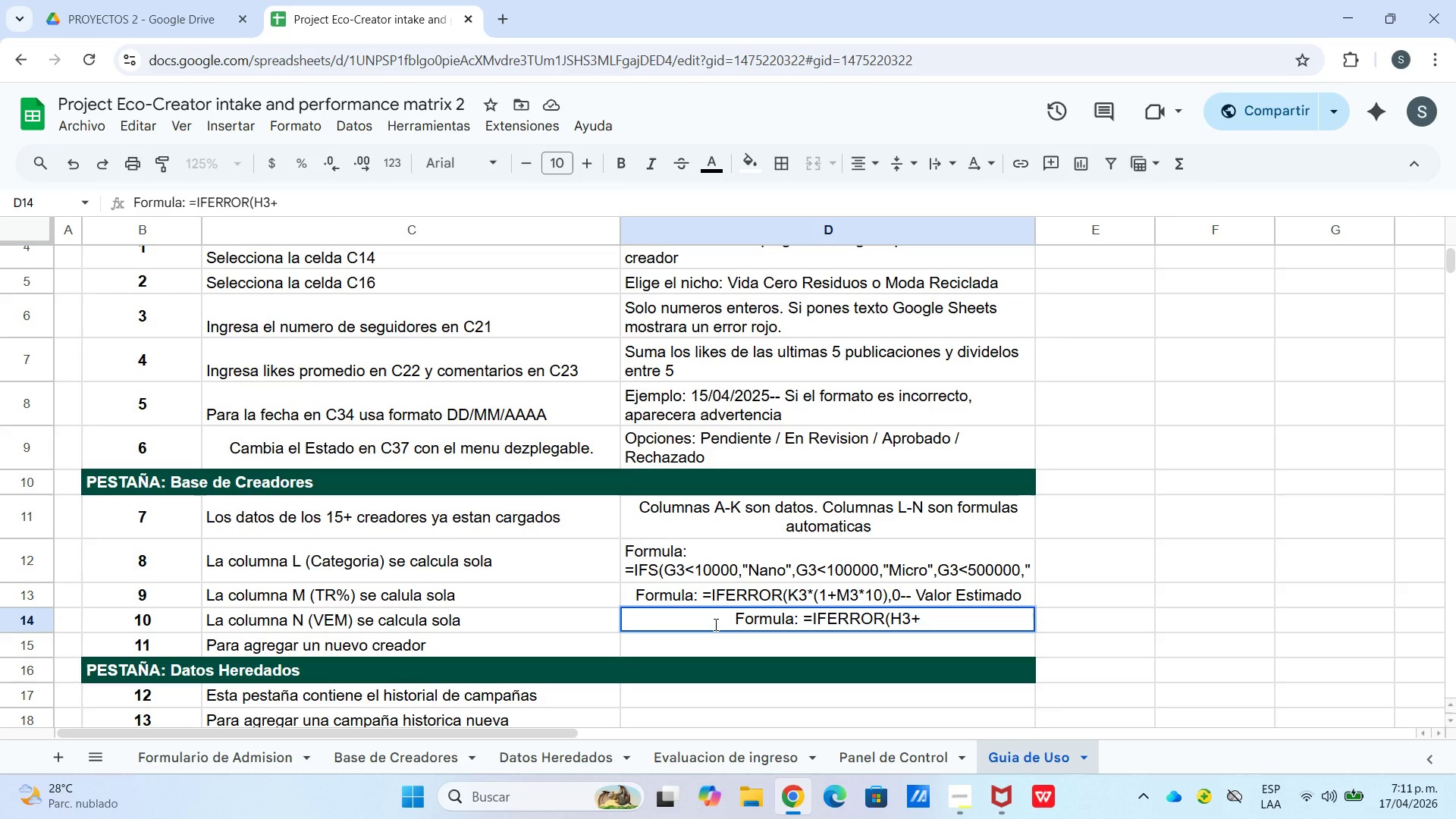 
type(I3)
 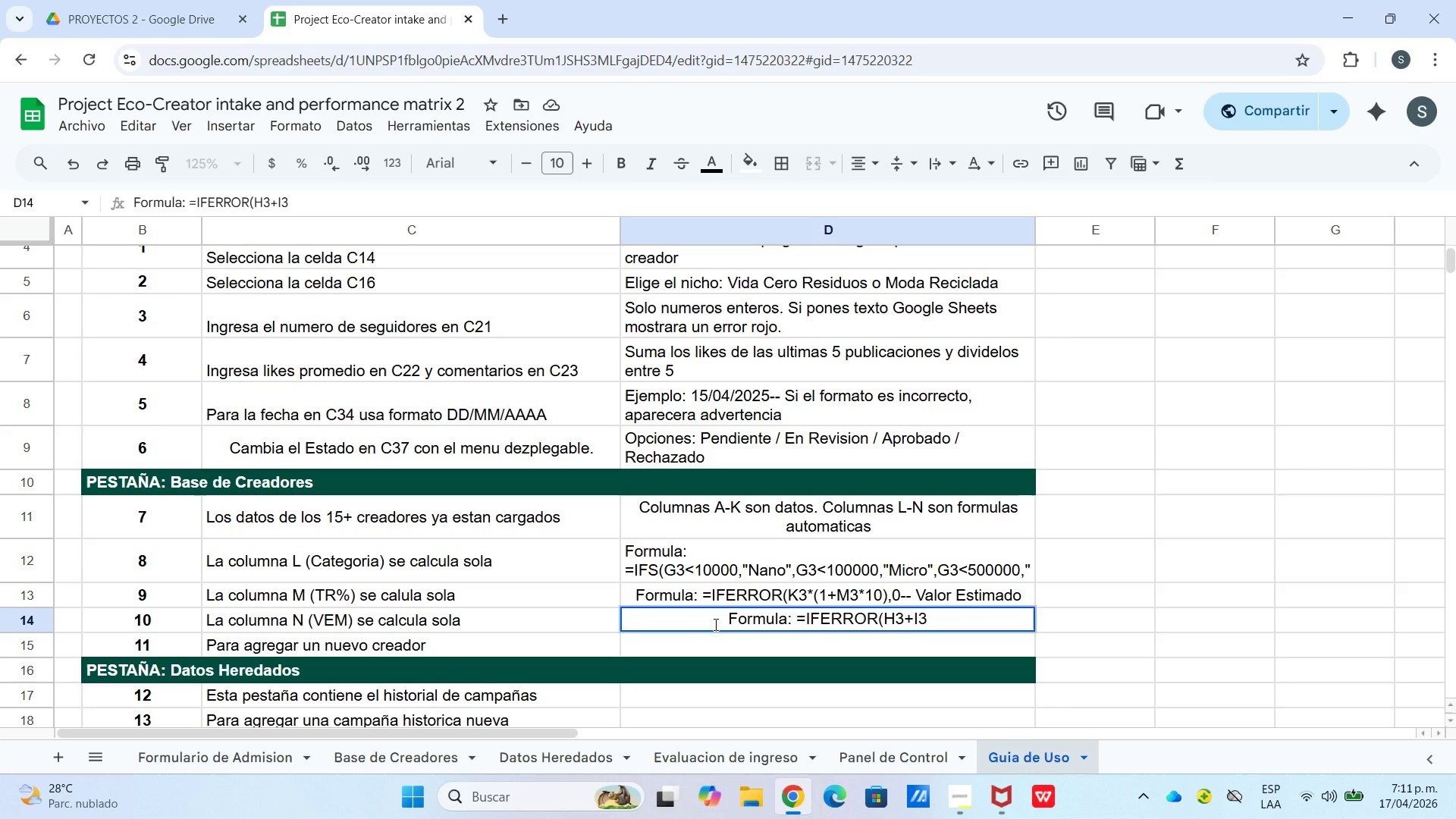 
wait(5.17)
 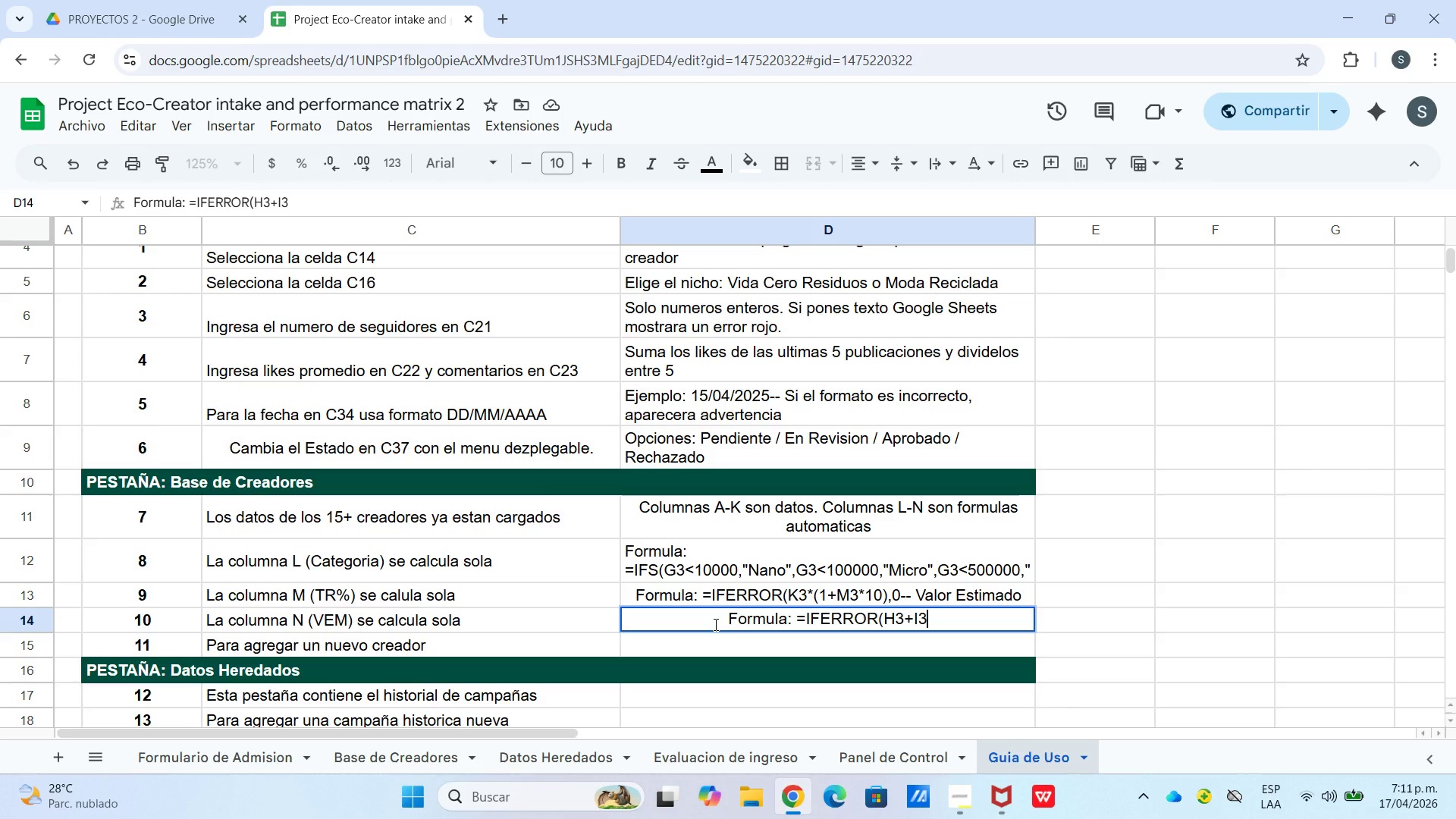 
type((&G3,0()
 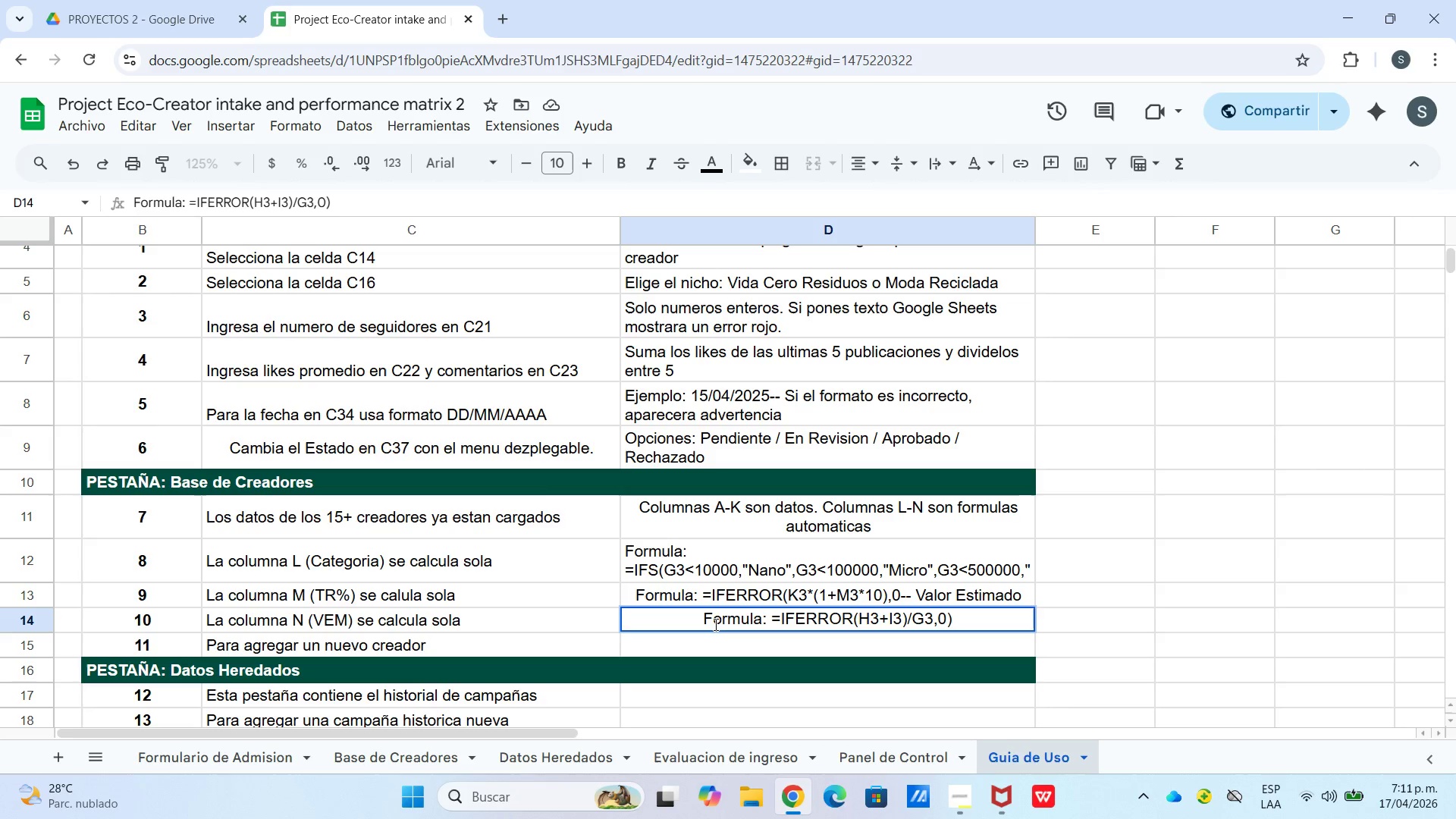 
wait(12.69)
 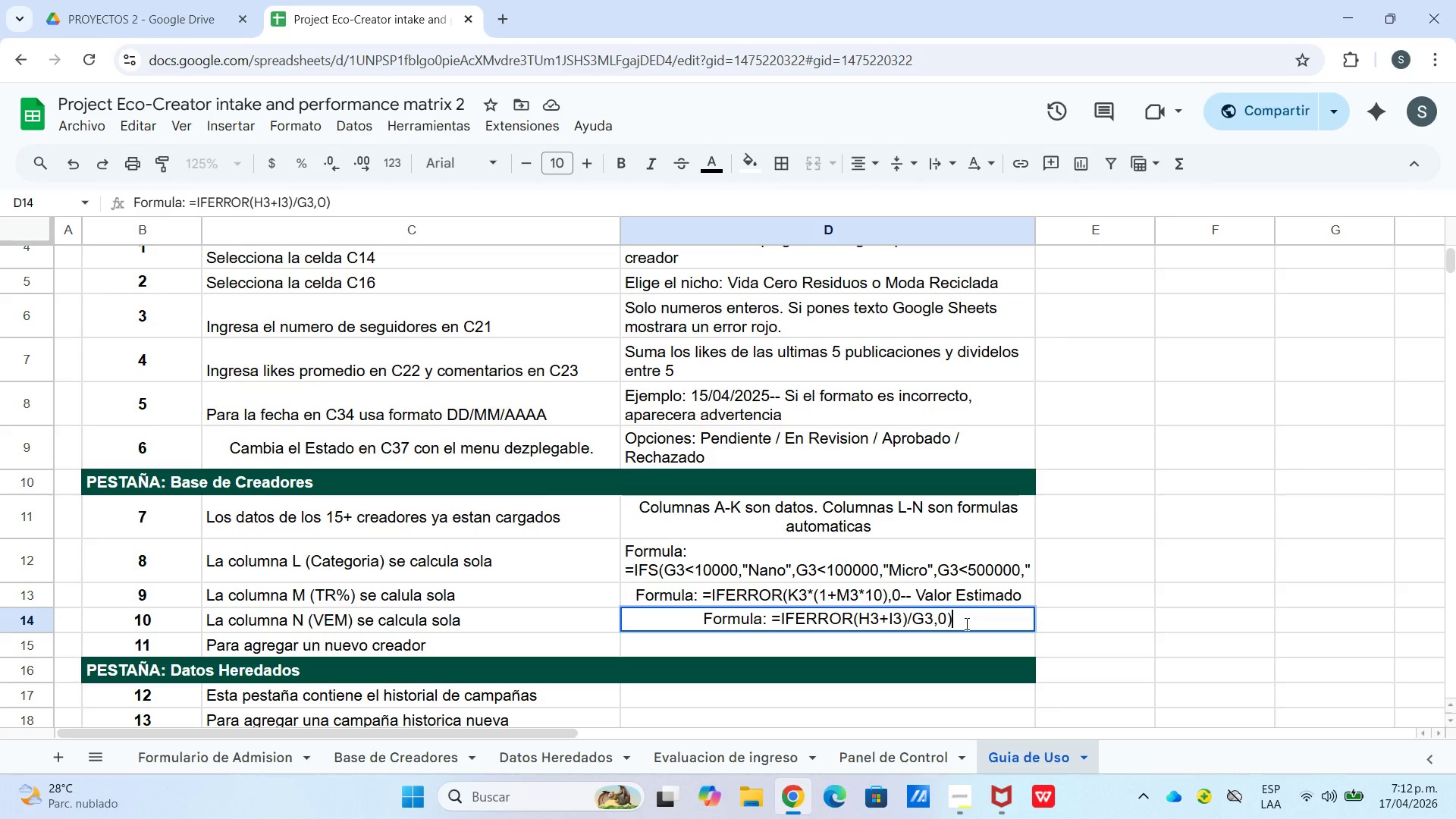 
left_click([1085, 614])
 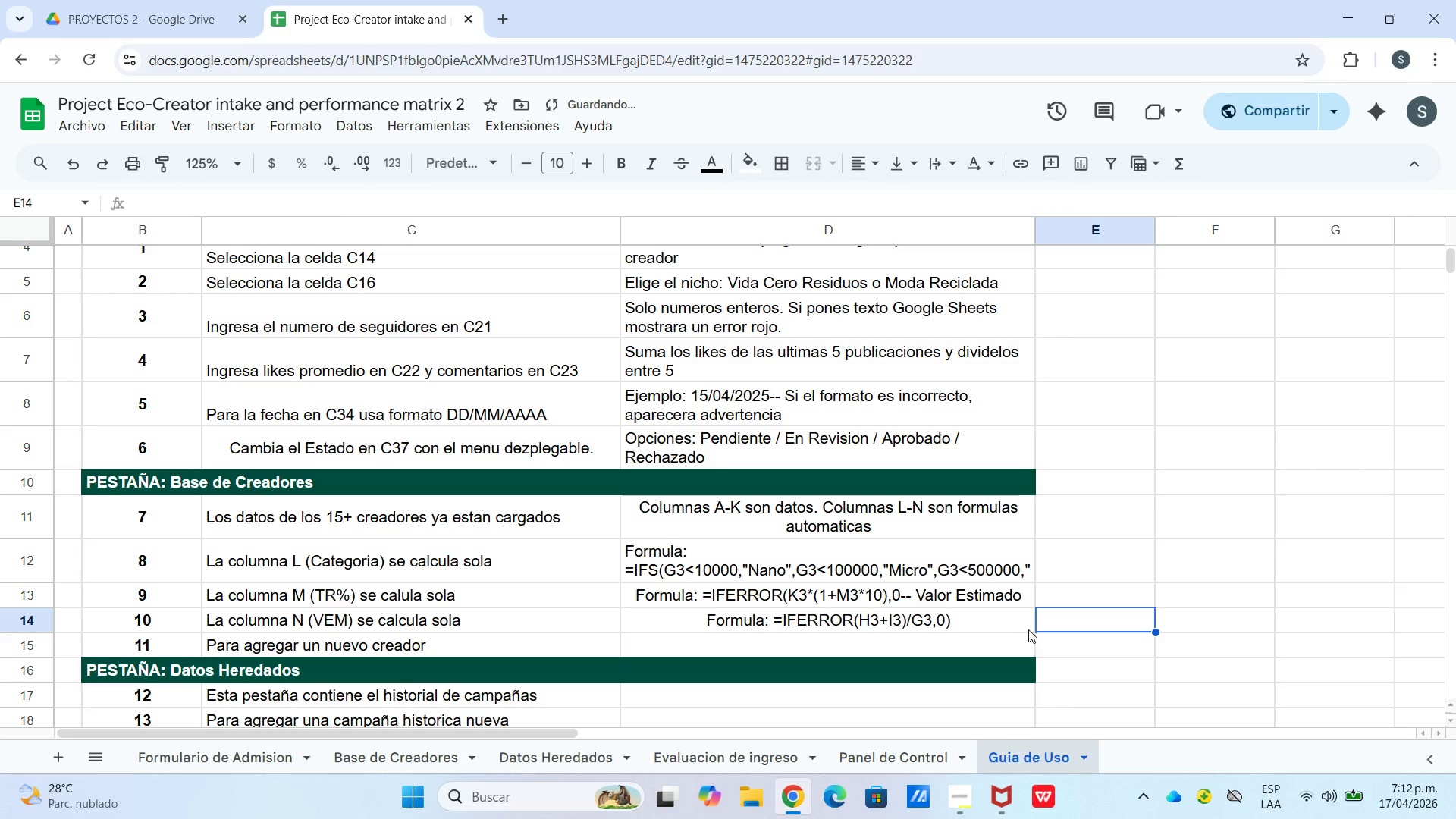 
left_click([1025, 623])
 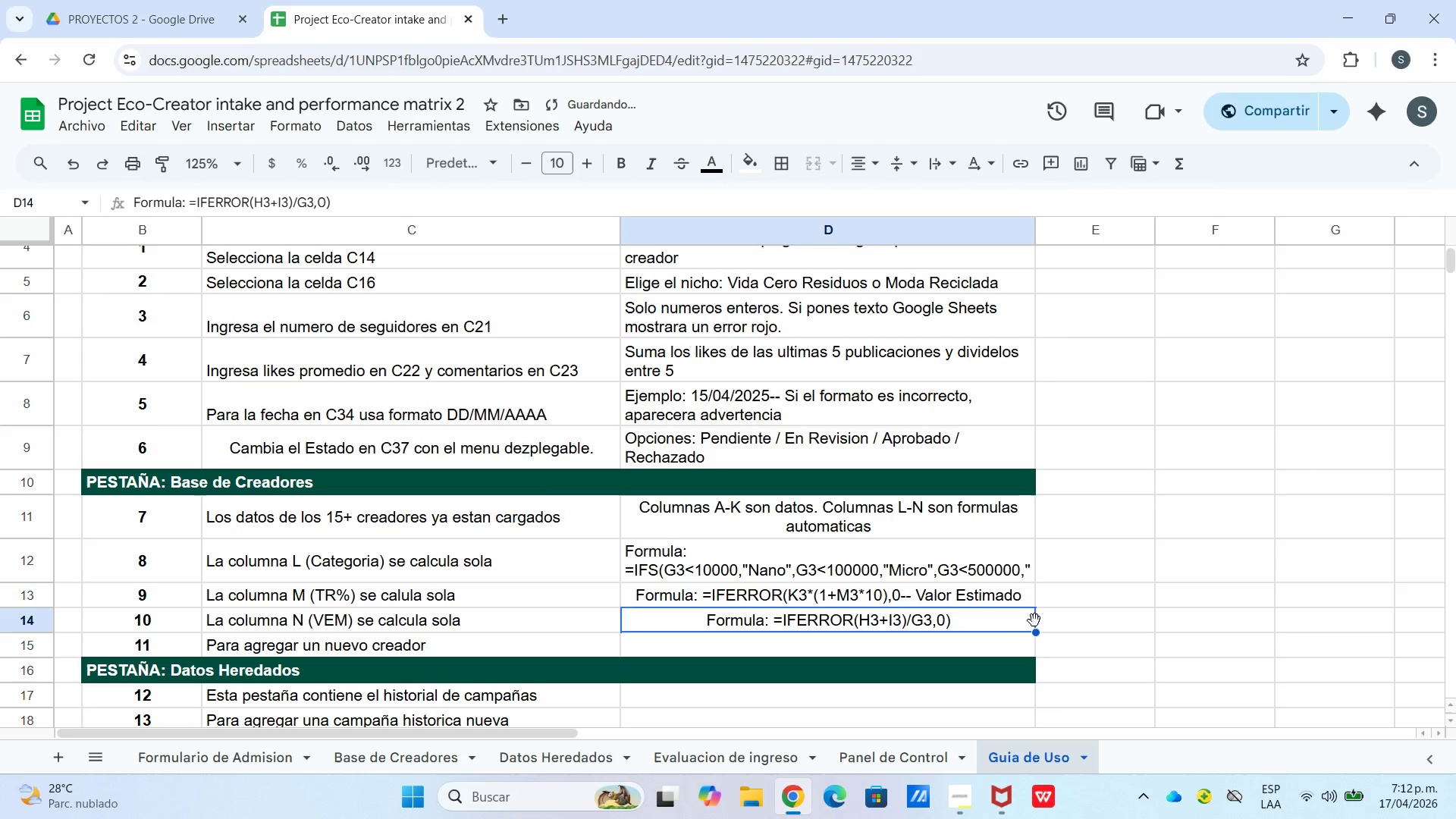 
left_click_drag(start_coordinate=[1034, 620], to_coordinate=[1075, 588])
 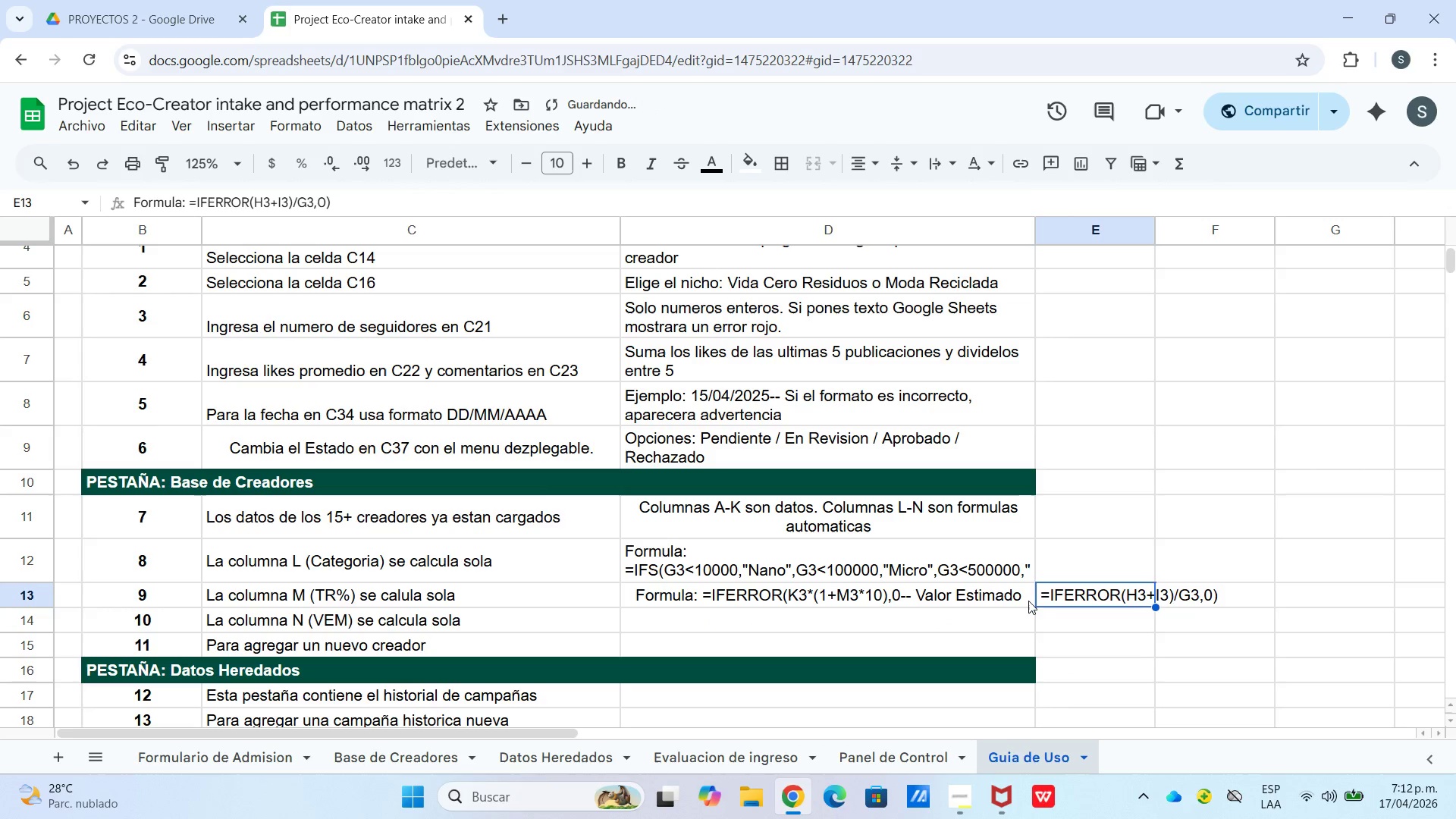 
left_click([1025, 597])
 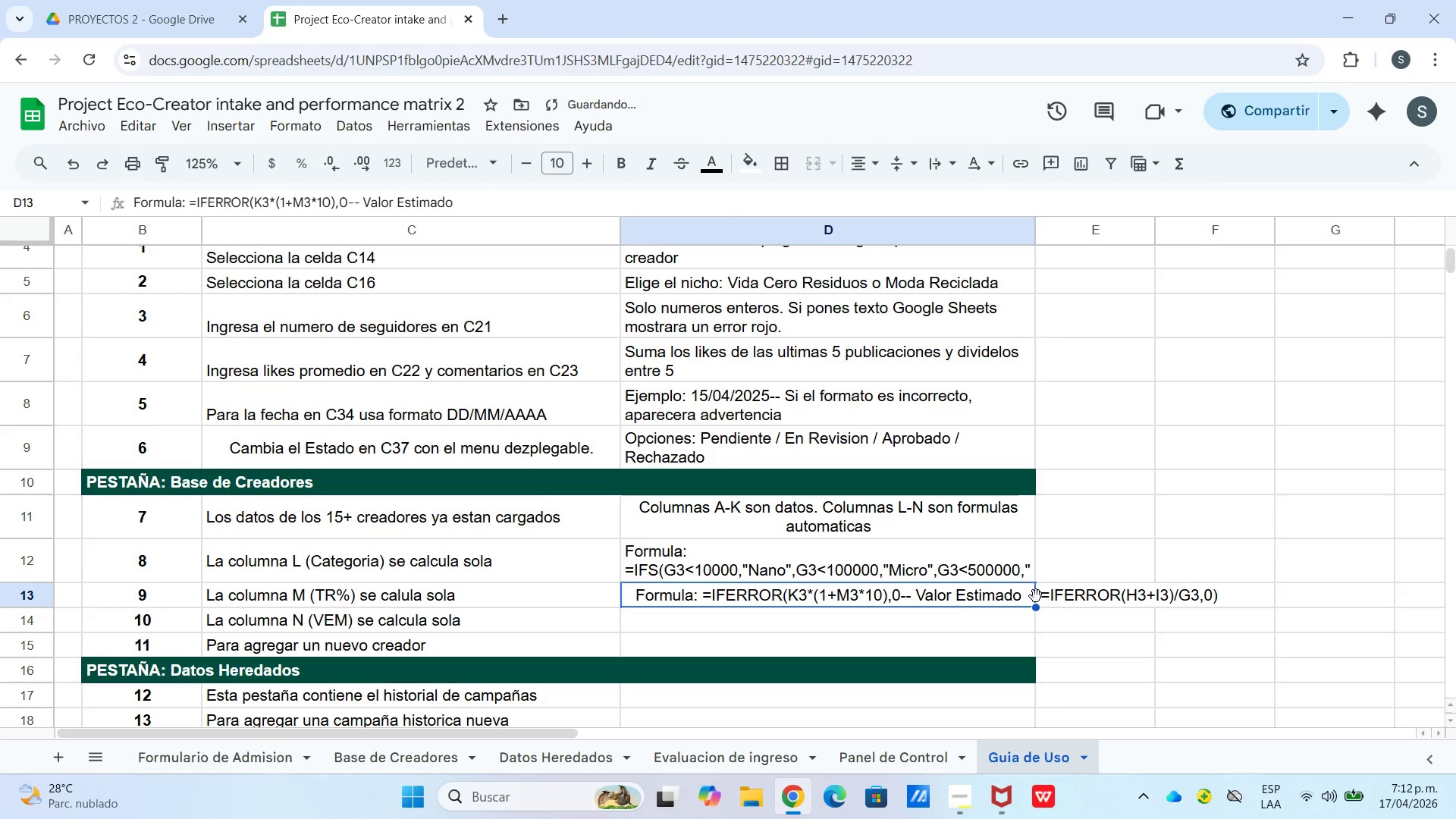 
left_click_drag(start_coordinate=[1036, 596], to_coordinate=[1028, 623])
 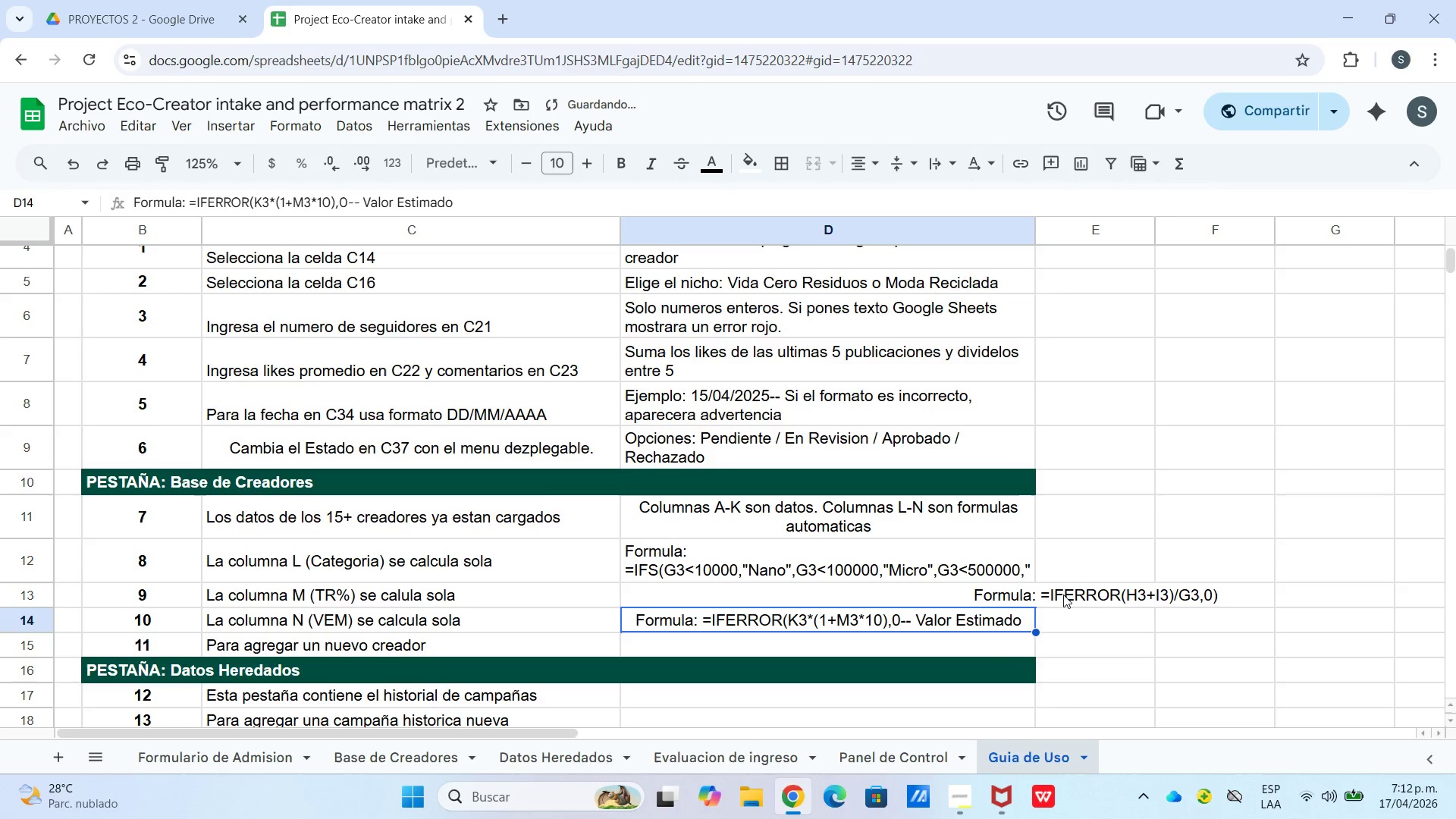 
left_click([1071, 589])
 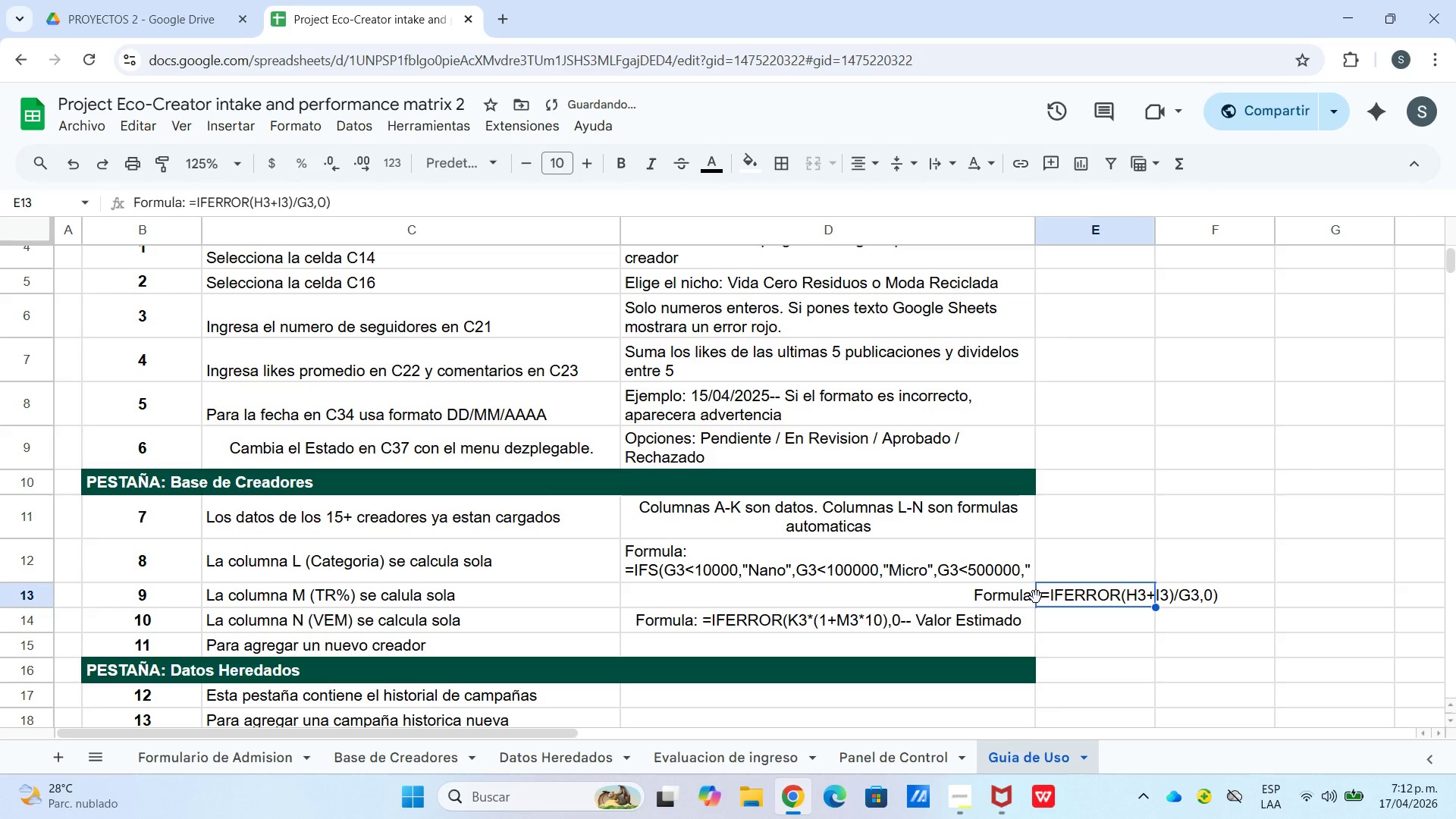 
left_click_drag(start_coordinate=[1036, 597], to_coordinate=[848, 596])
 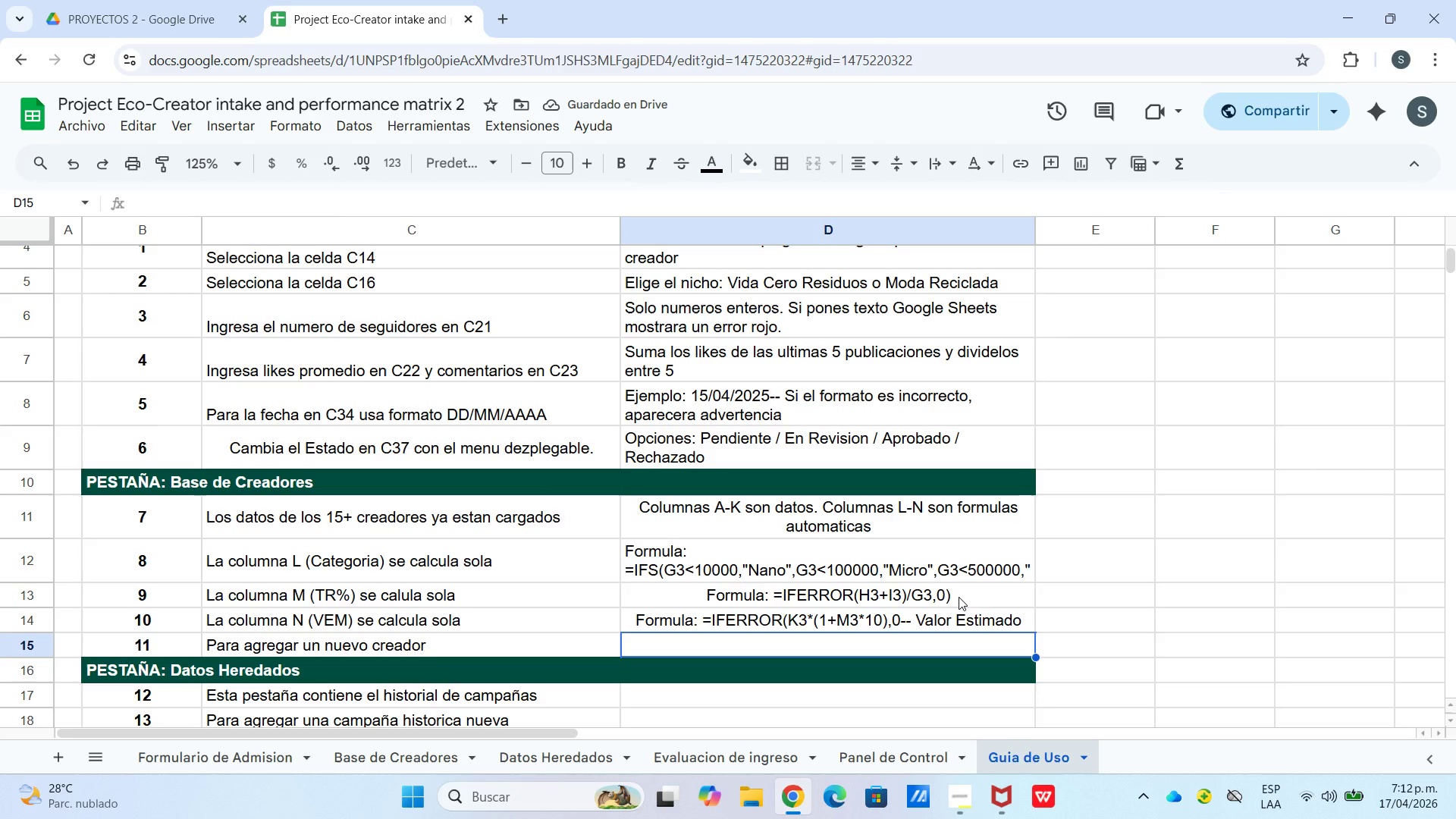 
double_click([959, 597])
 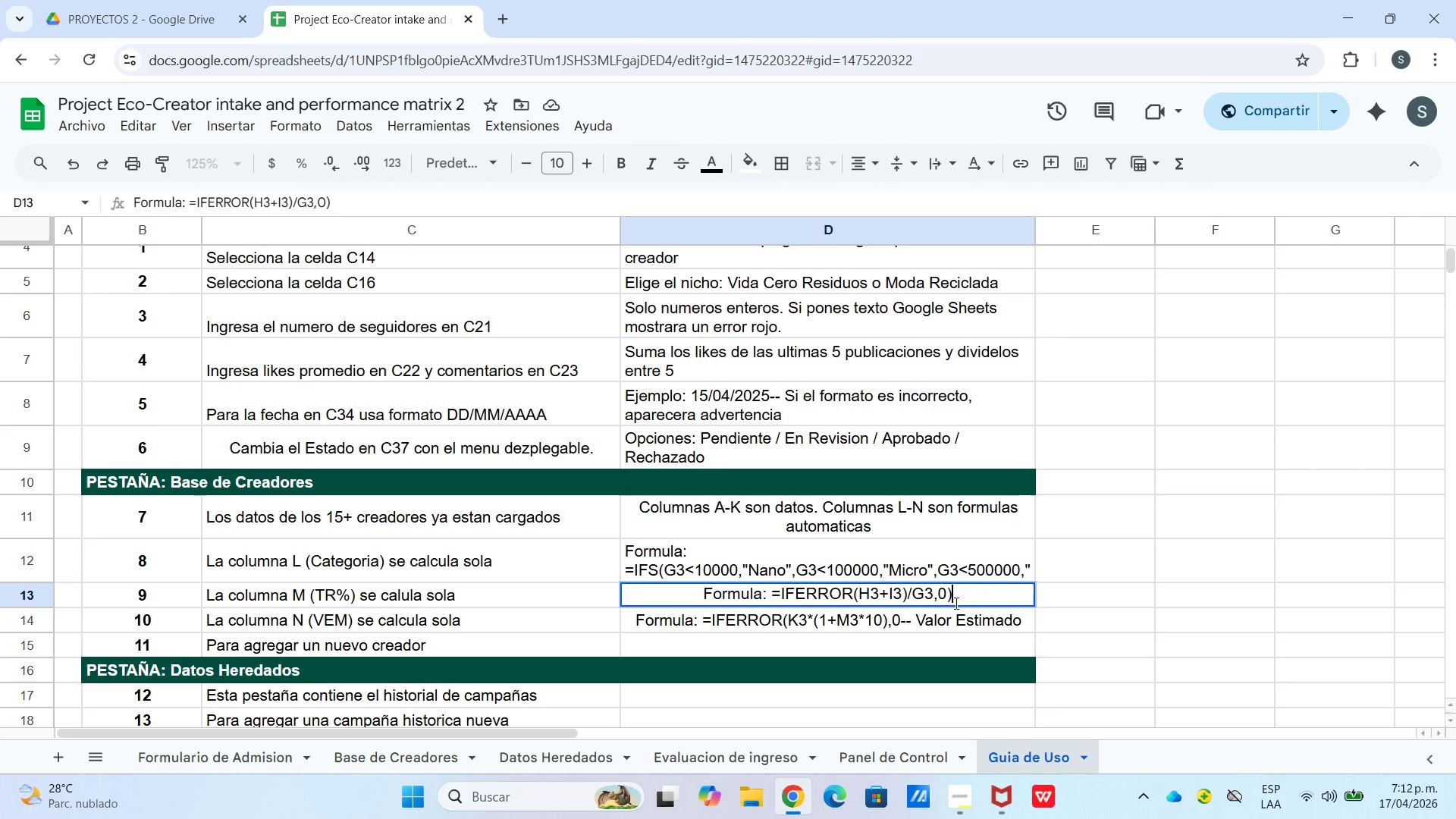 
type(--- Formato)
key(Backspace)
type(ea como)
 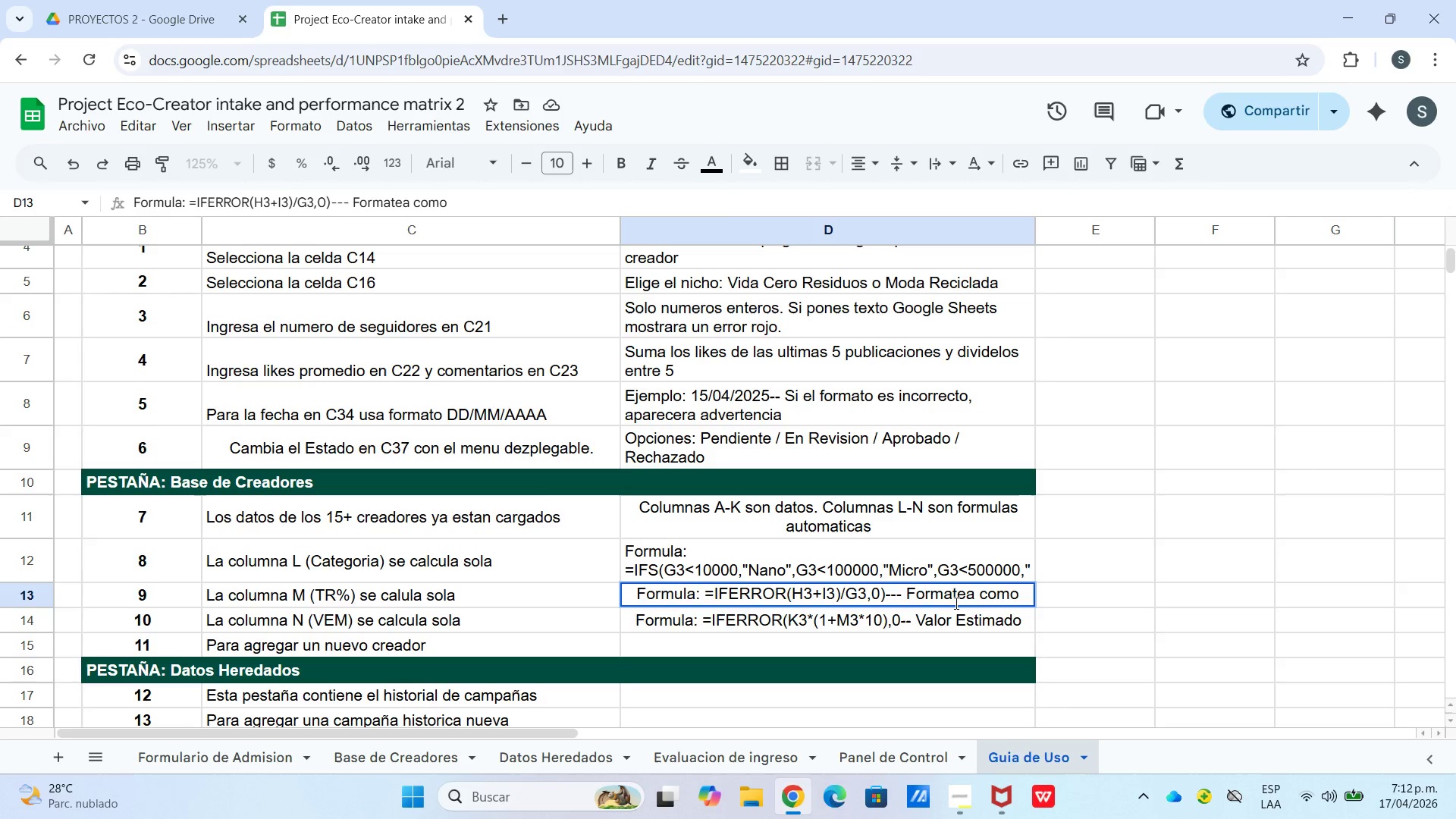 
key(Control+Enter)
 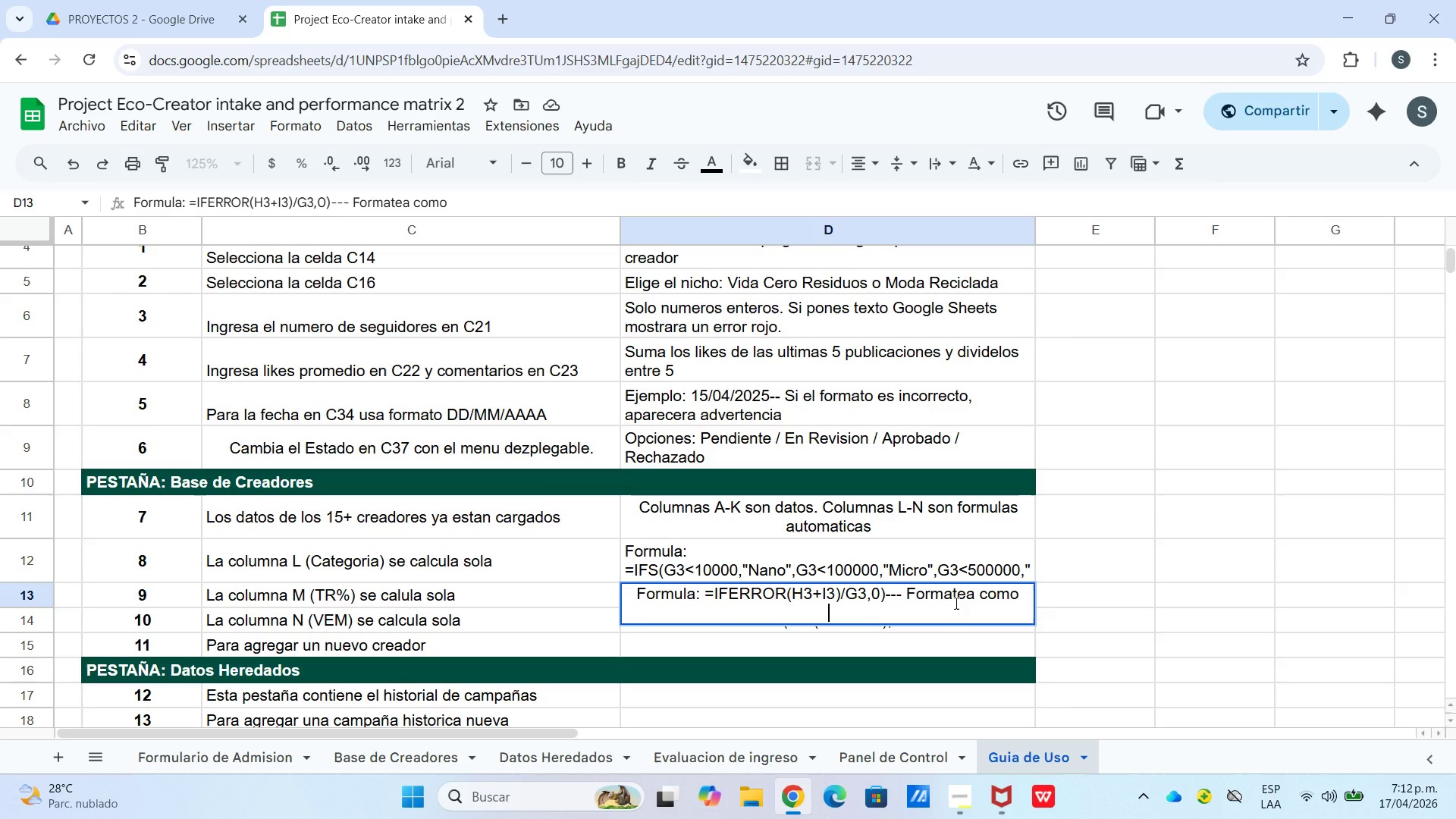 
type(porcentaje)
 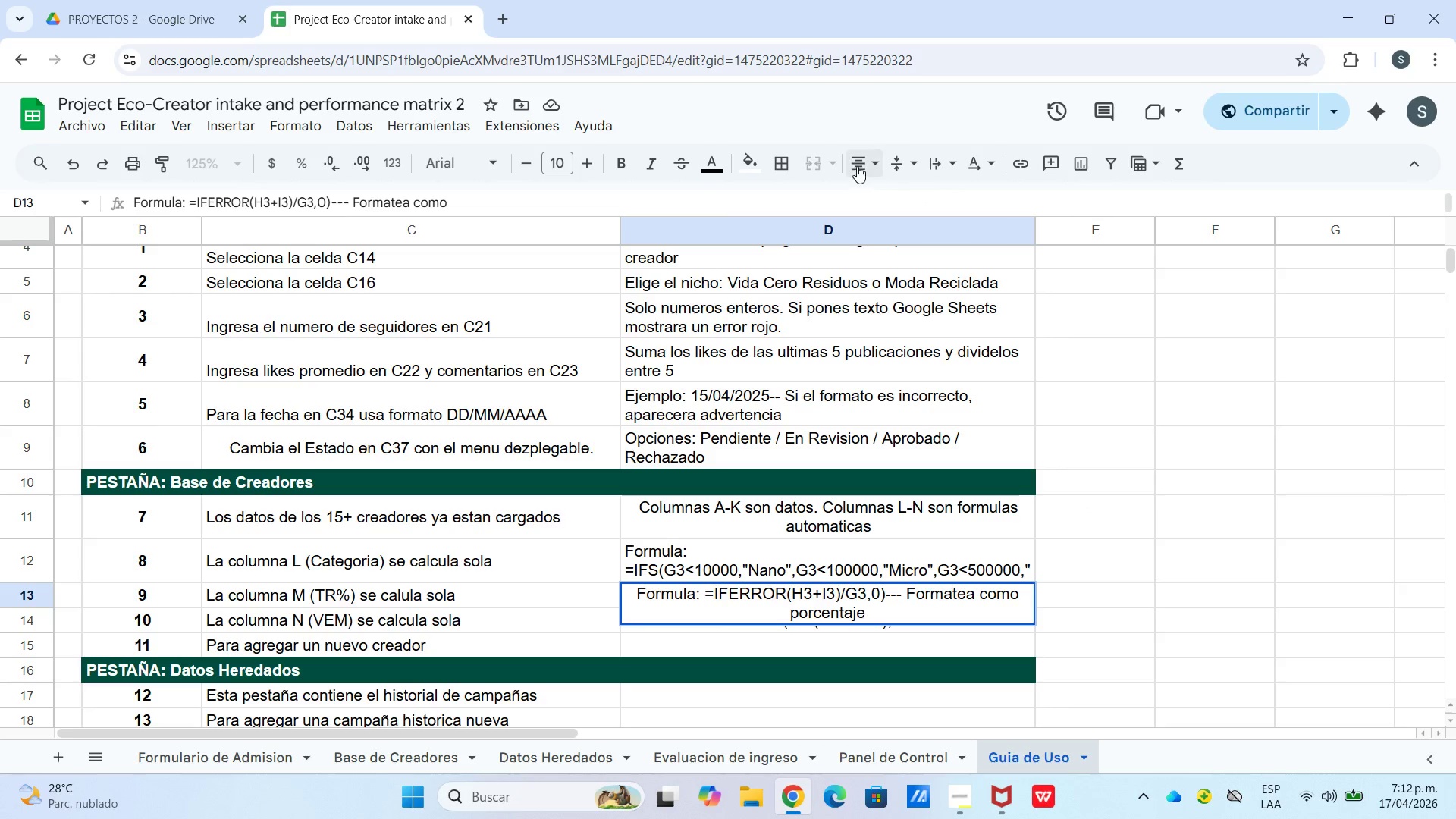 
left_click([868, 199])
 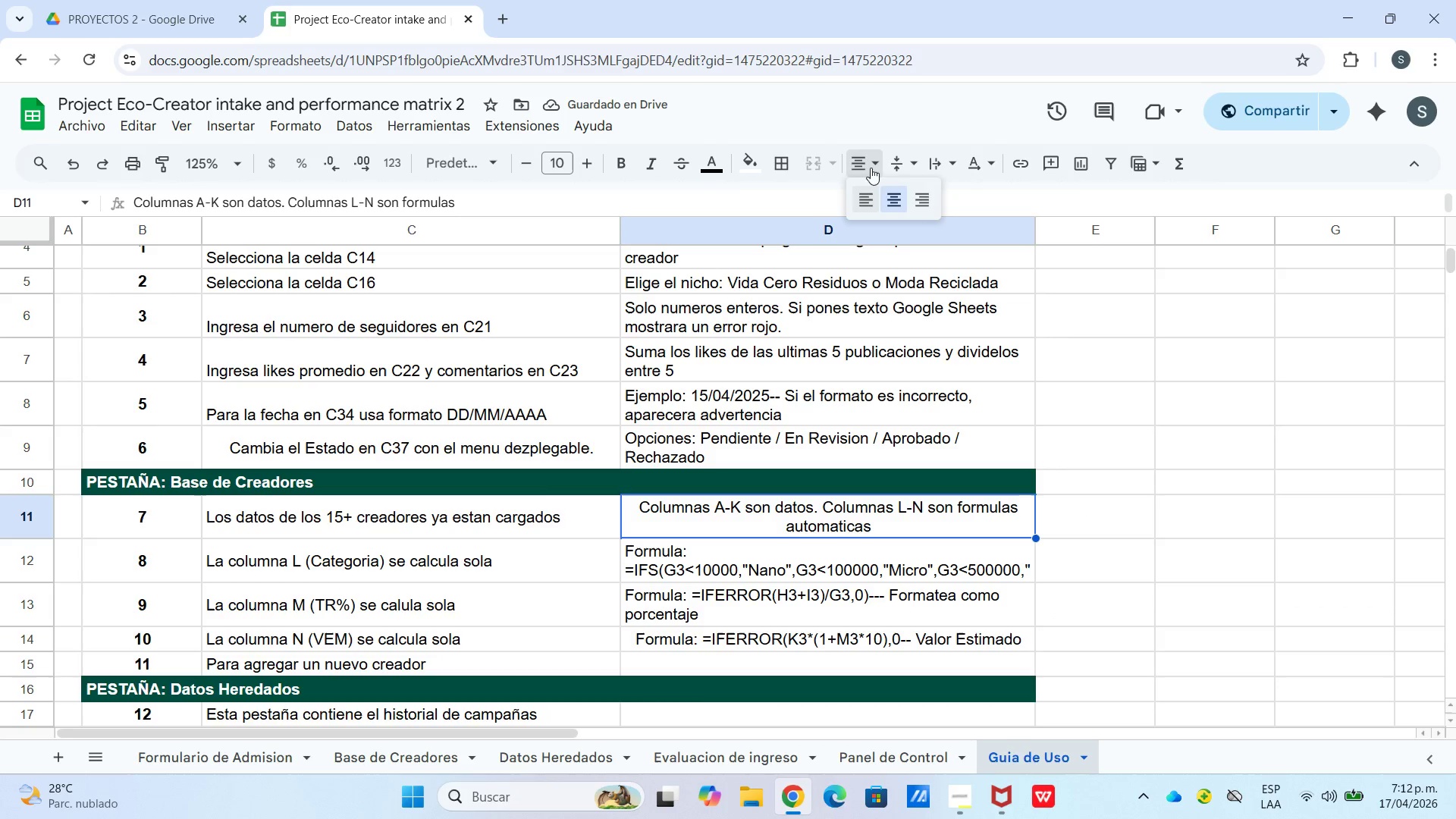 
left_click_drag(start_coordinate=[1120, 390], to_coordinate=[1118, 399])
 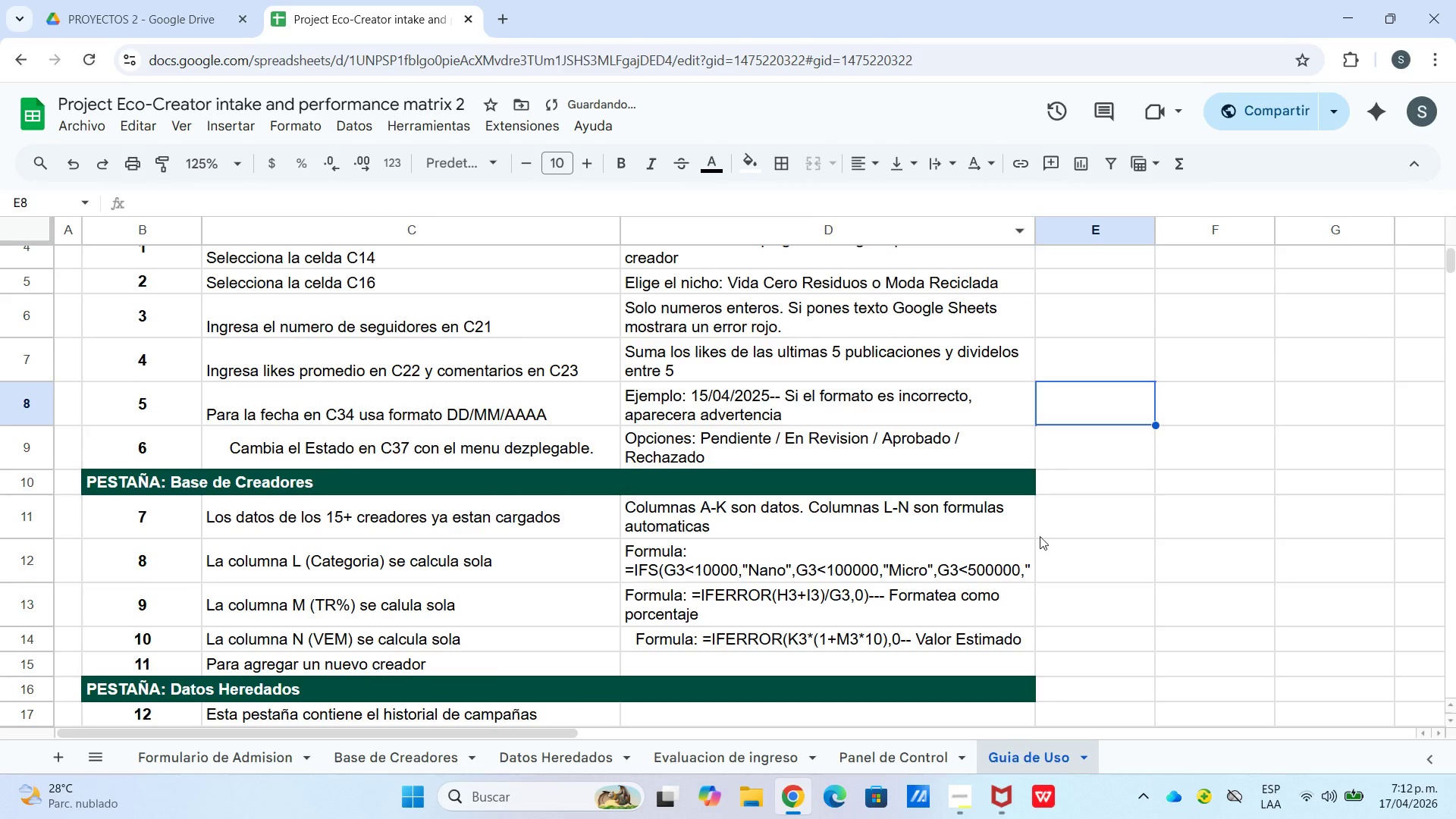 
scroll: coordinate [1039, 538], scroll_direction: down, amount: 1.0
 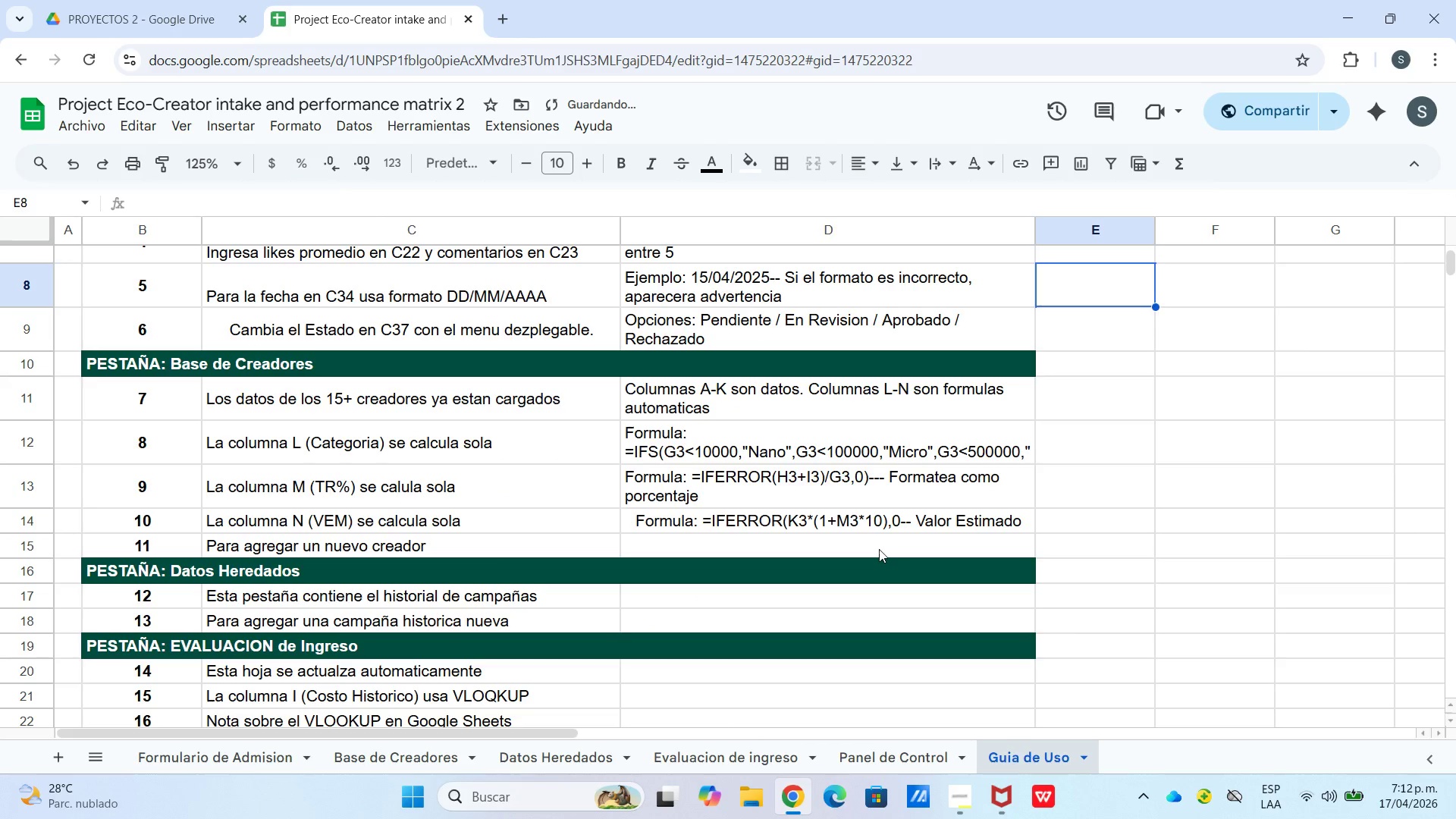 
double_click([880, 548])
 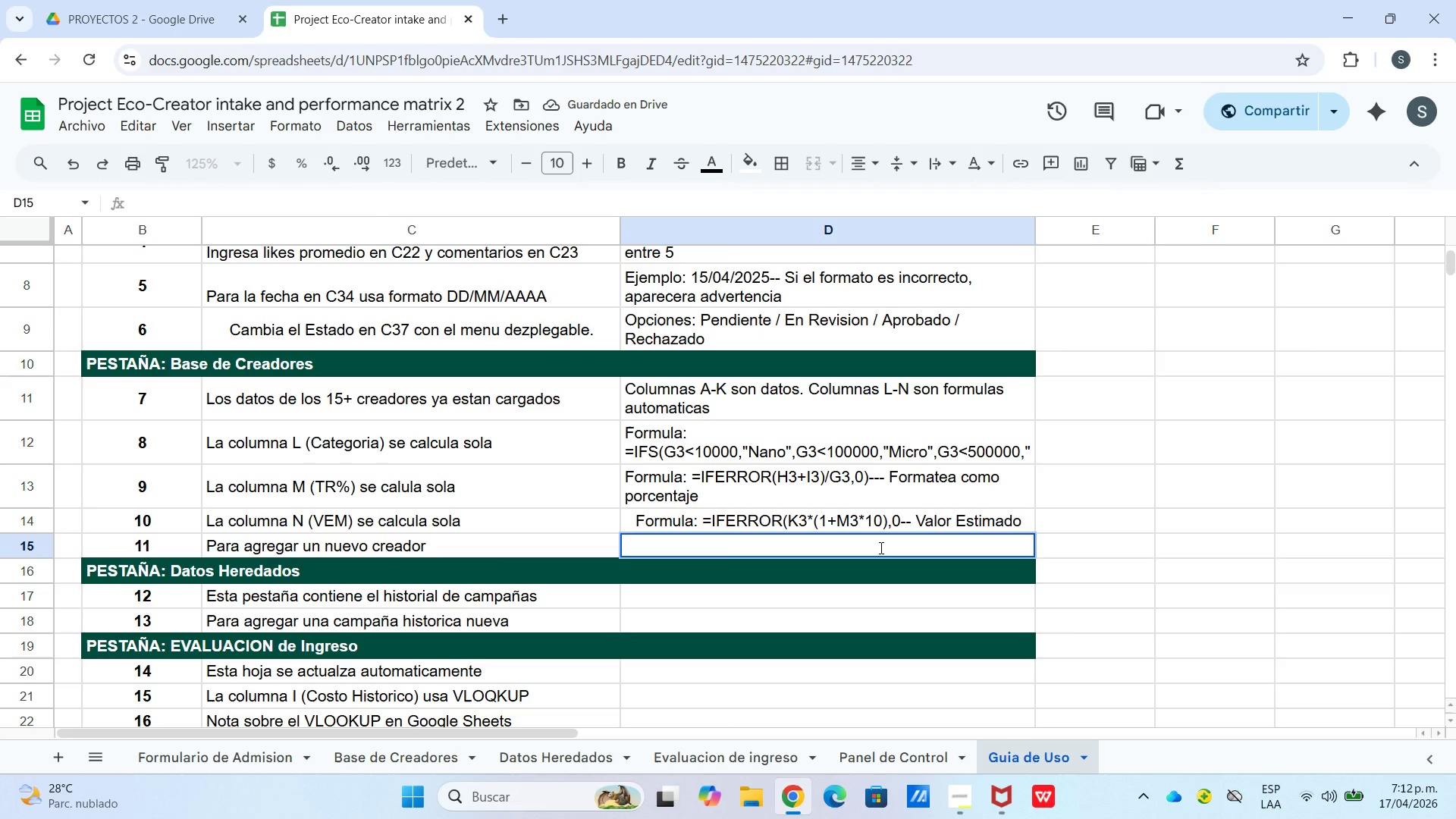 
type(Ve)
 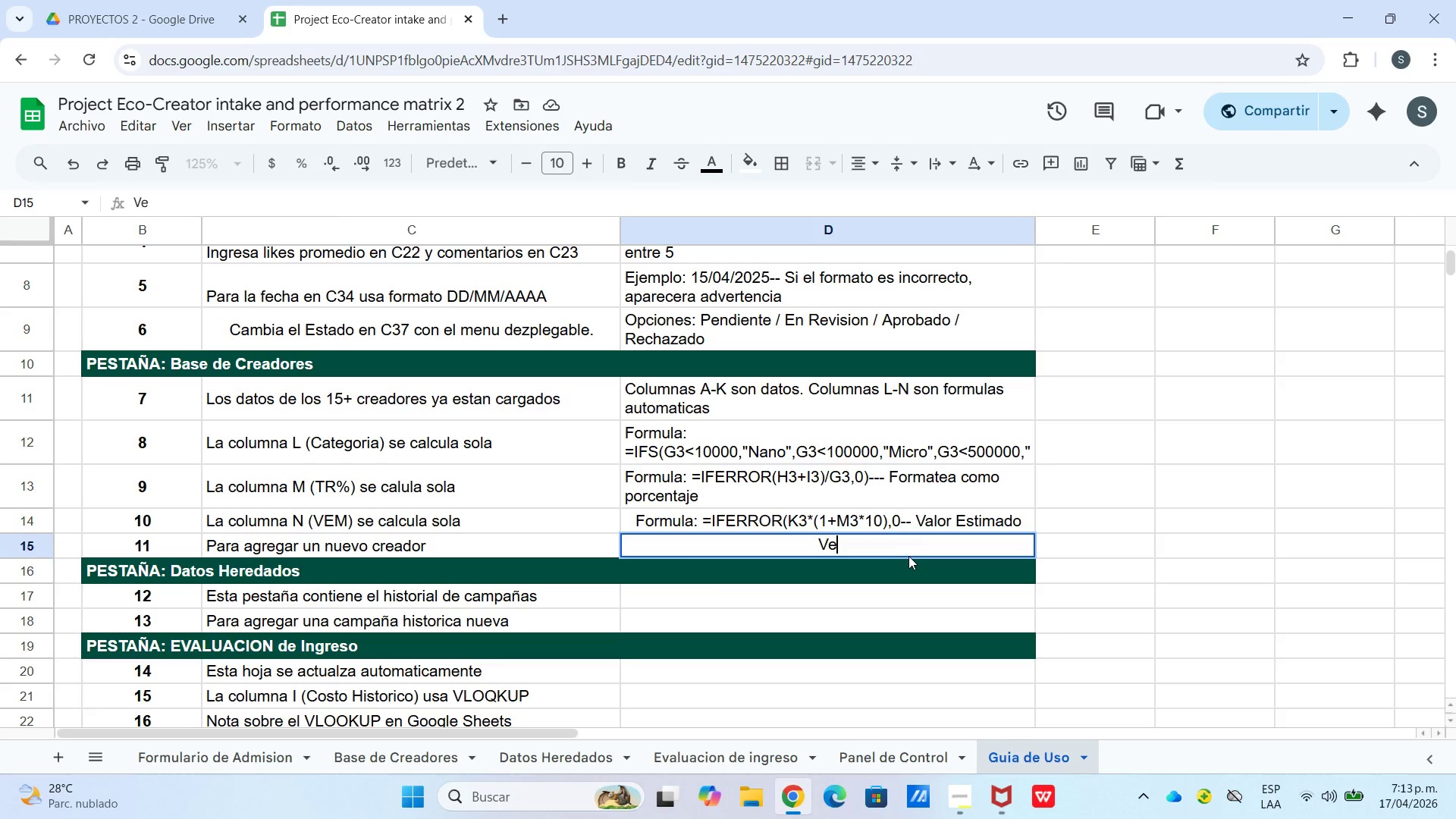 
type( a la fila 23 y copia las formulas de las columnas)
 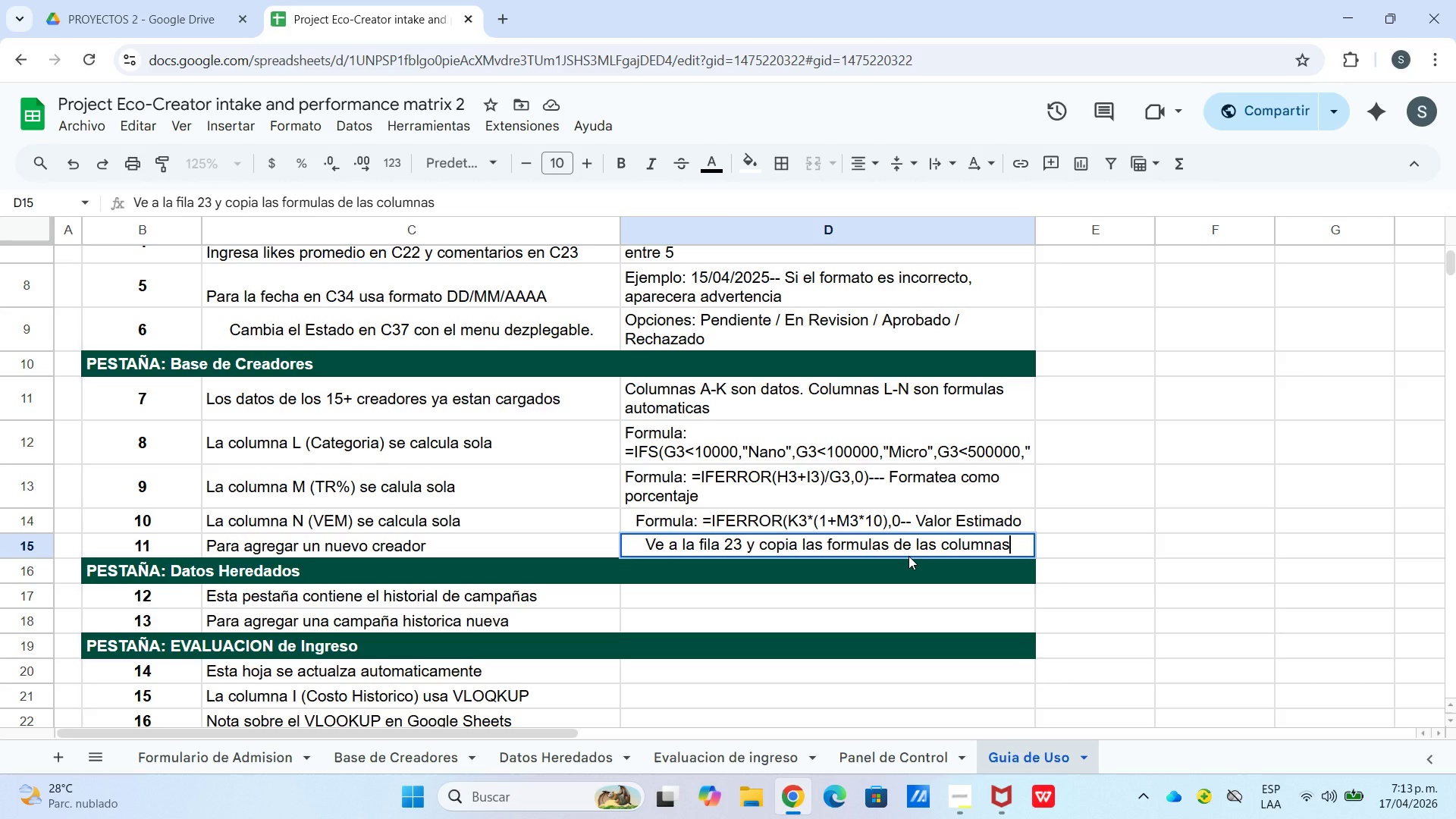 
key(Space)
 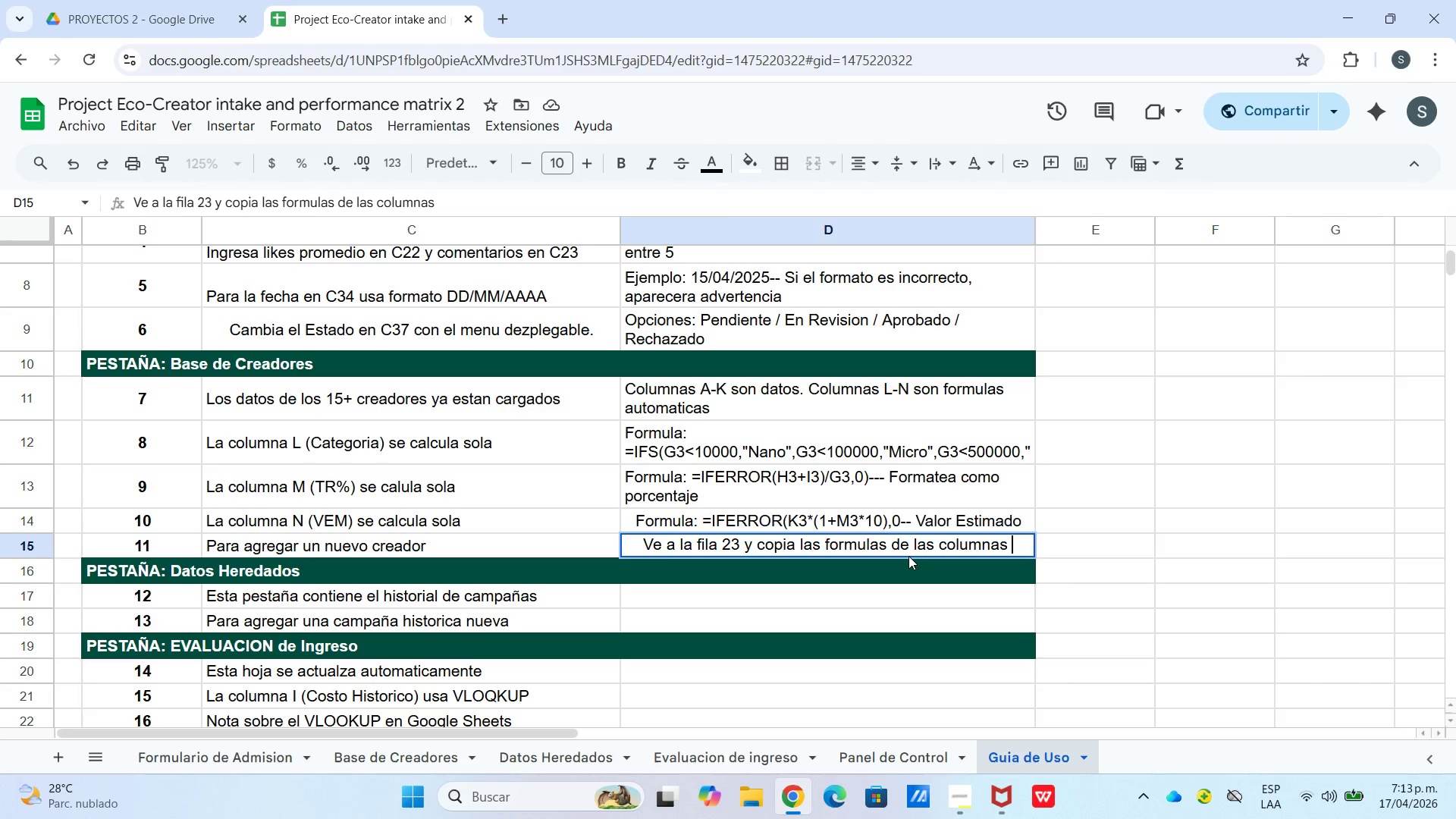 
key(Shift+L)
 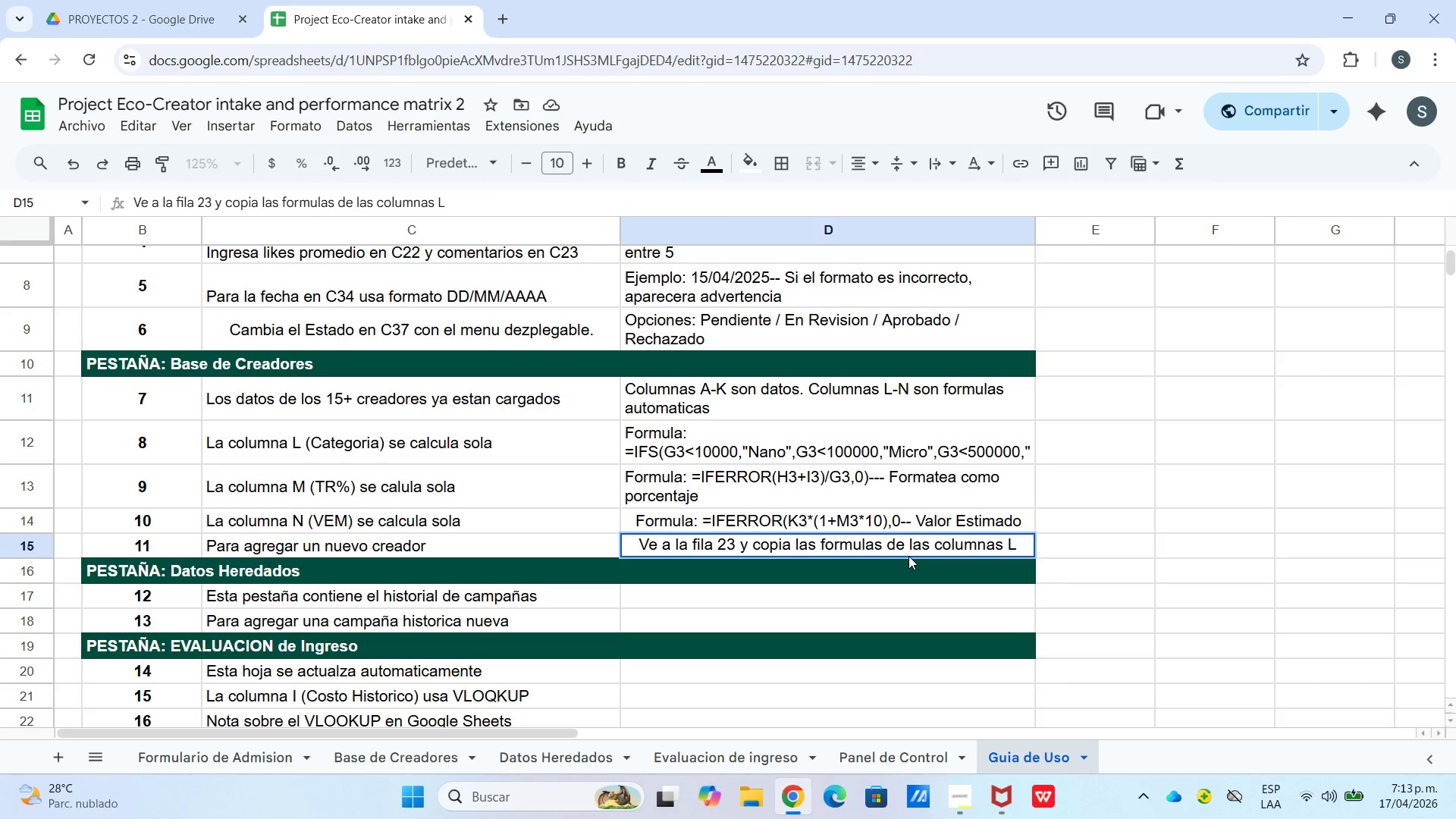 
key(Comma)
 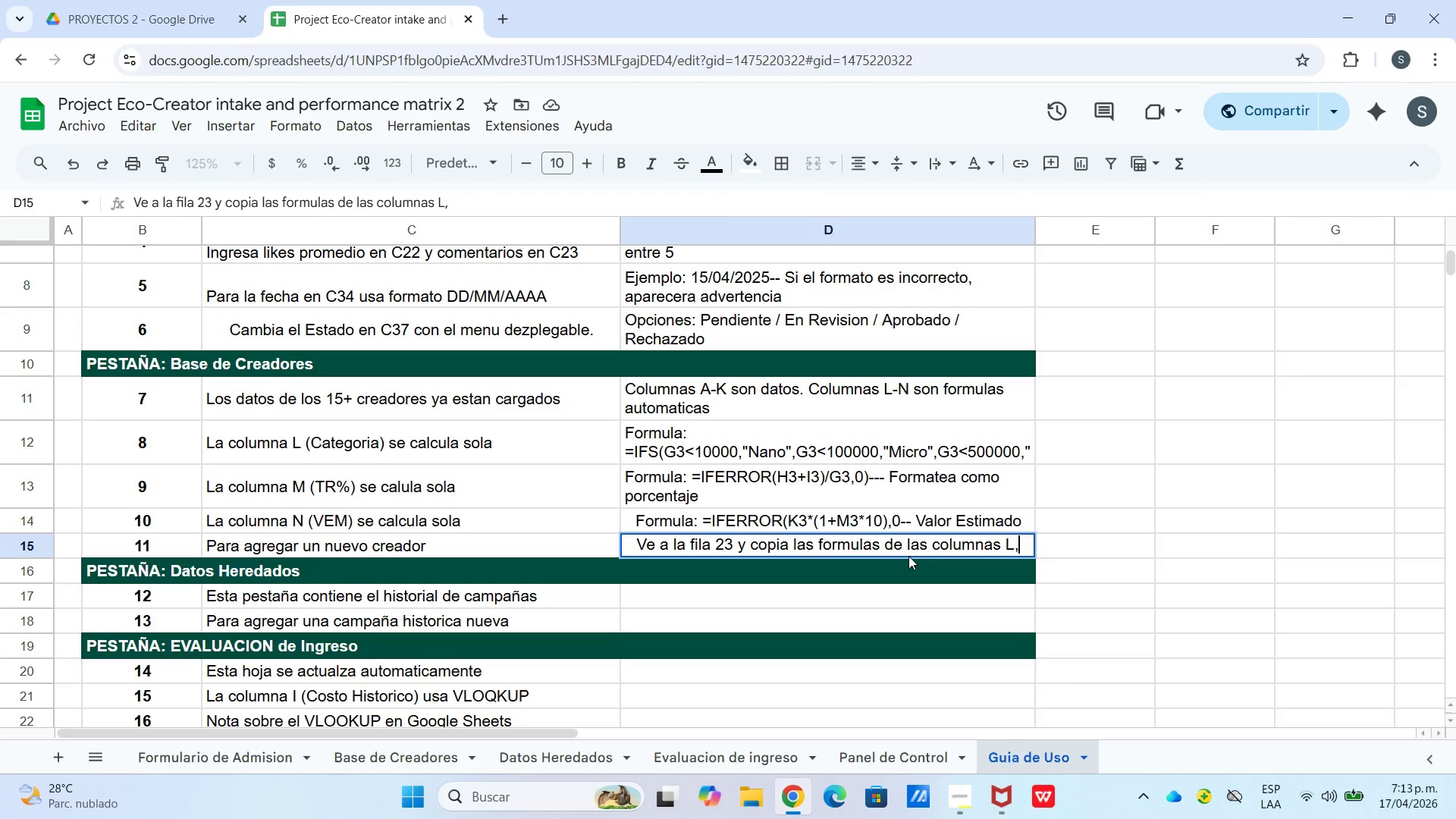 
hold_key(key=ShiftLeft, duration=0.41)
 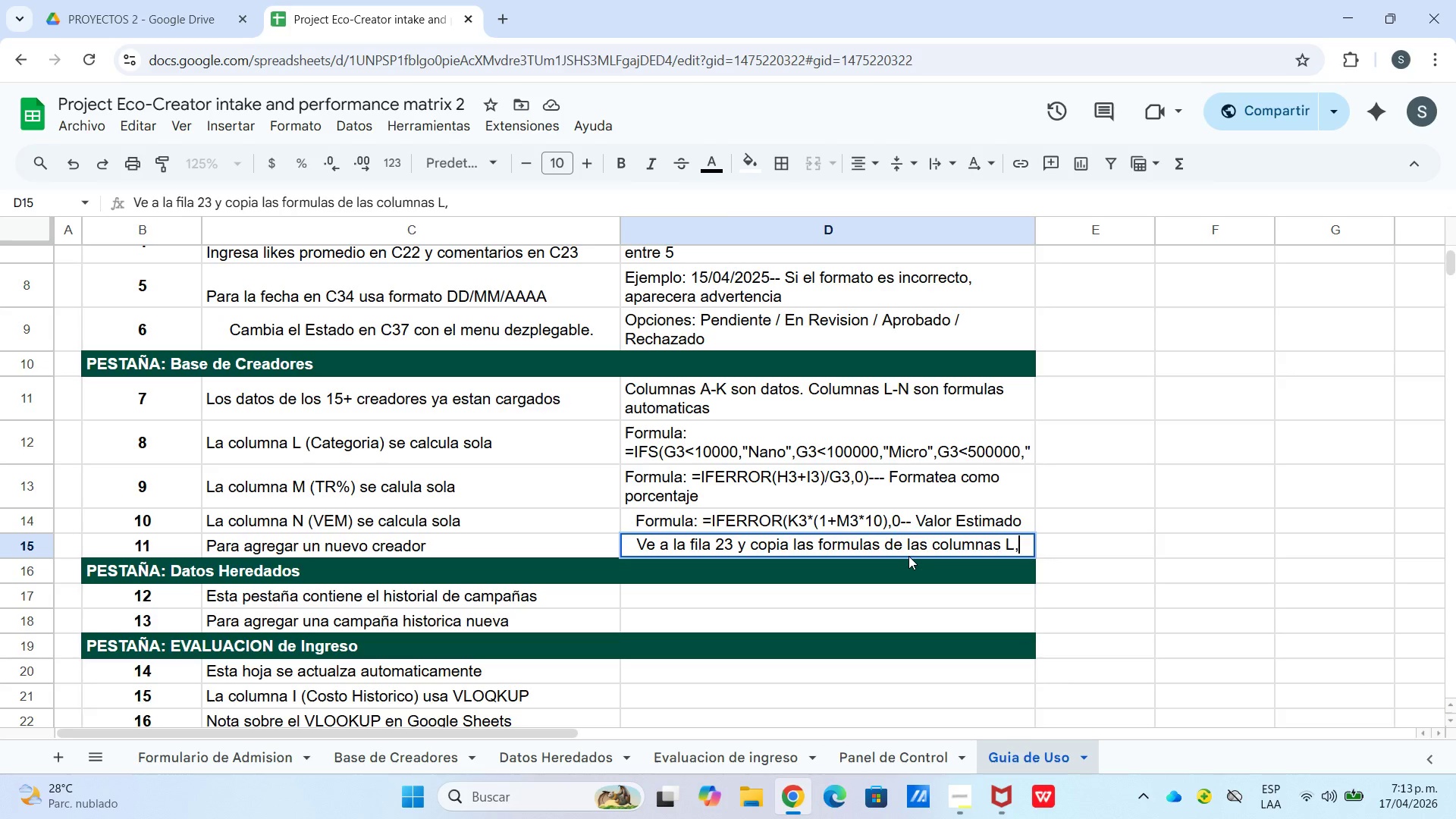 
key(Space)
 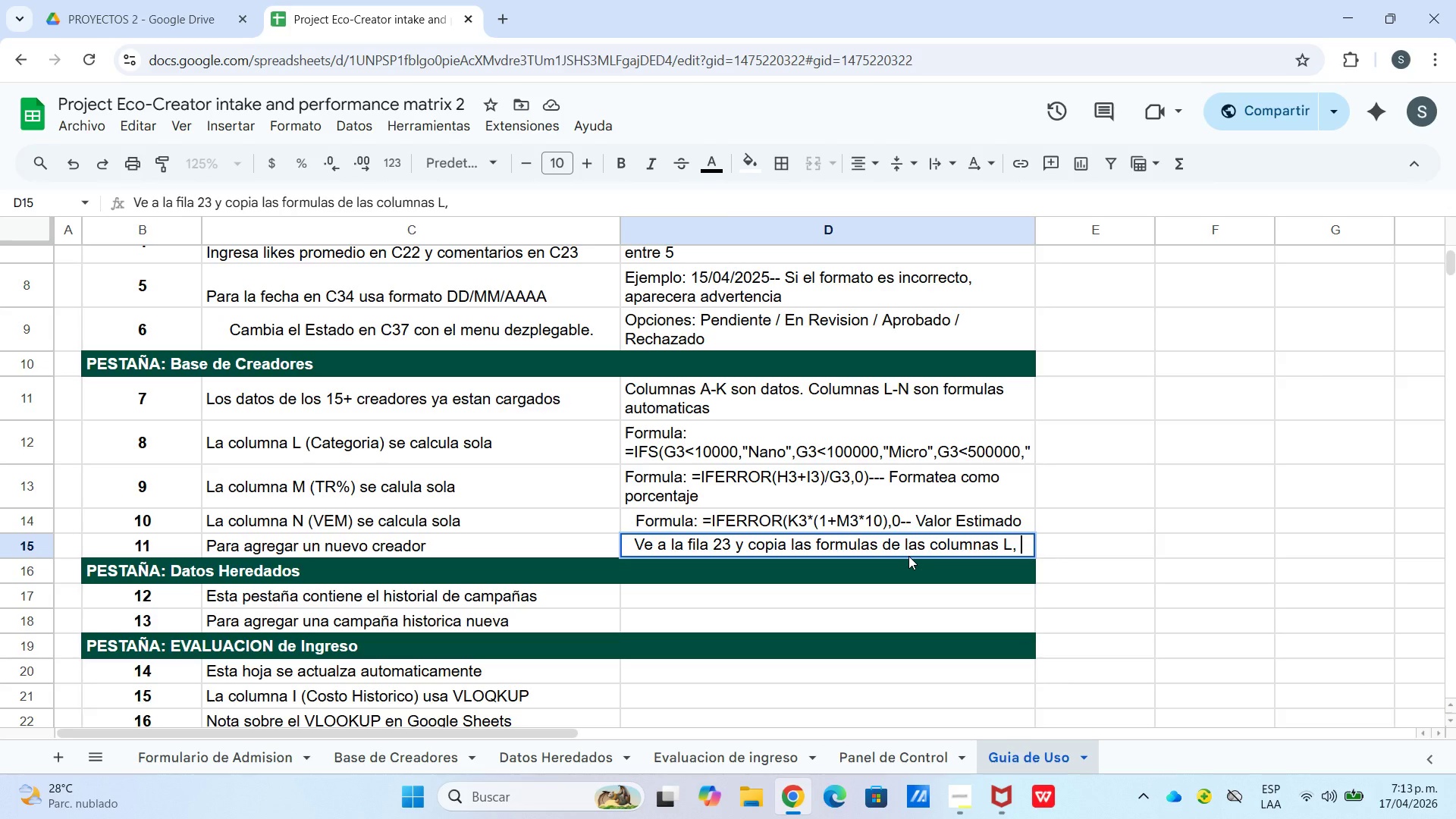 
key(Shift+M)
 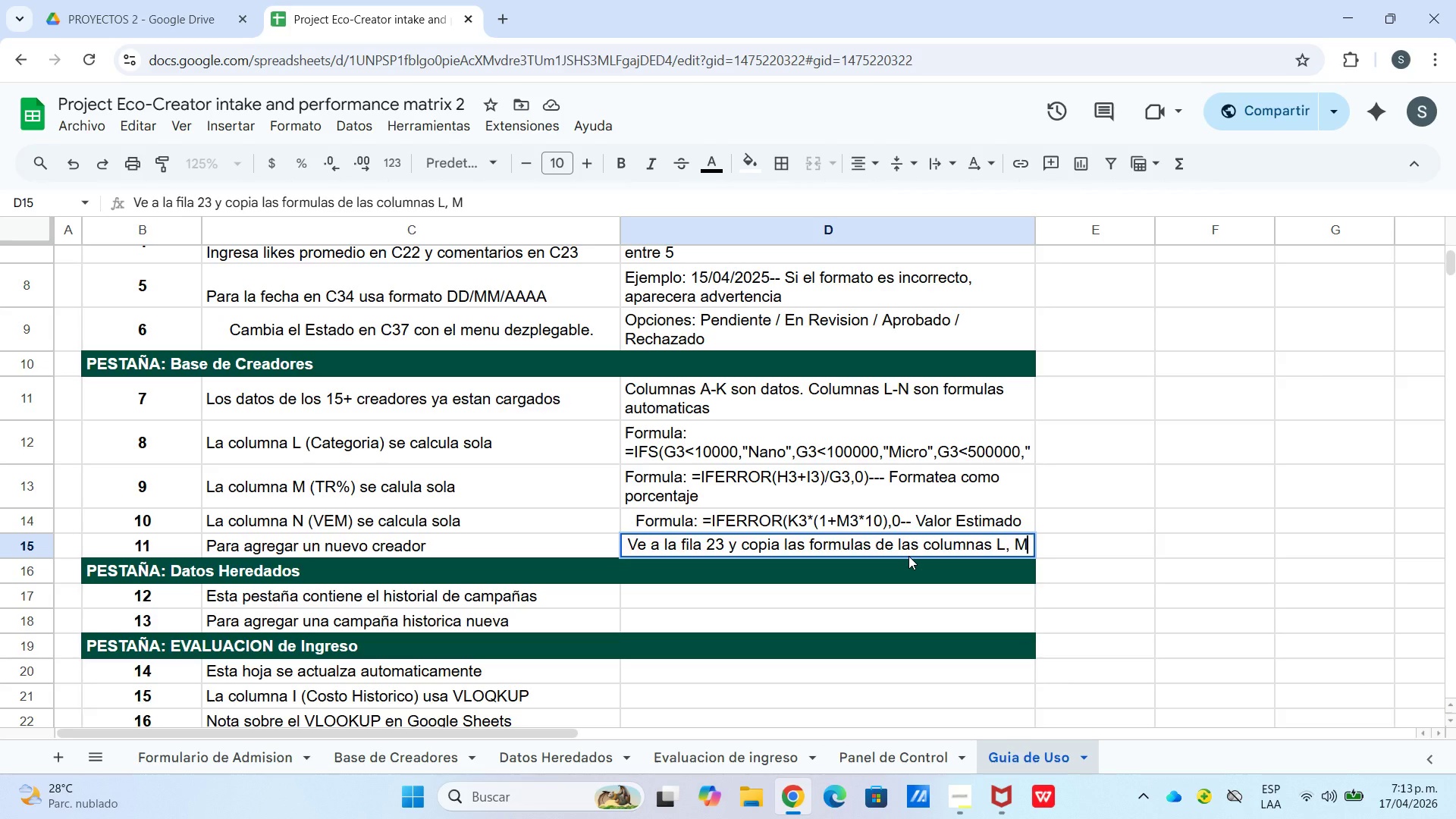 
key(Space)
 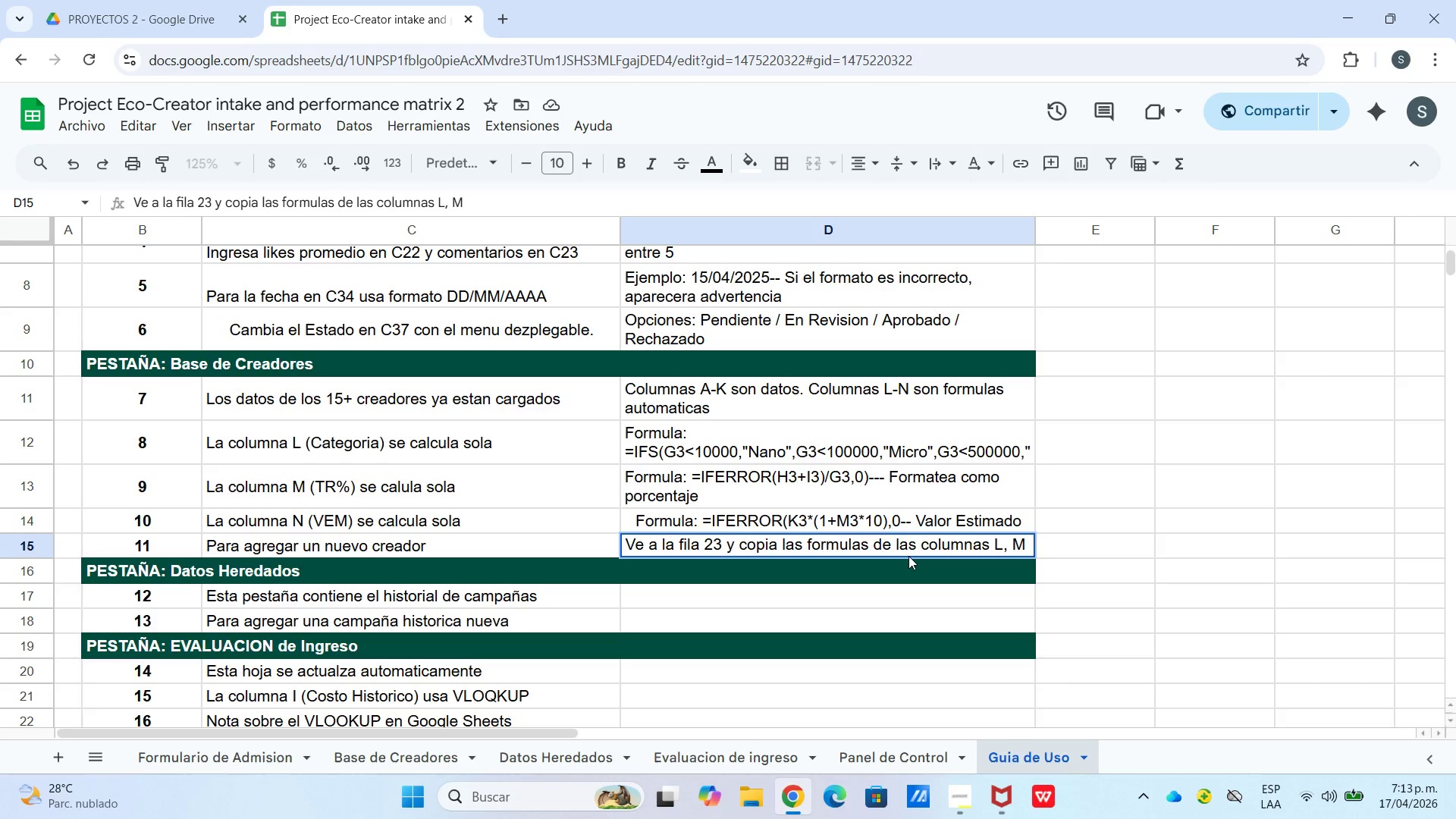 
key(Y)
 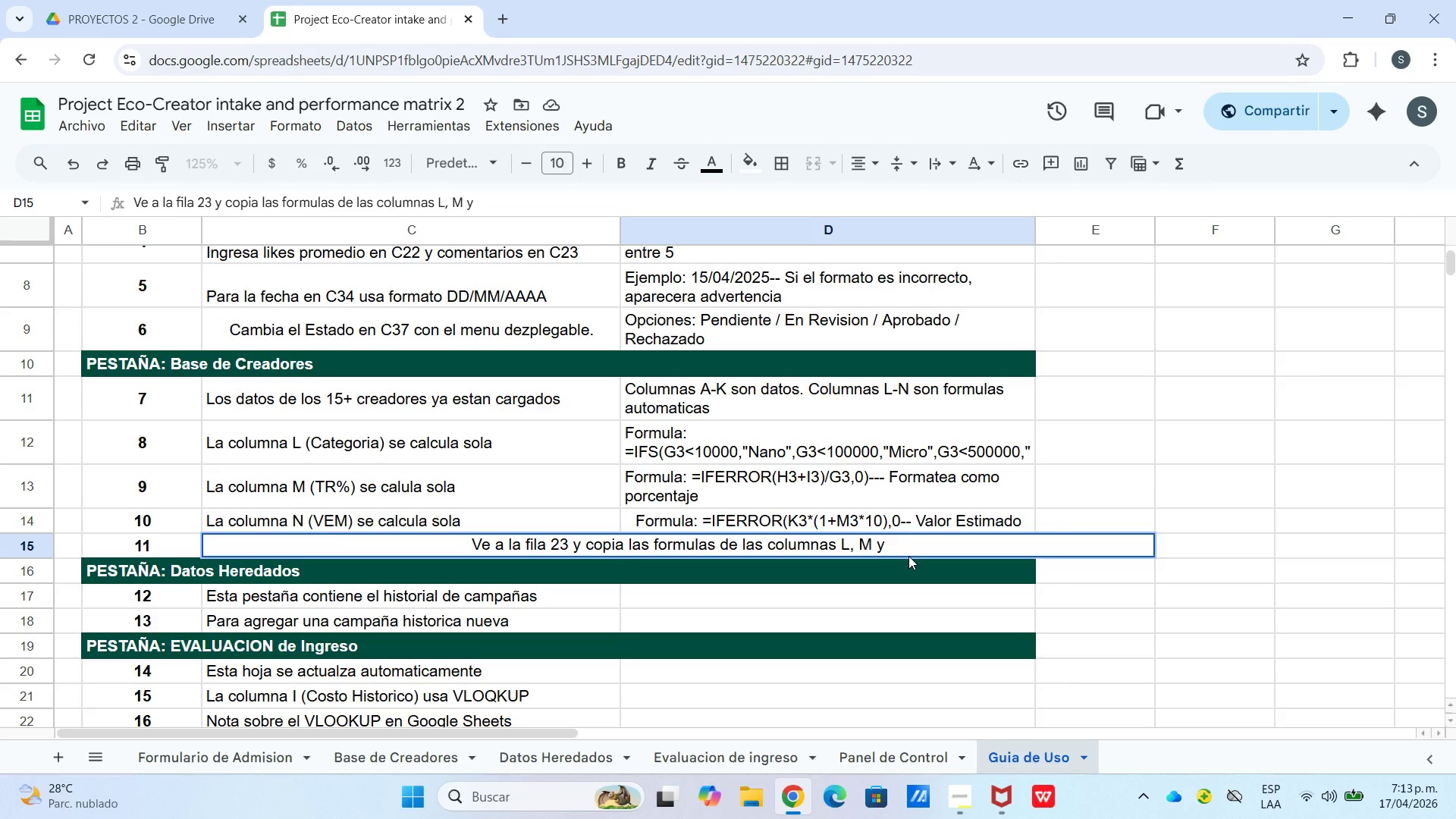 
key(Control+ControlLeft)
 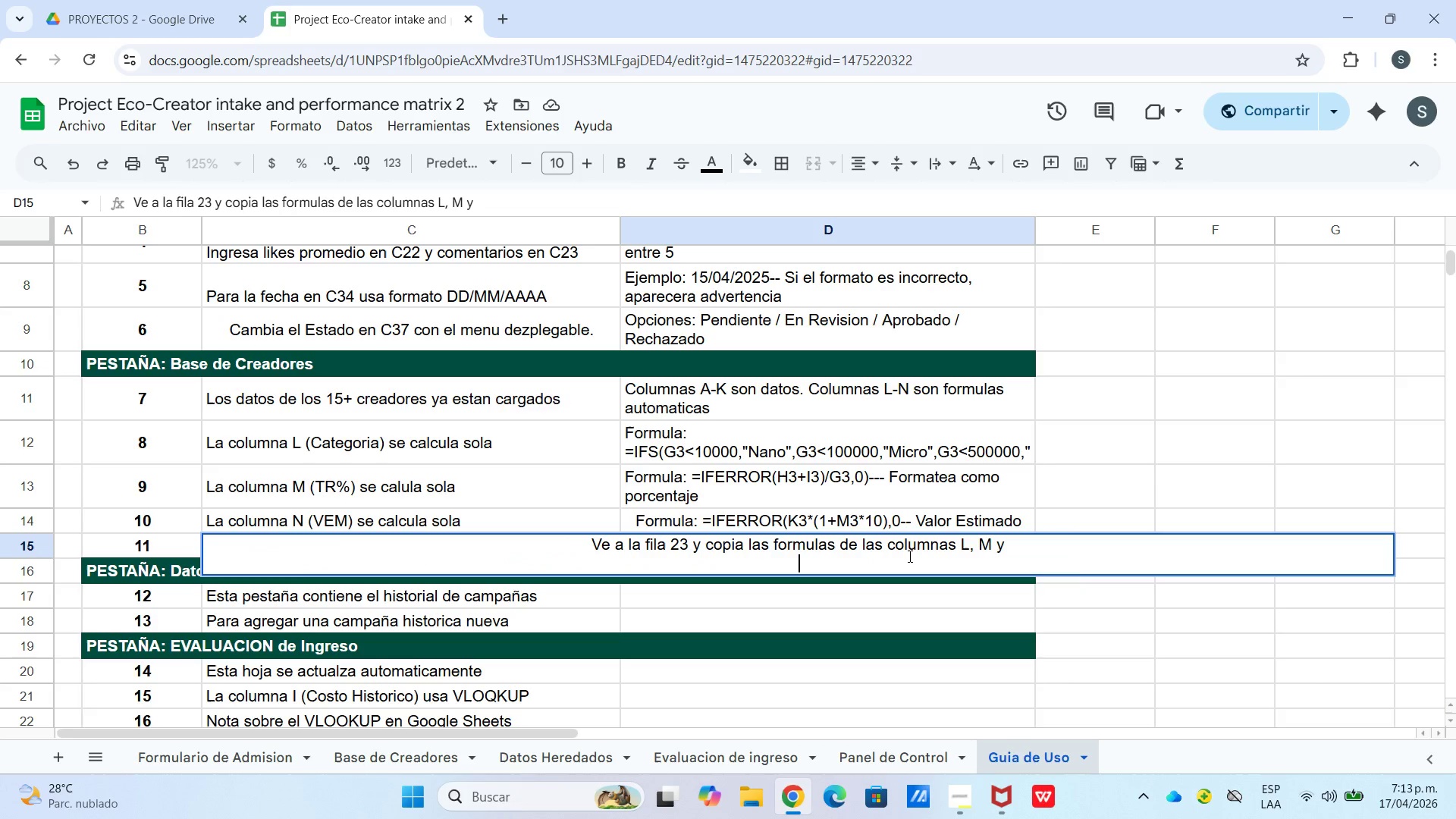 
key(Control+Enter)
 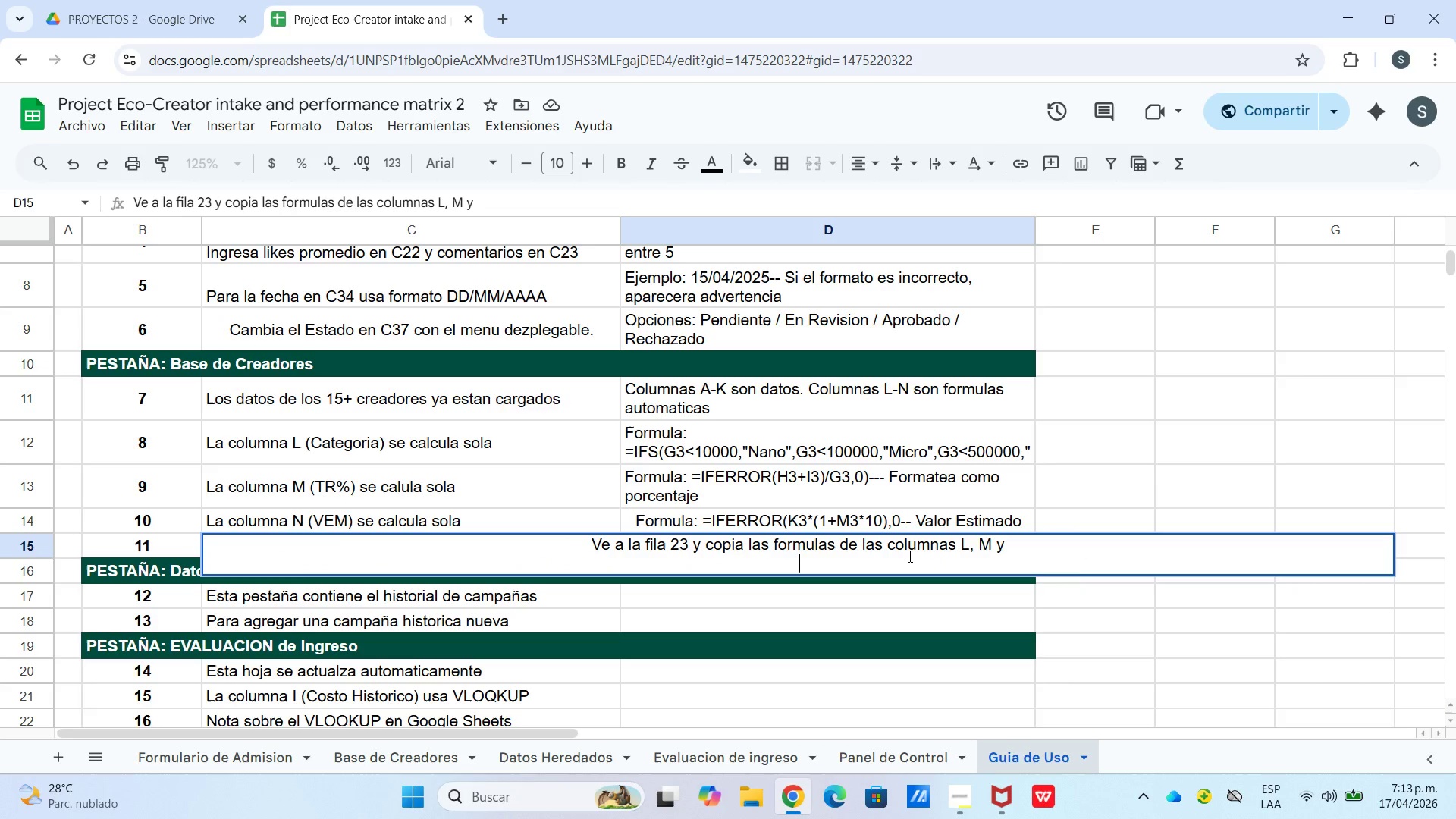 
type(N de la fila 22 hacai)
key(Backspace)
key(Backspace)
type(ia abajo.)
 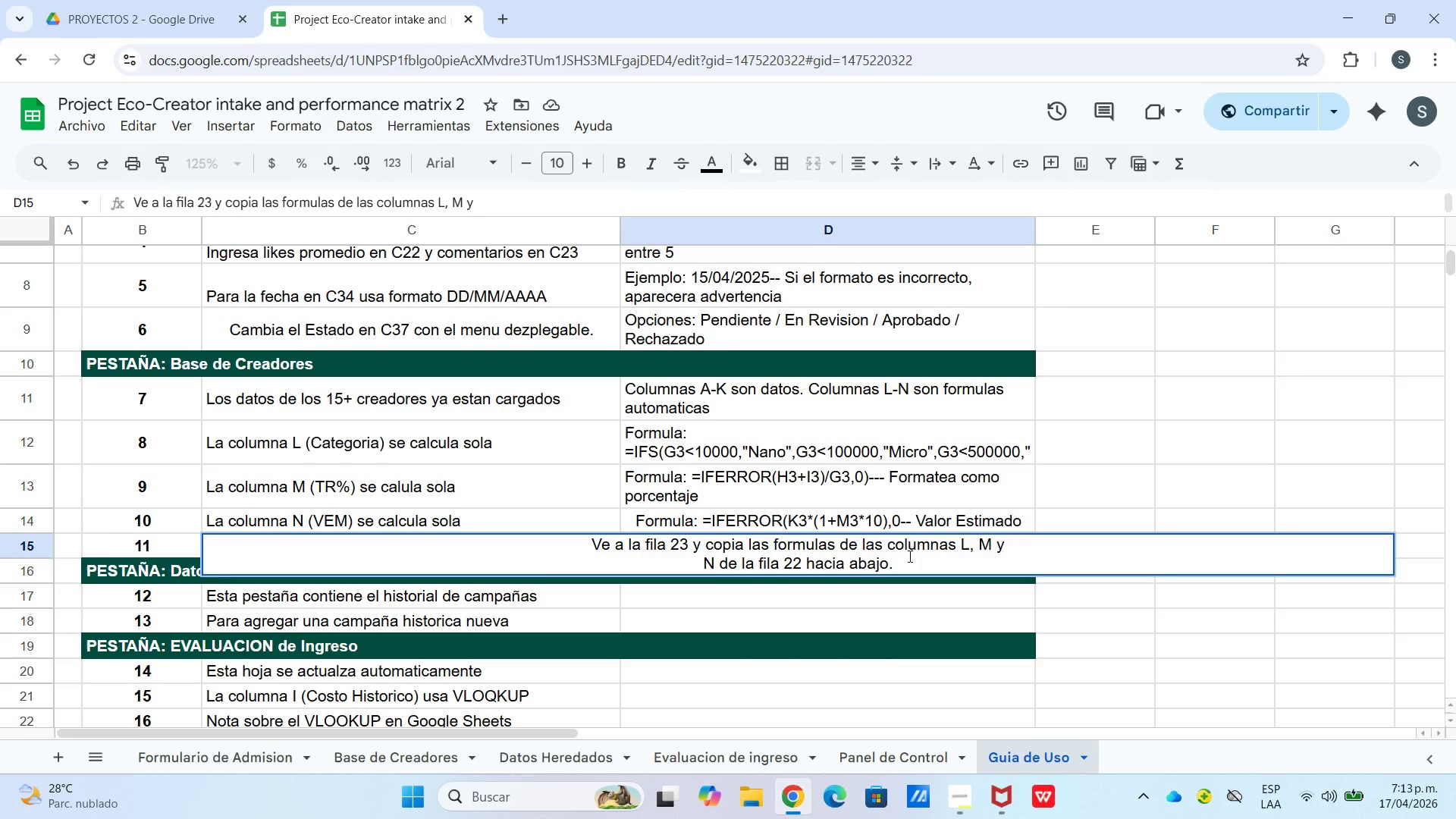 
key(Enter)
 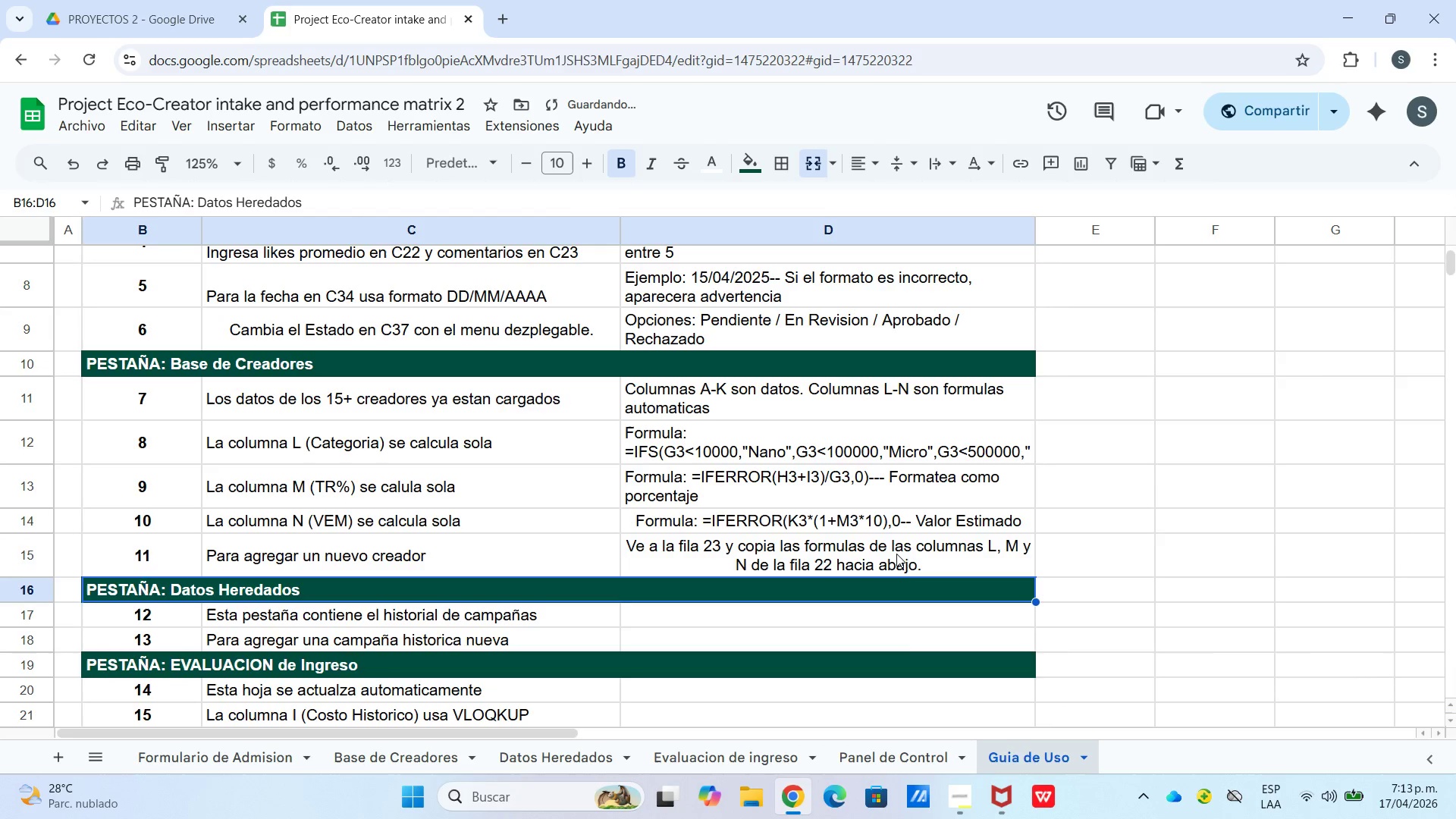 
scroll: coordinate [912, 661], scroll_direction: down, amount: 2.0
 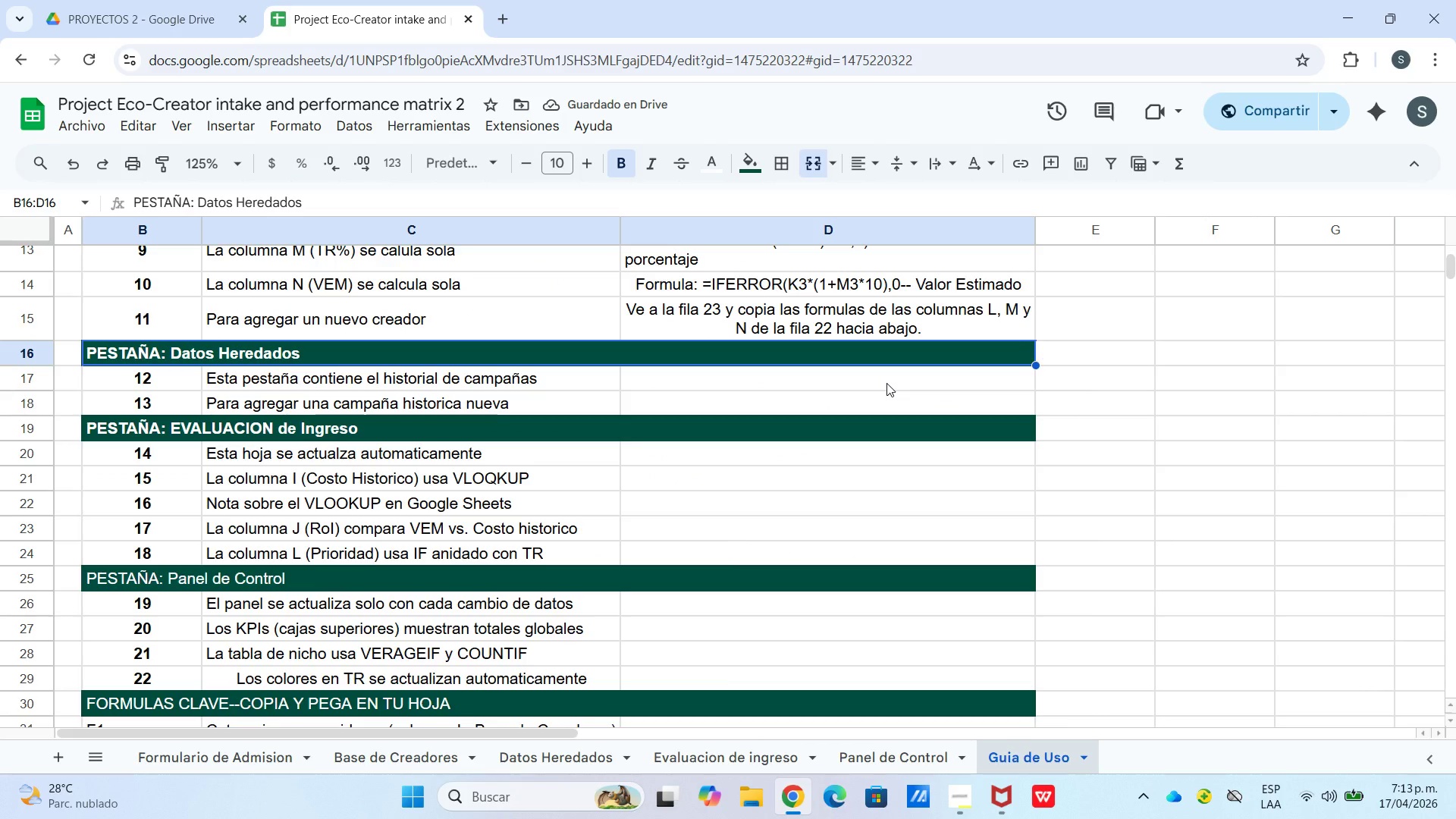 
double_click([883, 378])
 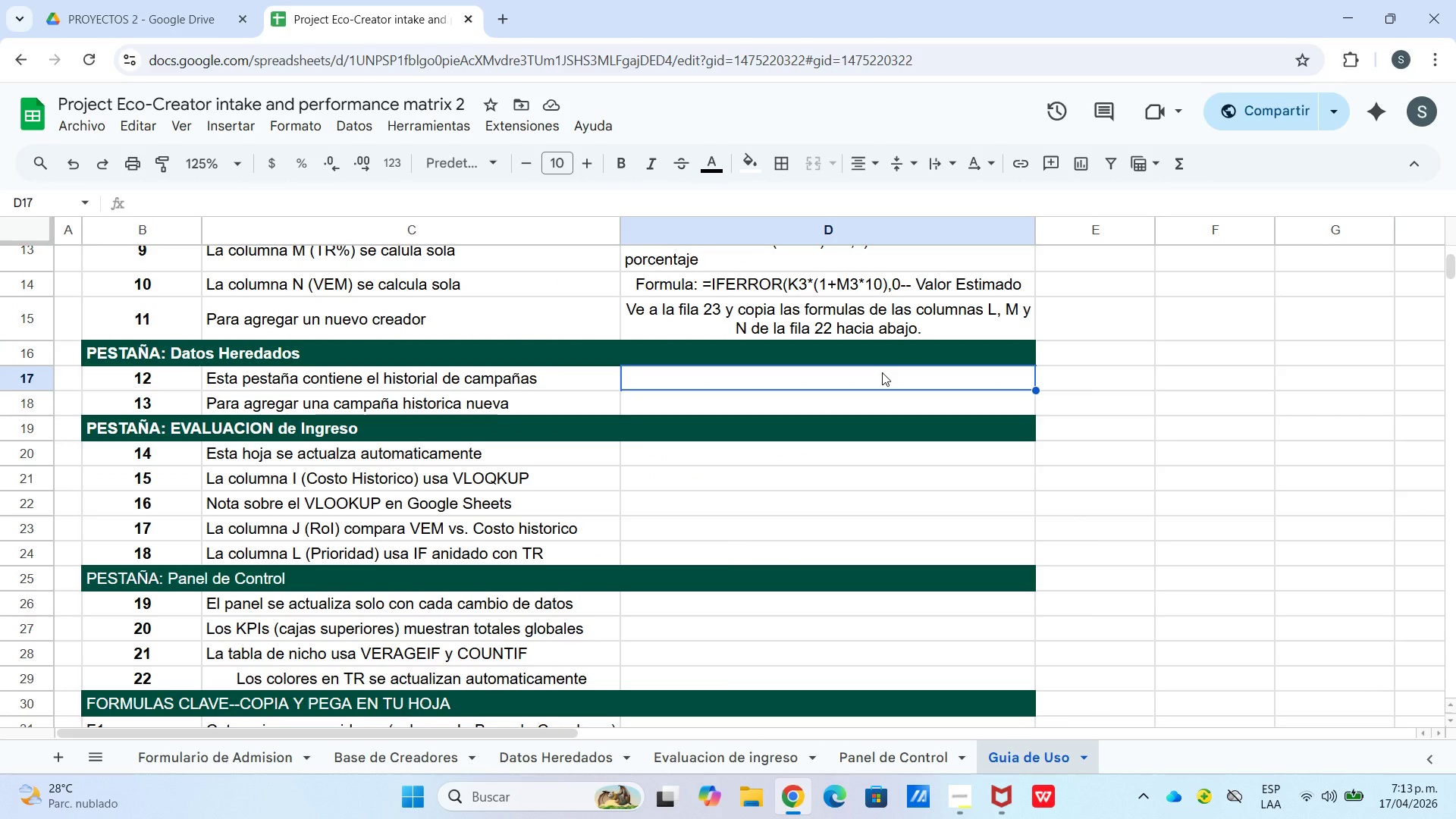 
wait(5.33)
 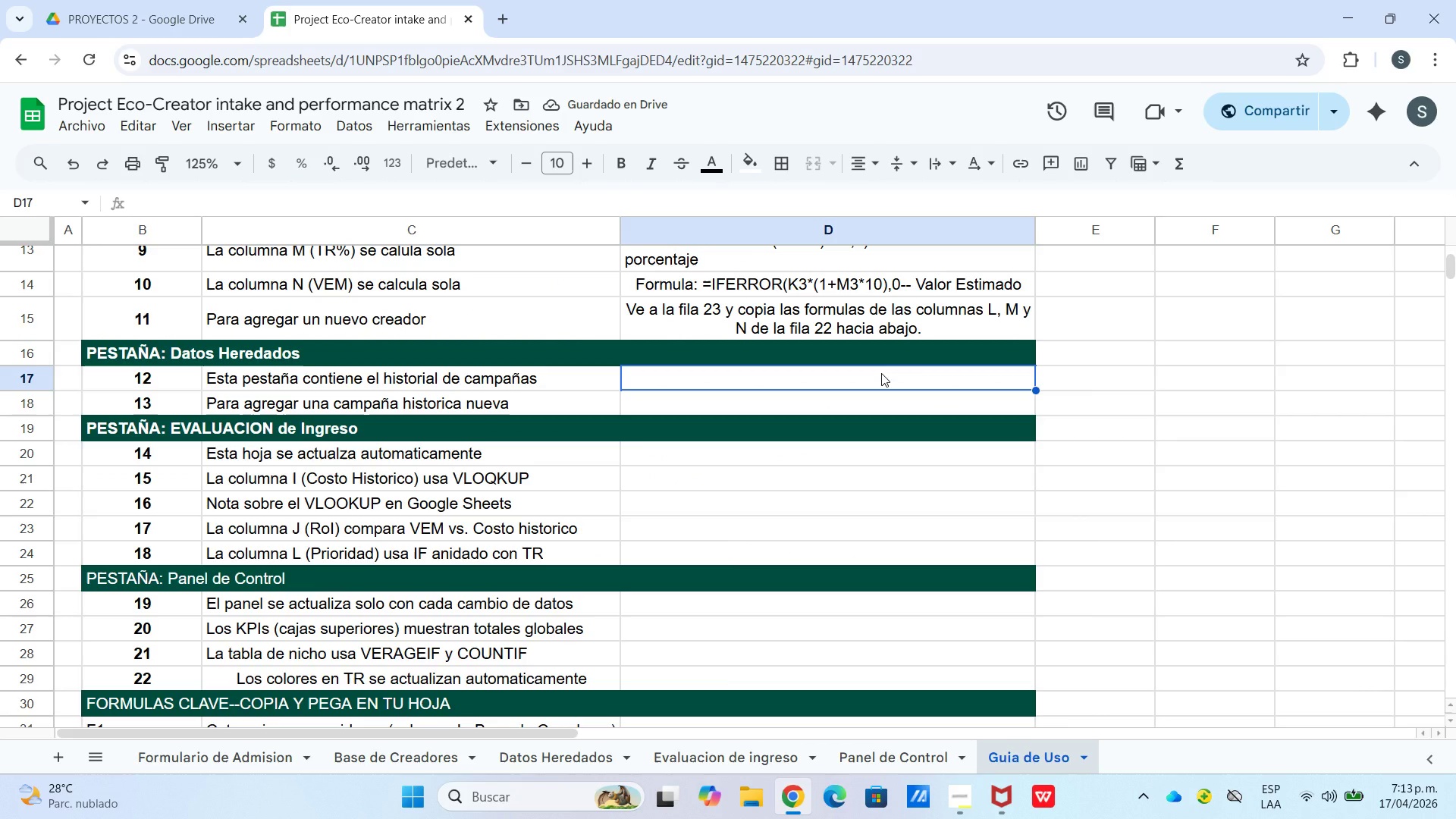 
hold_key(key=ShiftLeft, duration=0.53)
 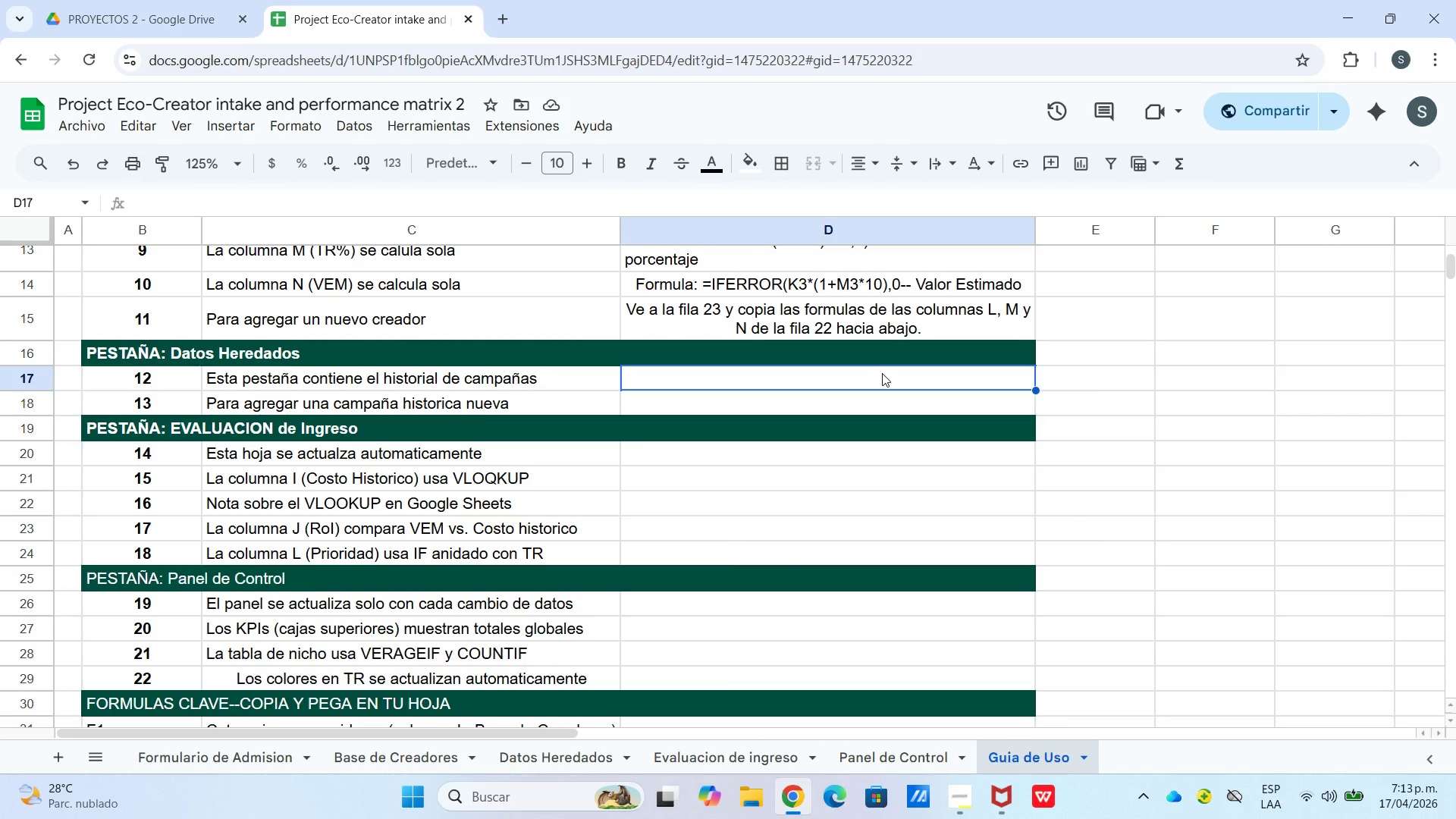 
type(No borres ni muevas las columnas C)
key(Backspace)
type(A y C --- son)
 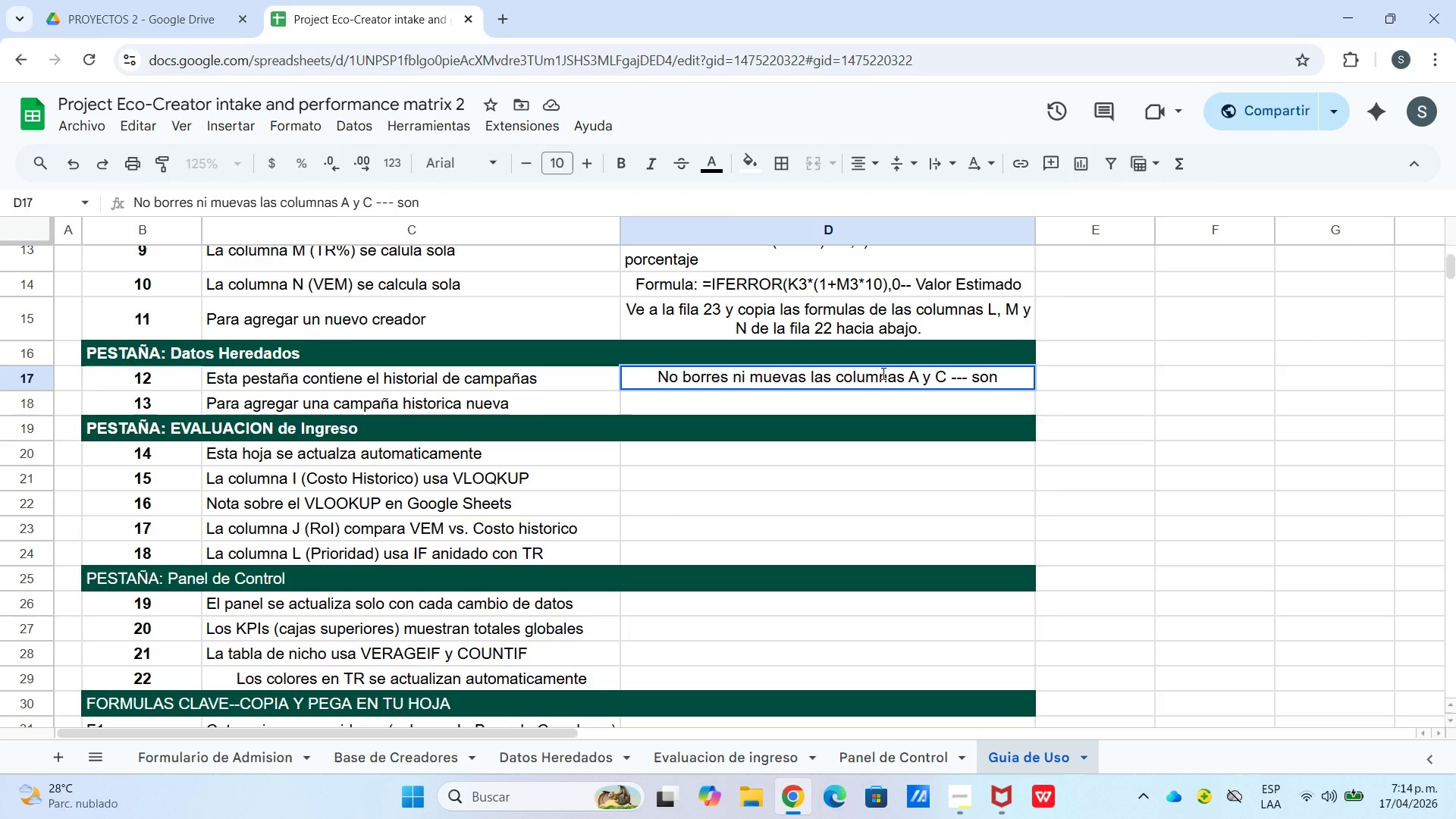 
type( la fuente)
 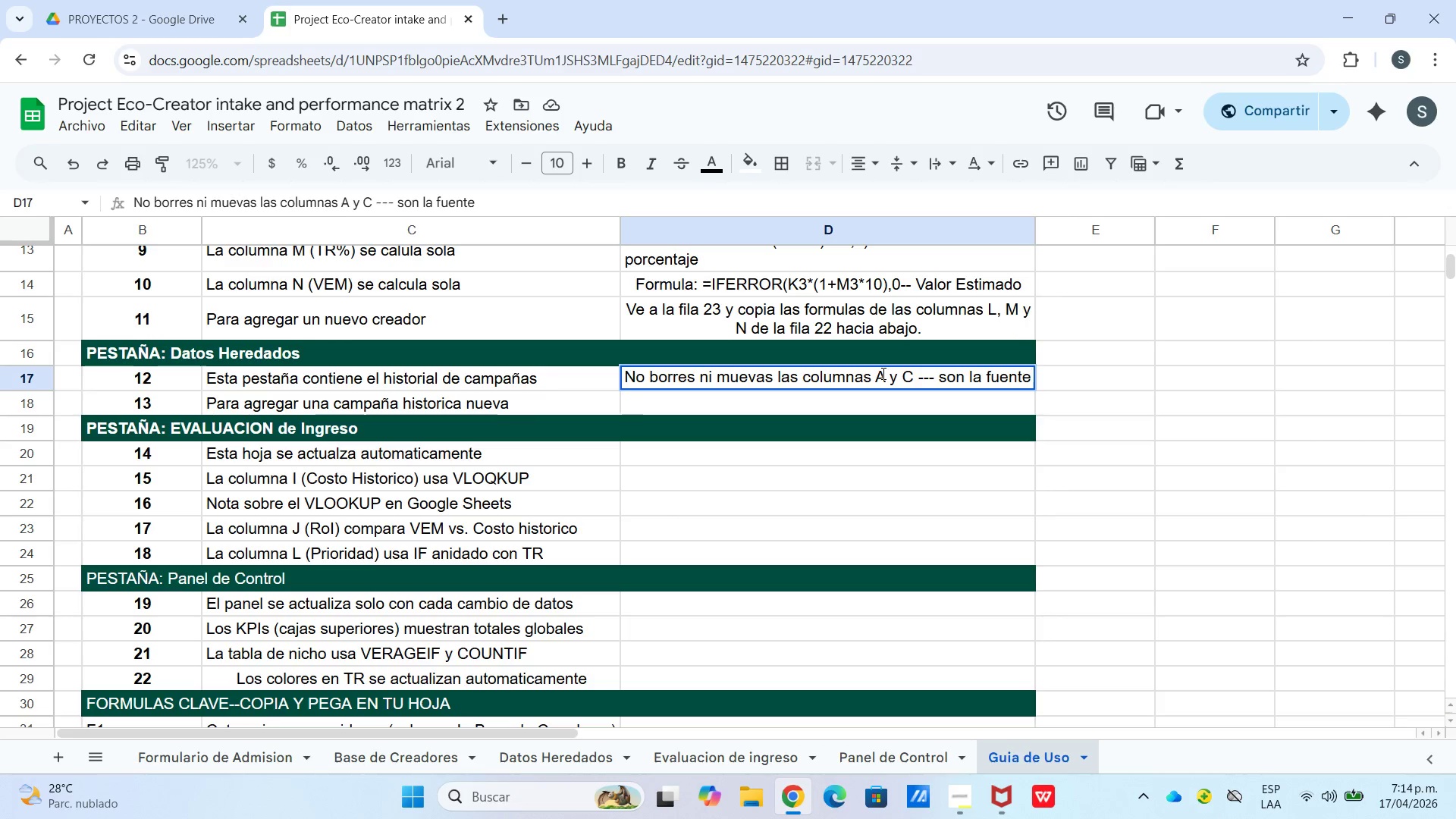 
key(Control+ControlLeft)
 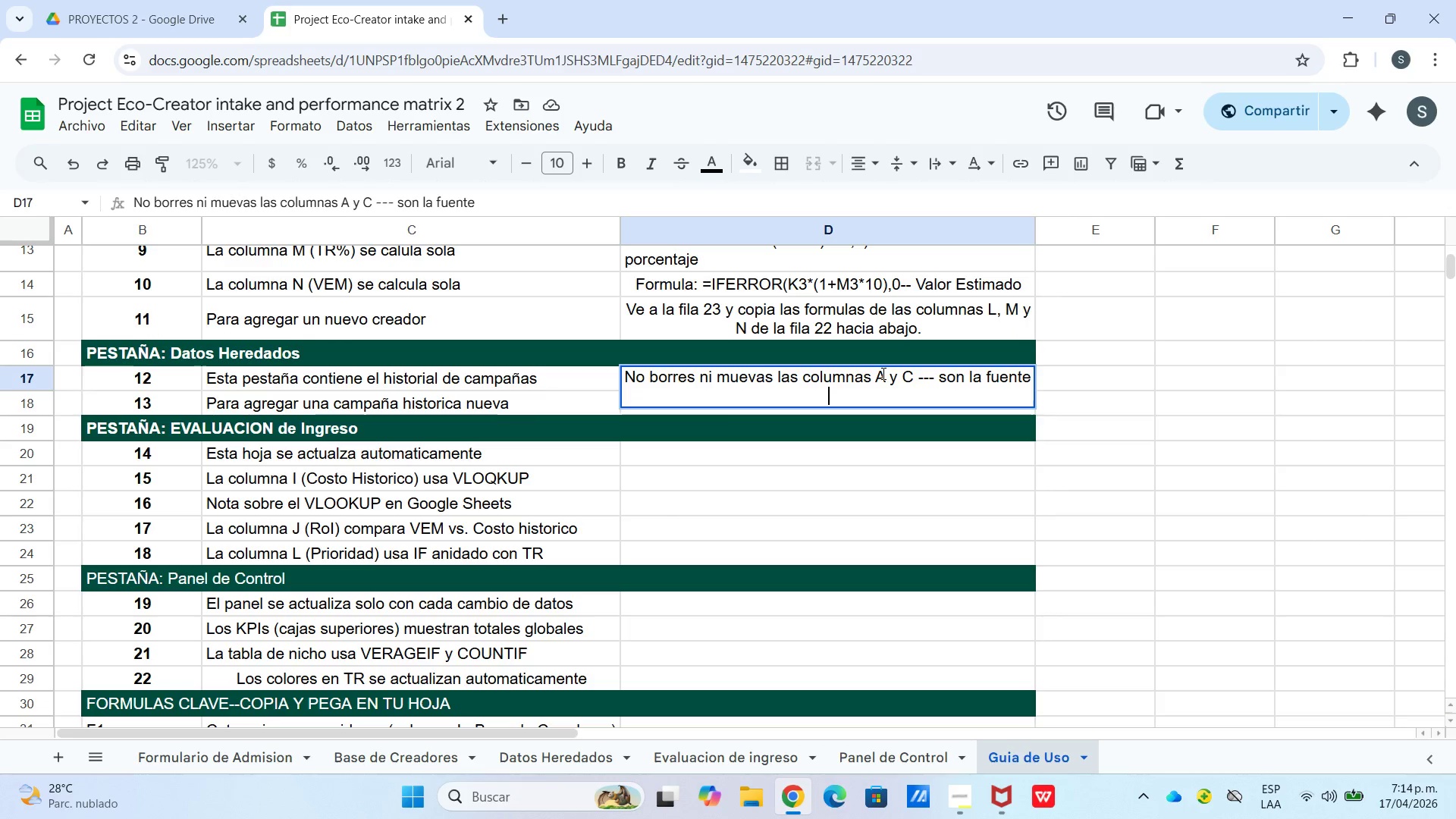 
key(Control+Enter)
 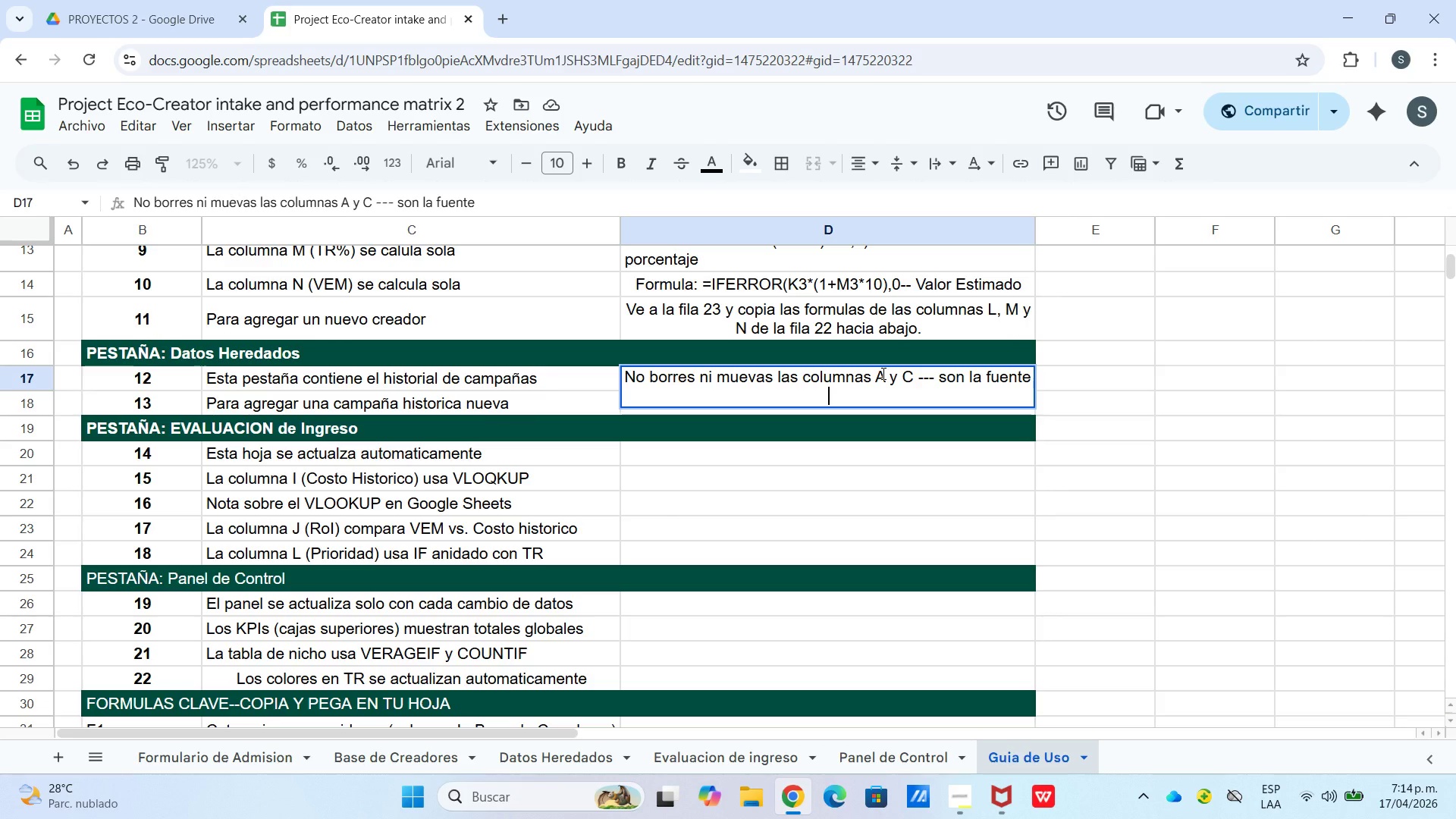 
type(del VLOOOK)
key(Backspace)
key(Backspace)
type(KUP)
 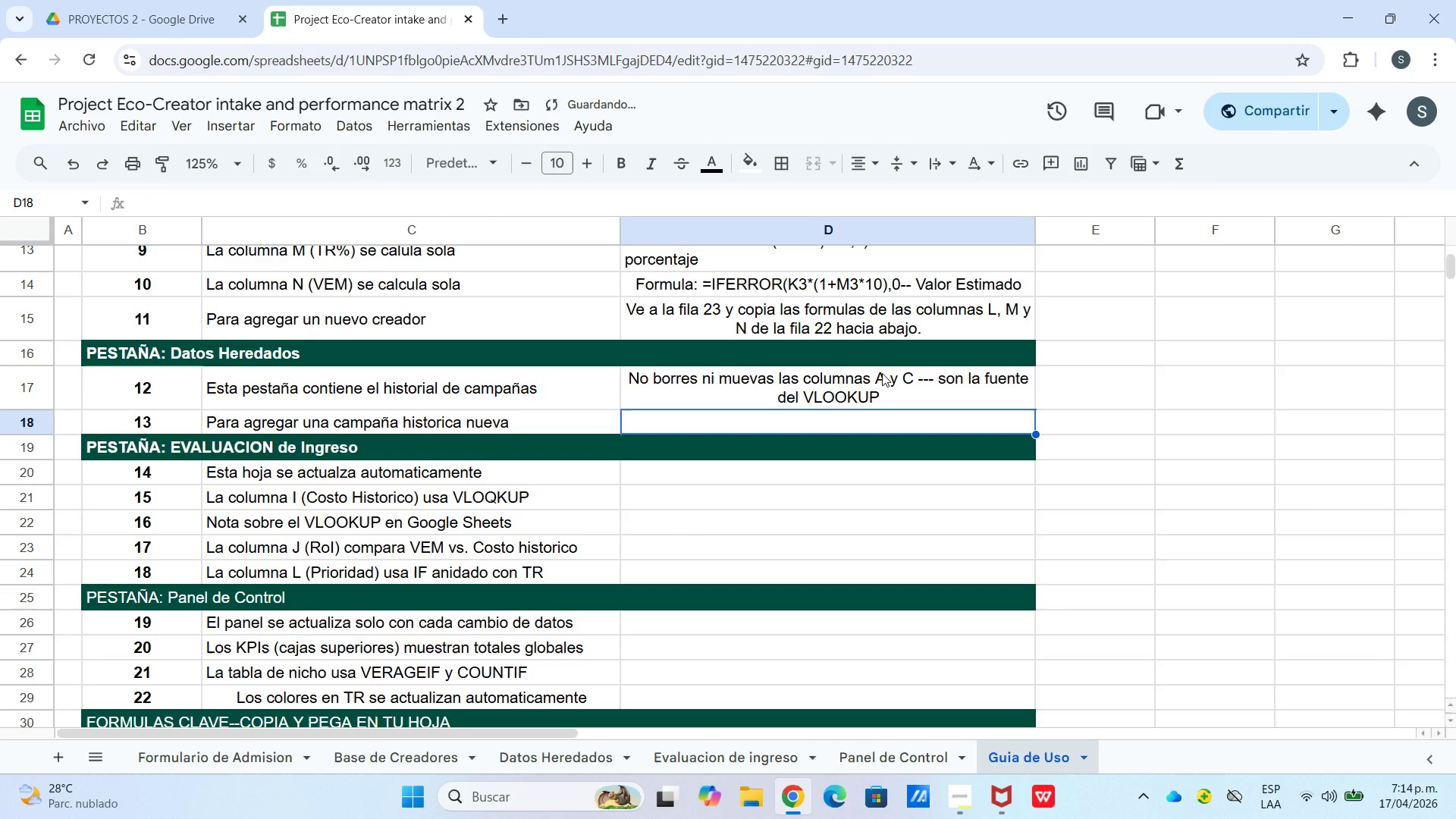 
 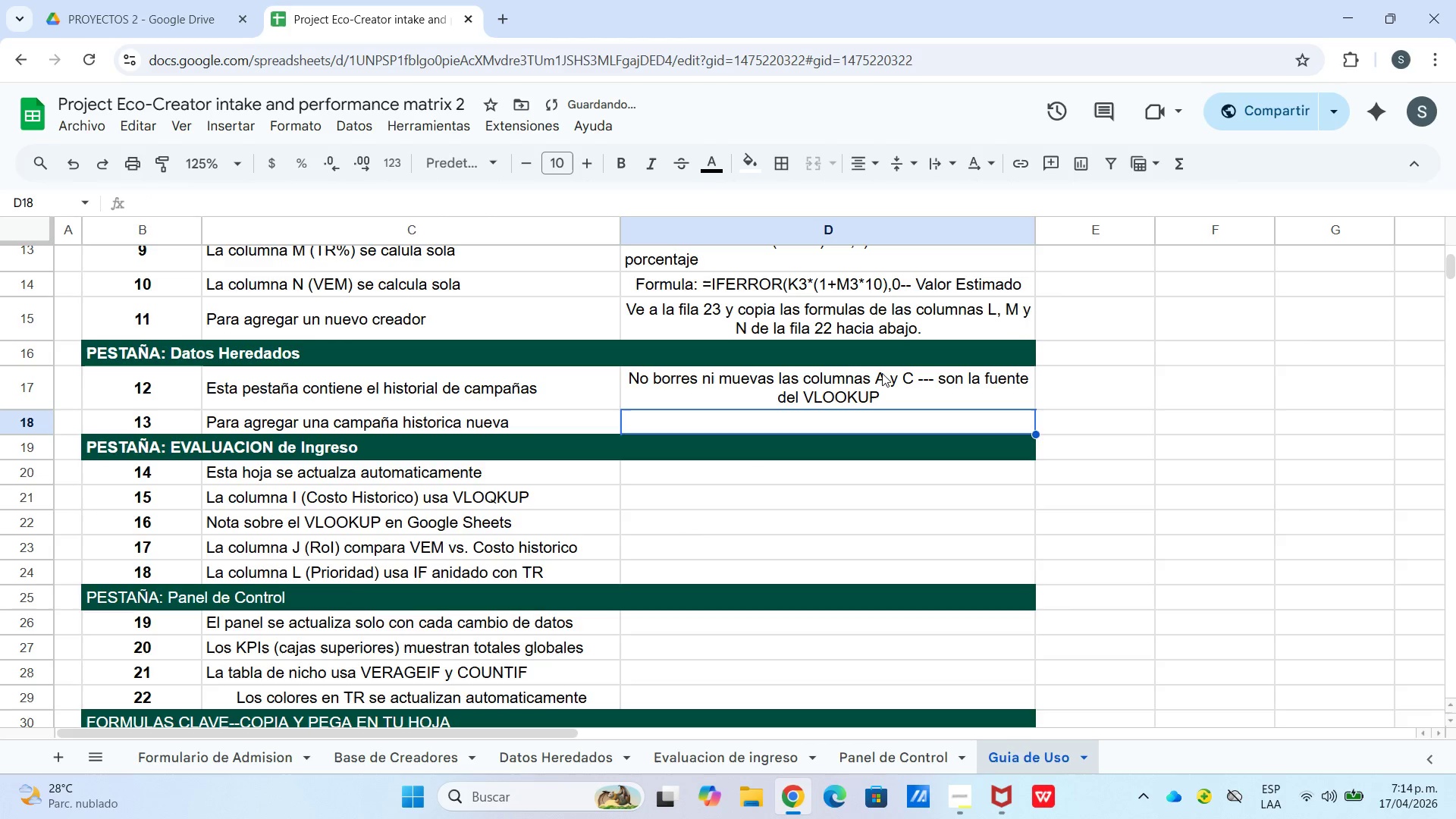 
key(Enter)
 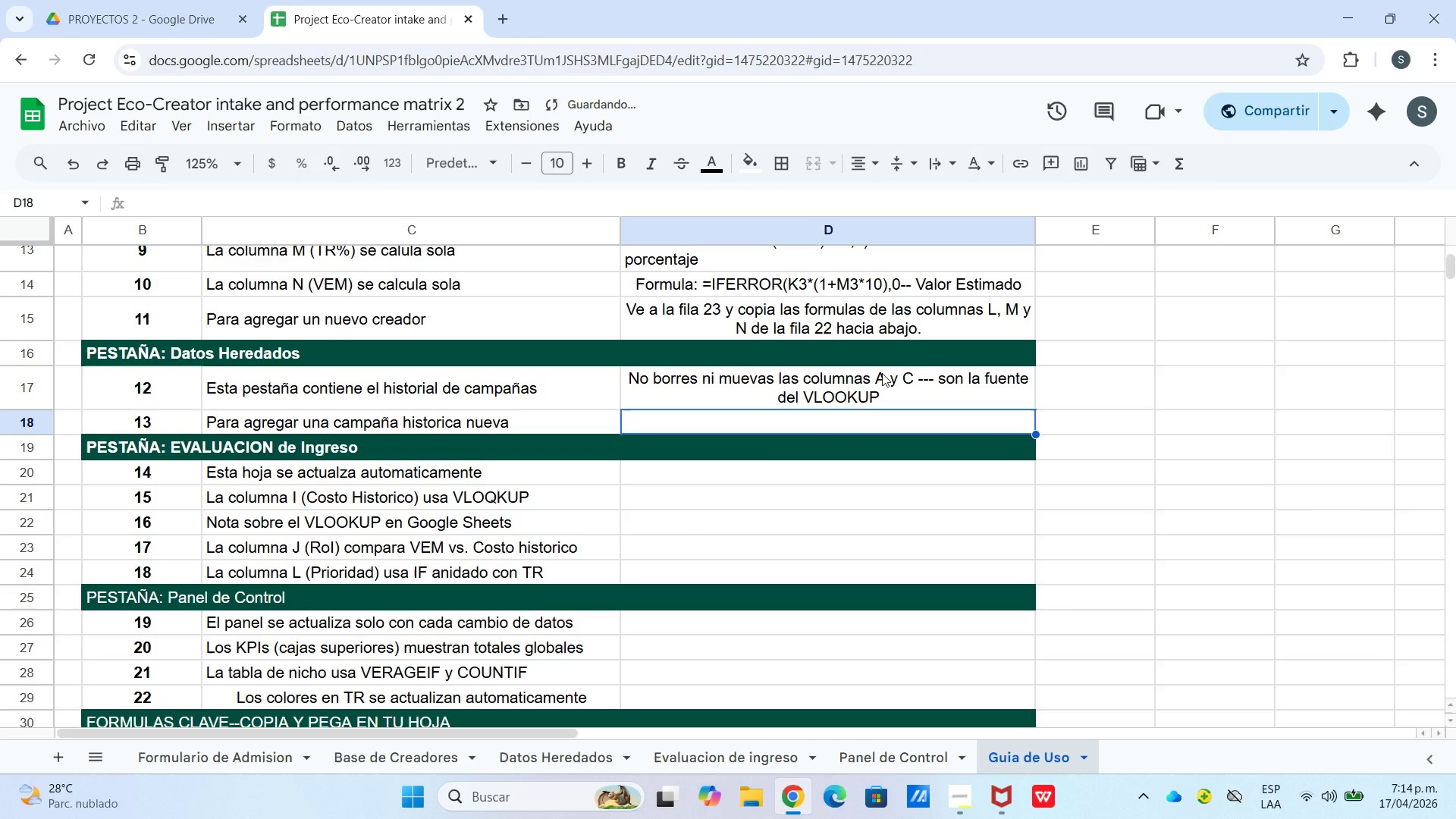 
type(Agrega en la siguiente fila vacia> usuario, plataforma y)
 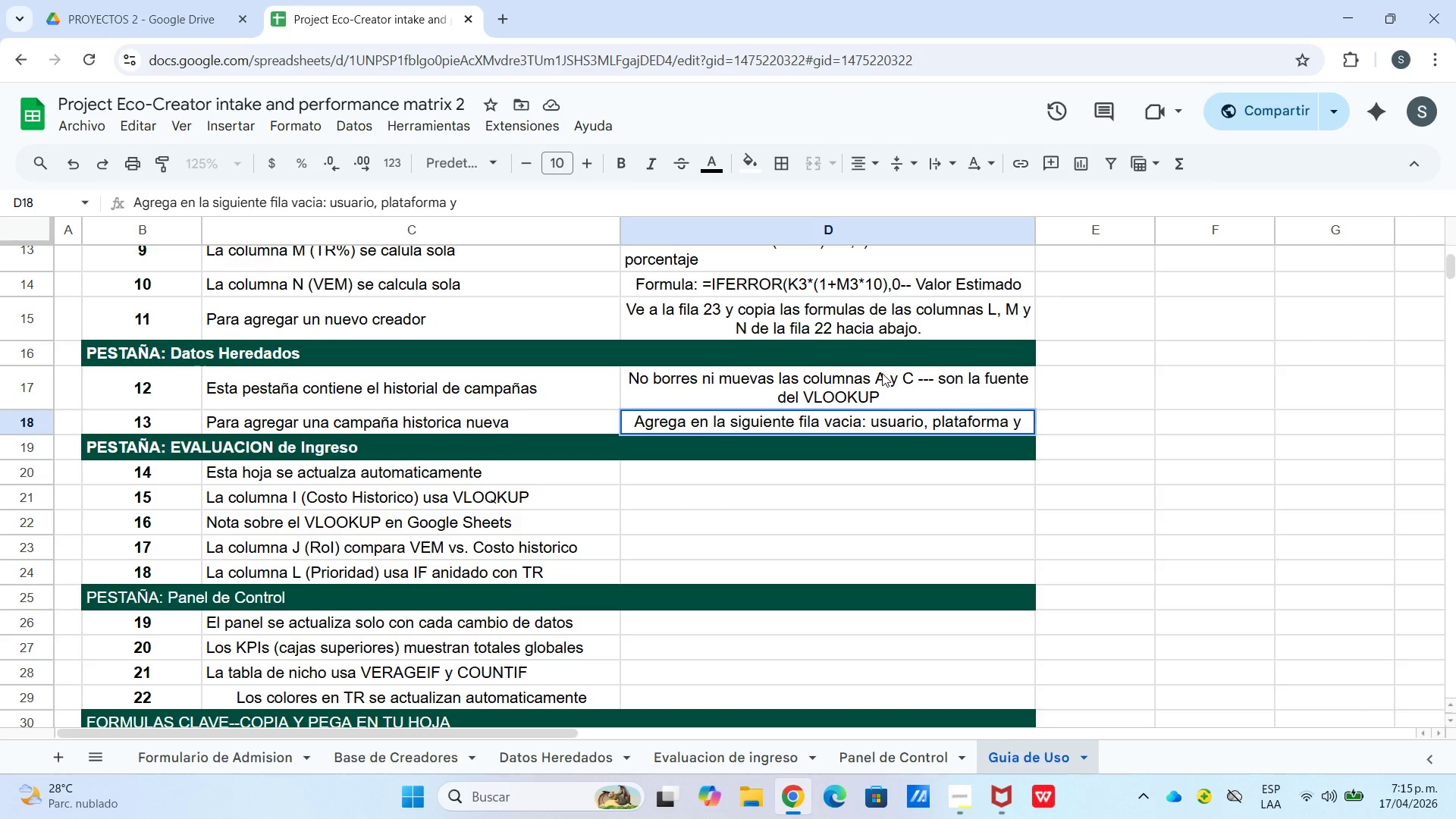 
key(Control+Enter)
 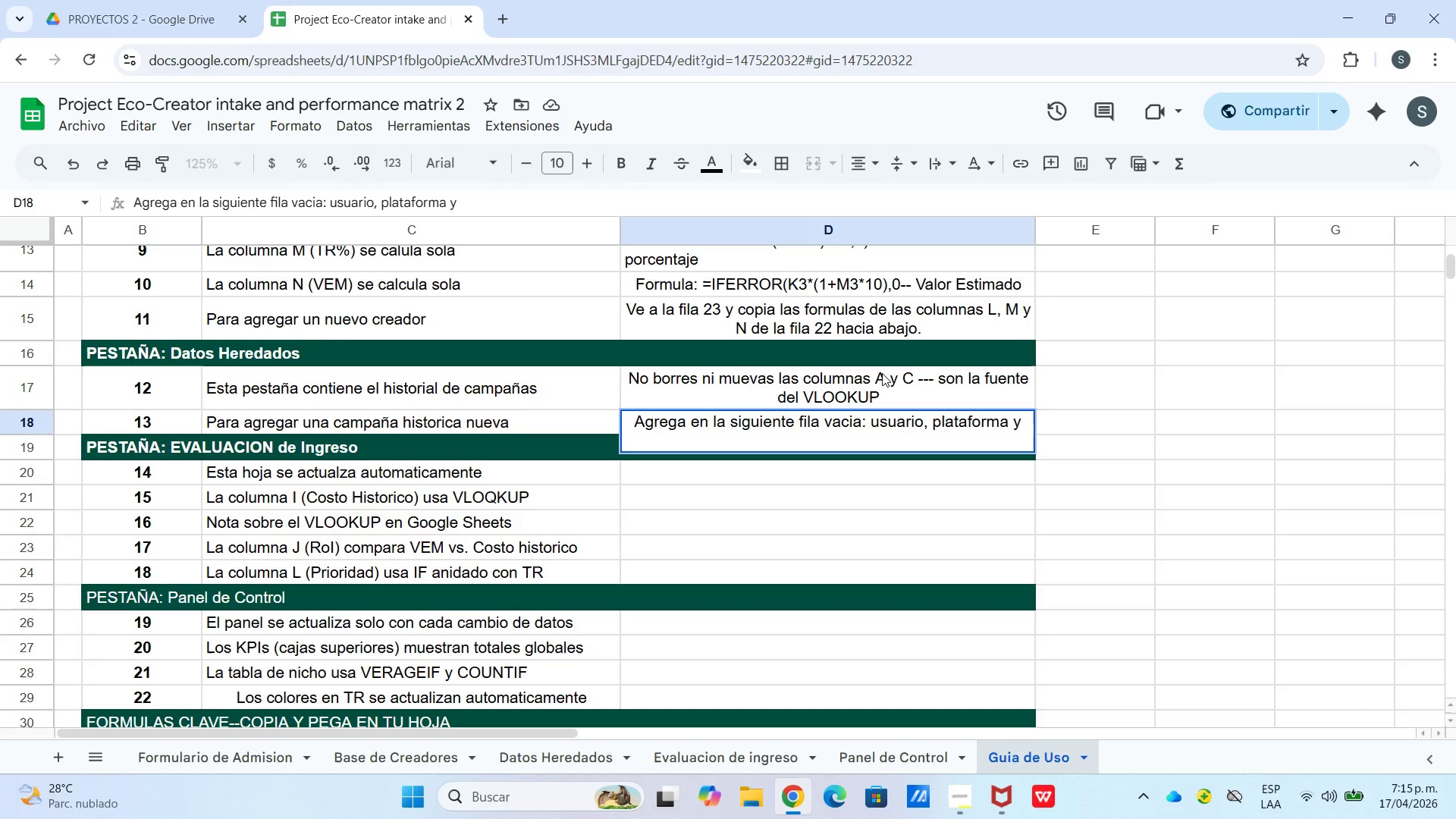 
type(costo)
 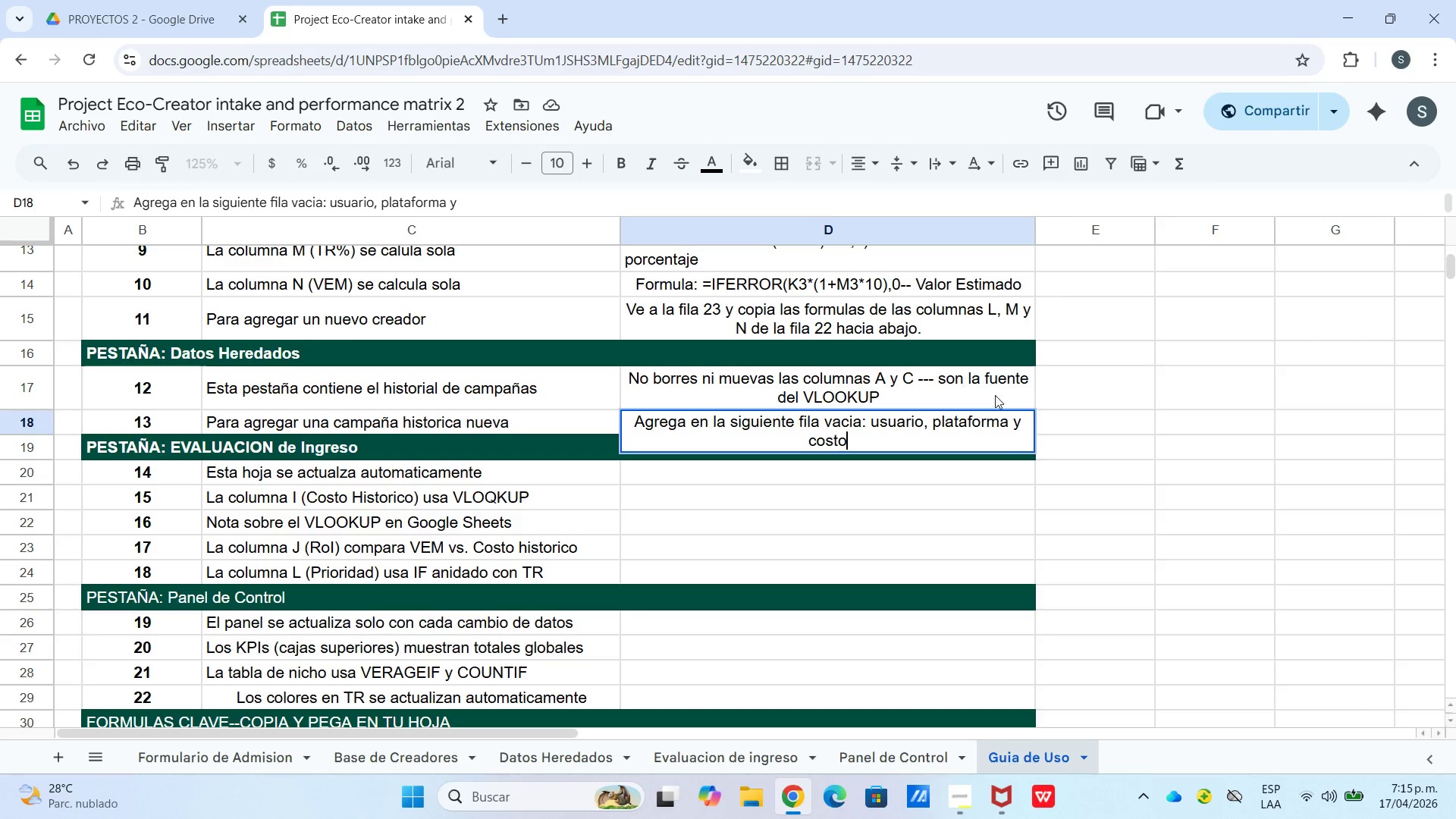 
left_click_drag(start_coordinate=[1059, 415], to_coordinate=[1065, 418])
 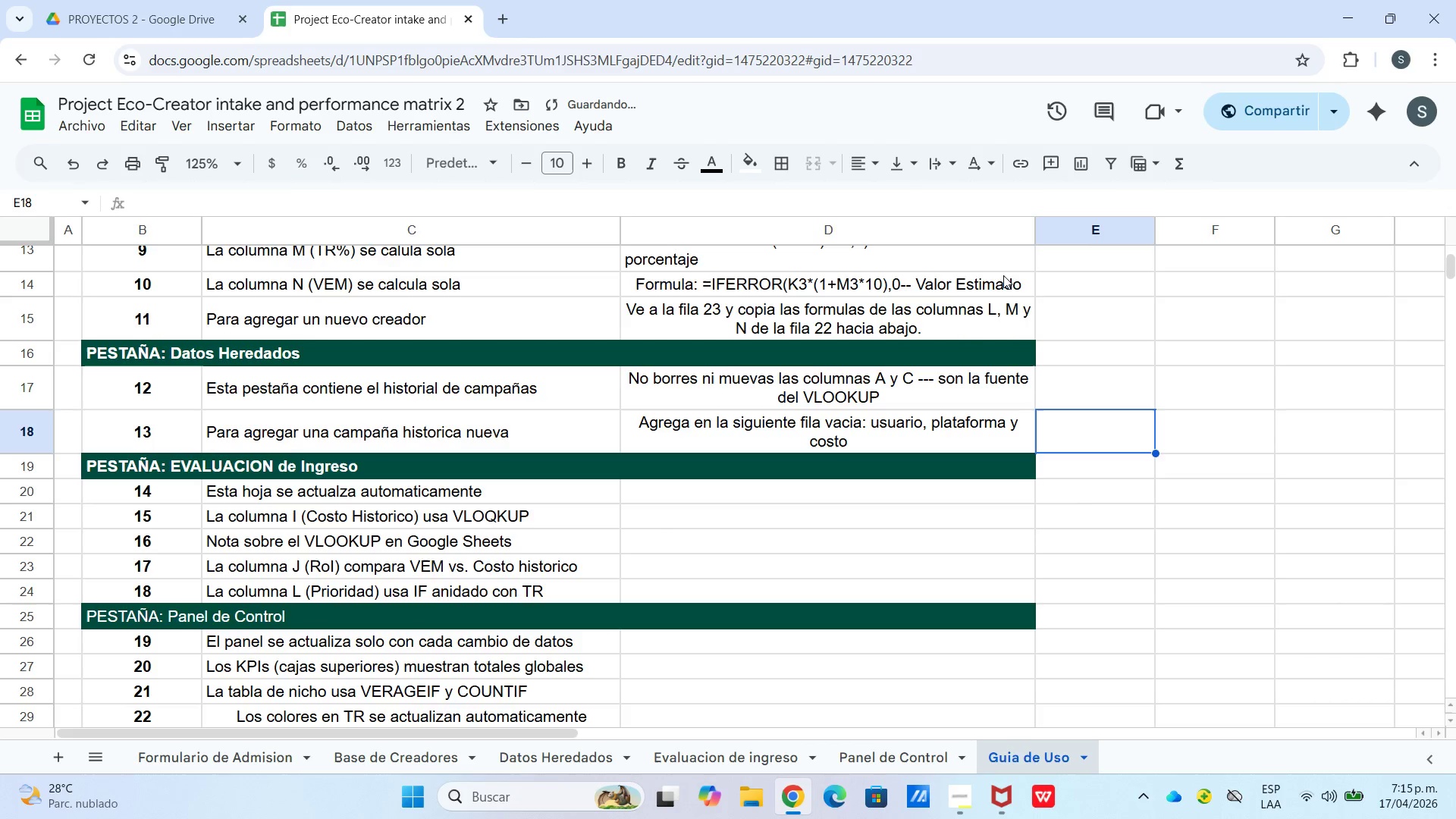 
double_click([1014, 277])
 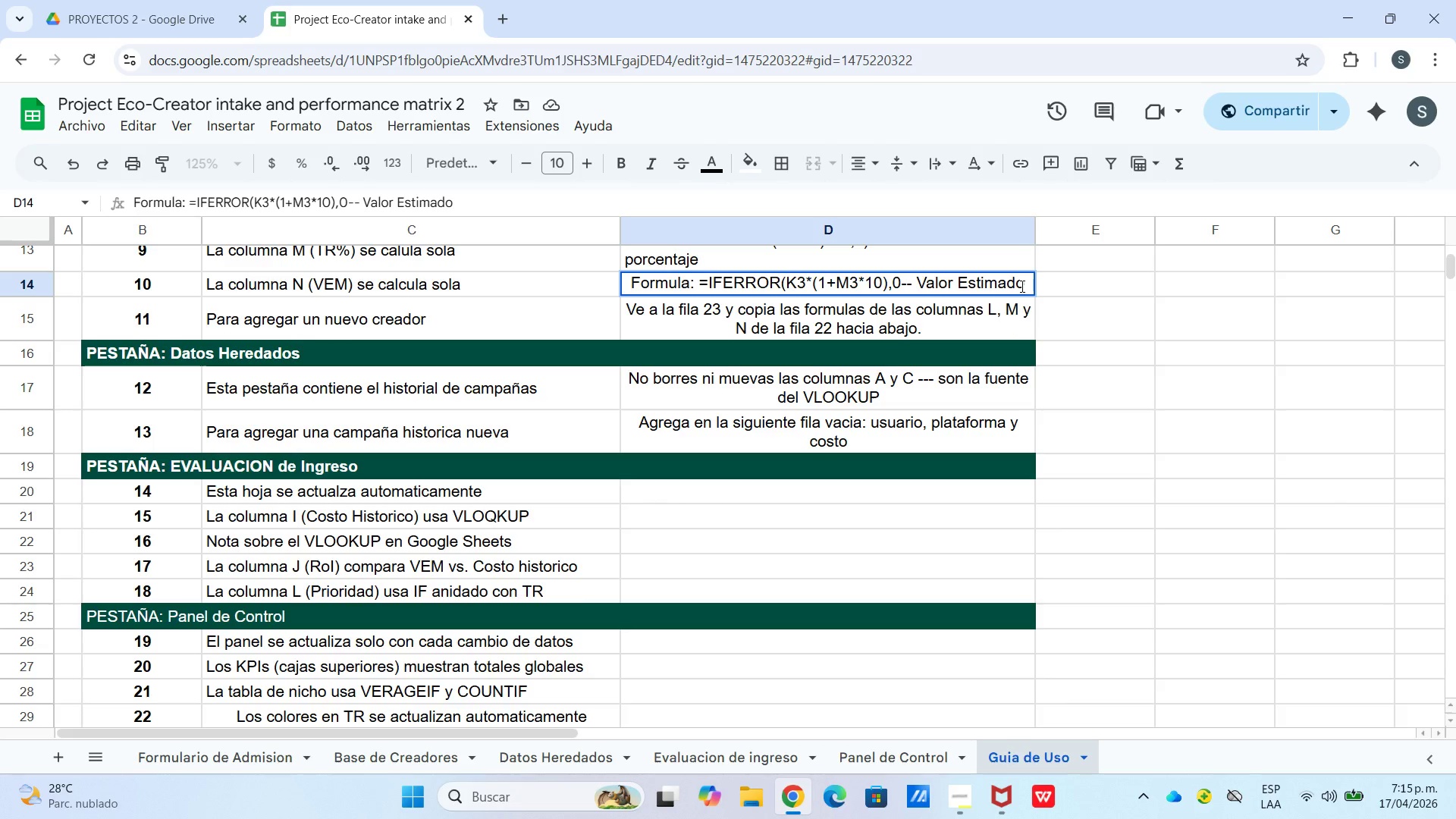 
wait(17.62)
 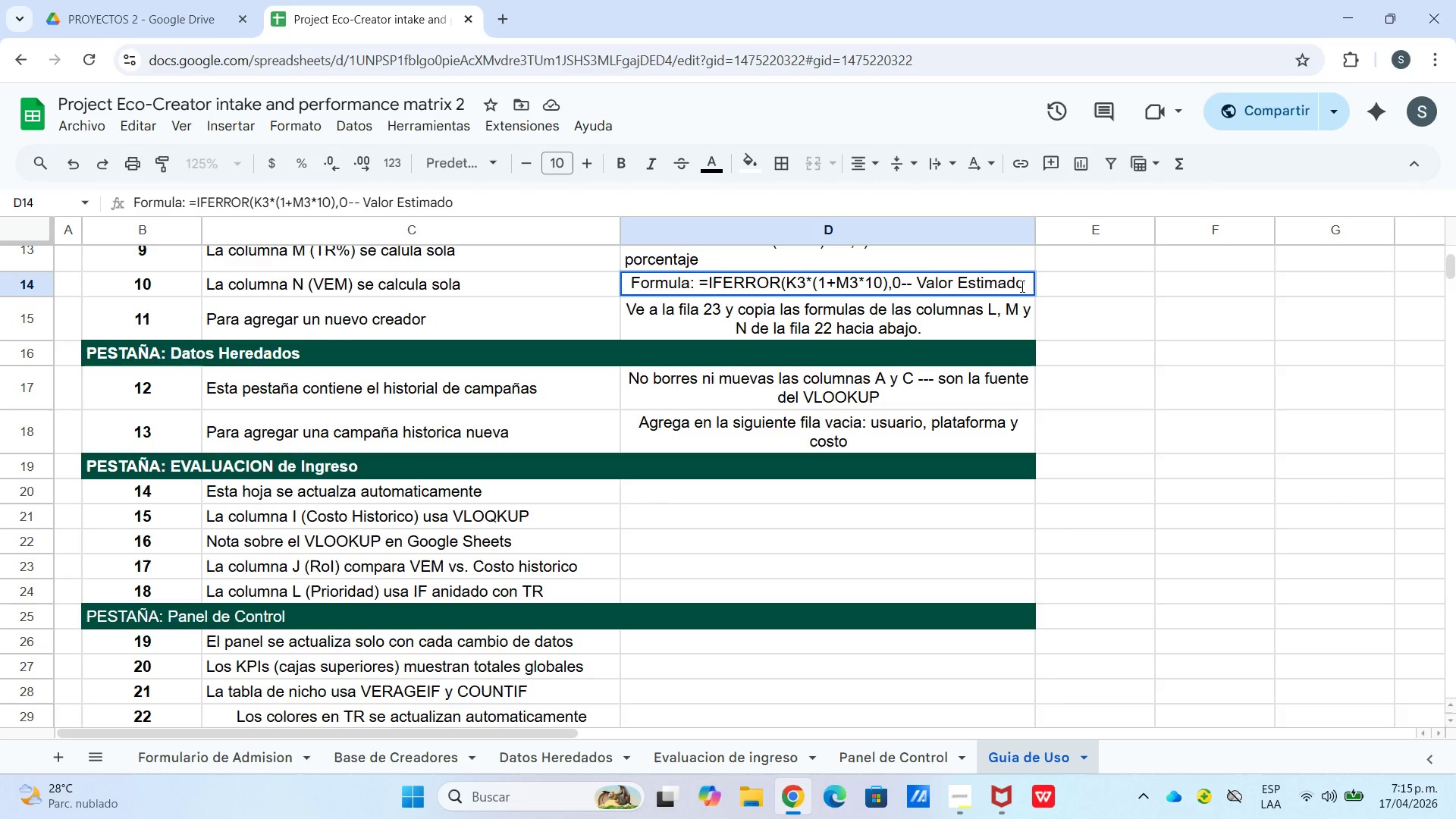 
key(Control+Enter)
 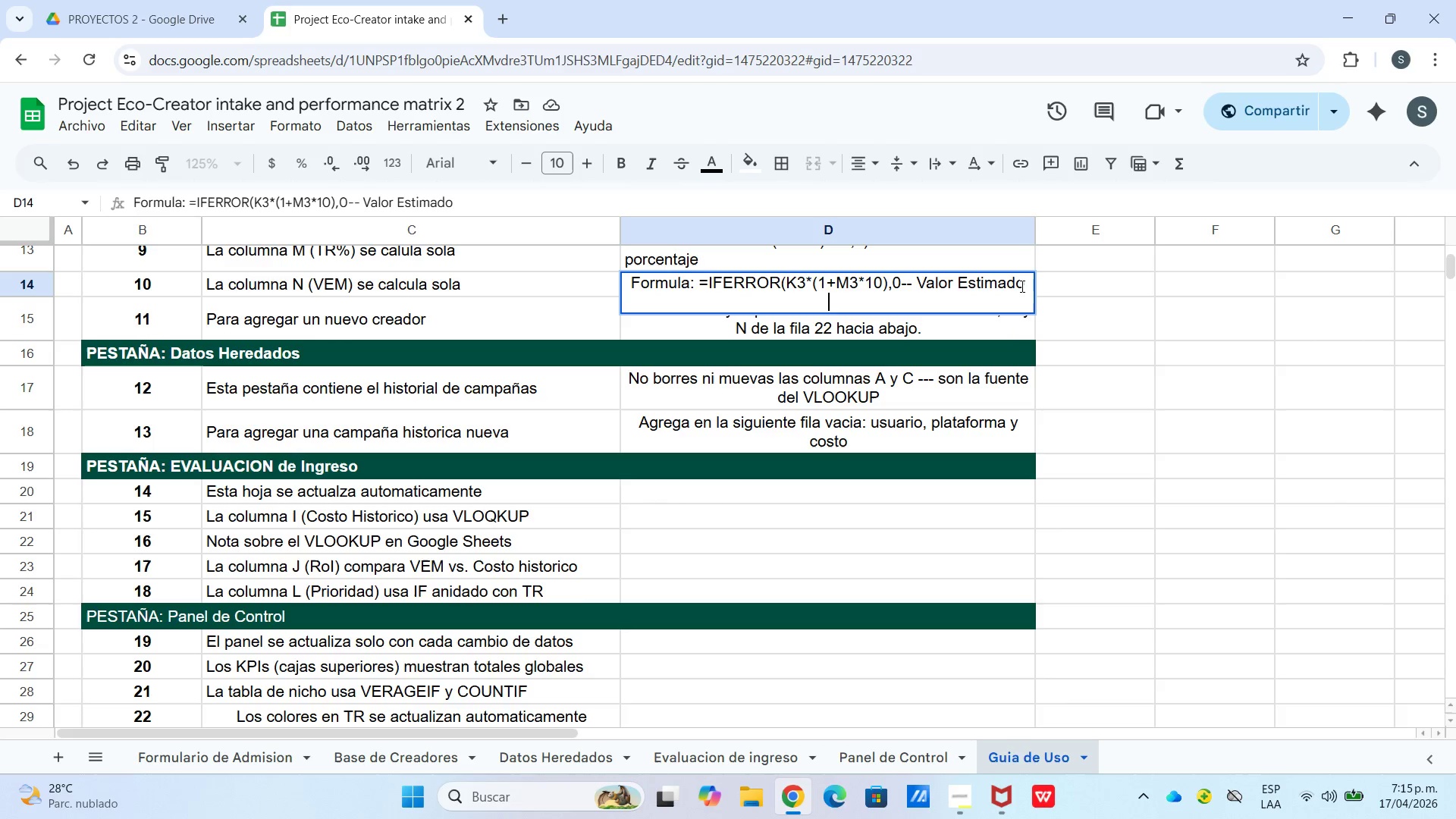 
type(de Medios)
 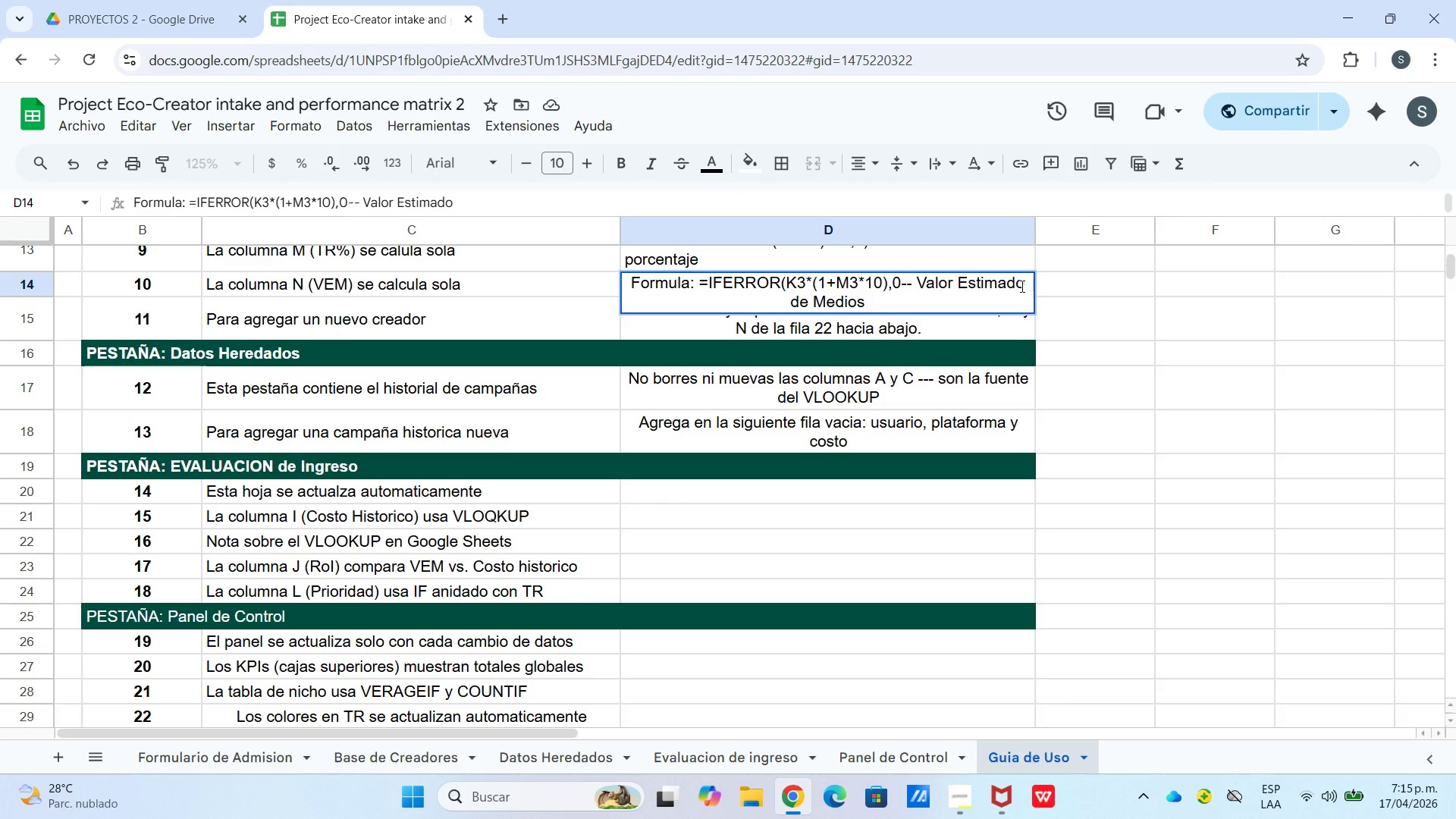 
key(Enter)
 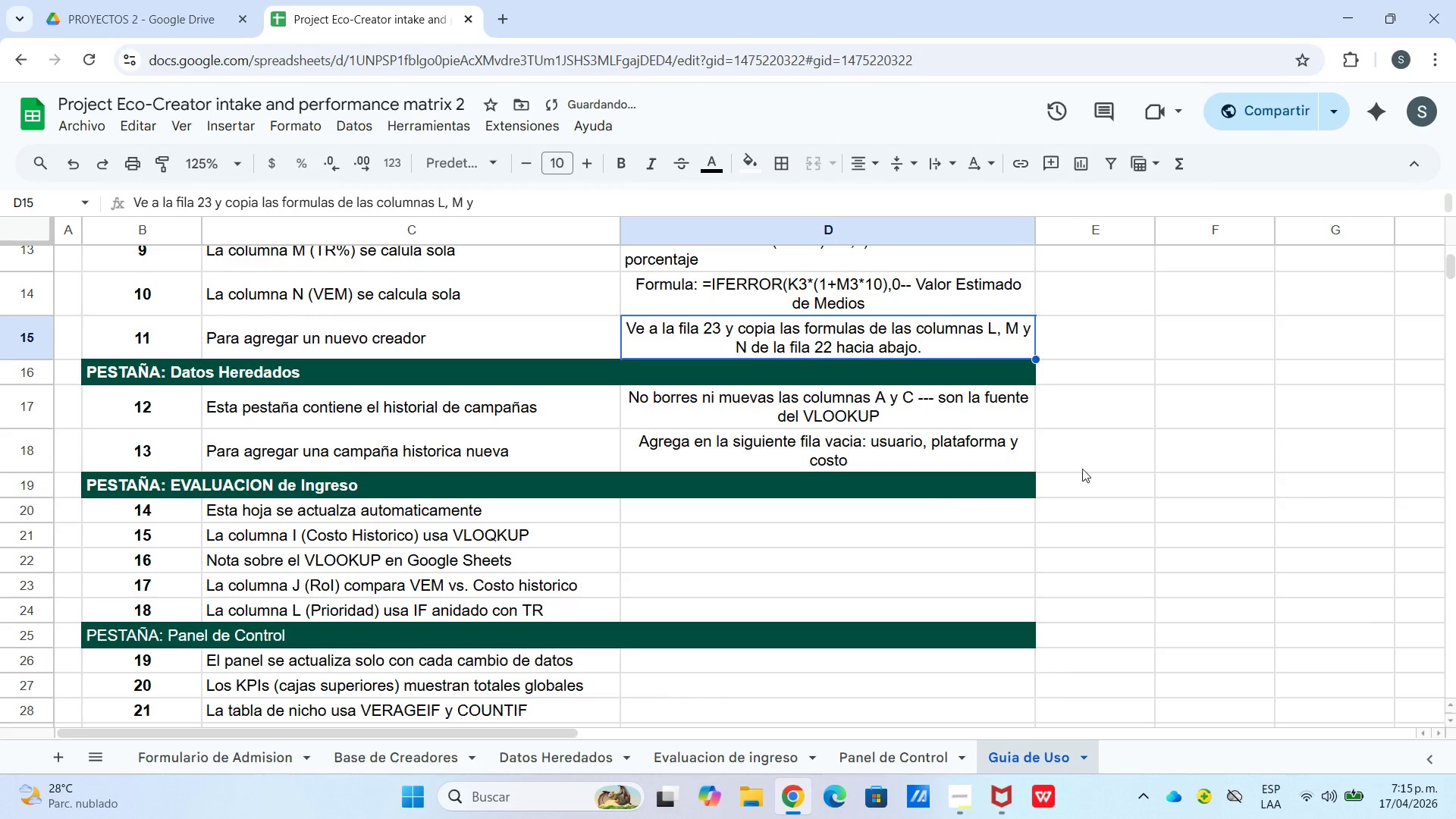 
left_click([883, 503])
 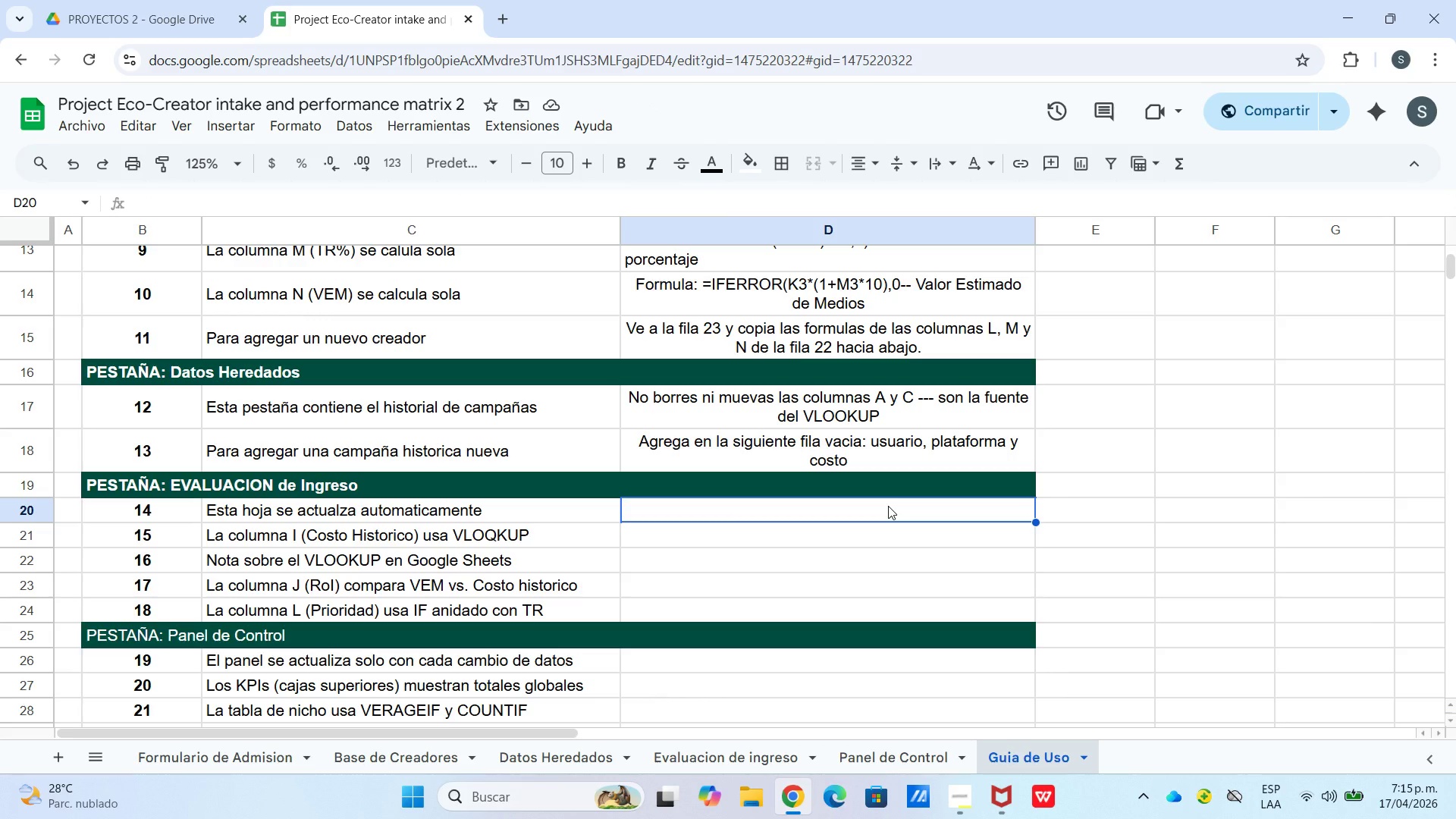 
wait(11.31)
 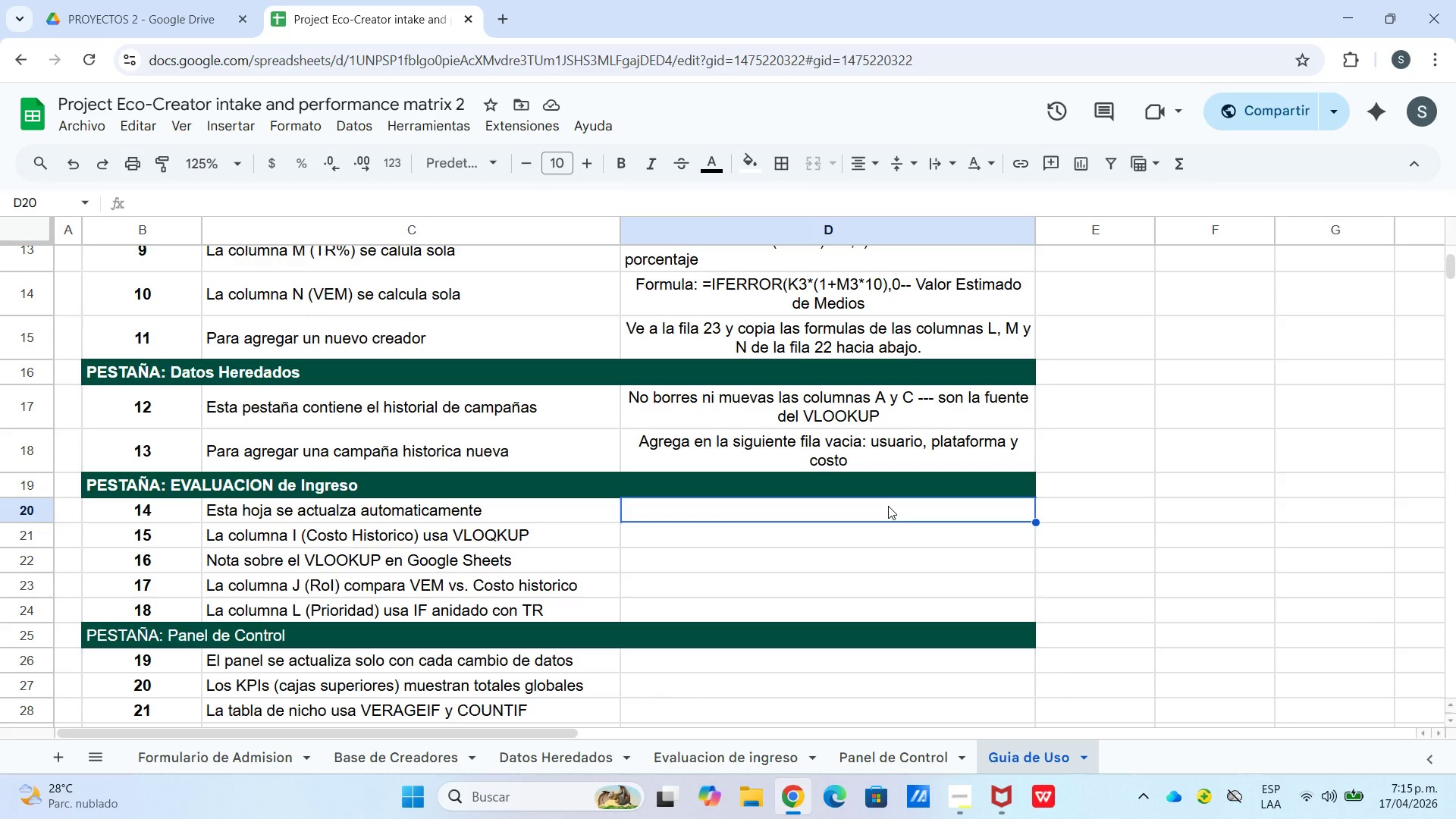 
type(Jala datos de Bae de Creadores con difr)
key(Backspace)
type(erencias)
 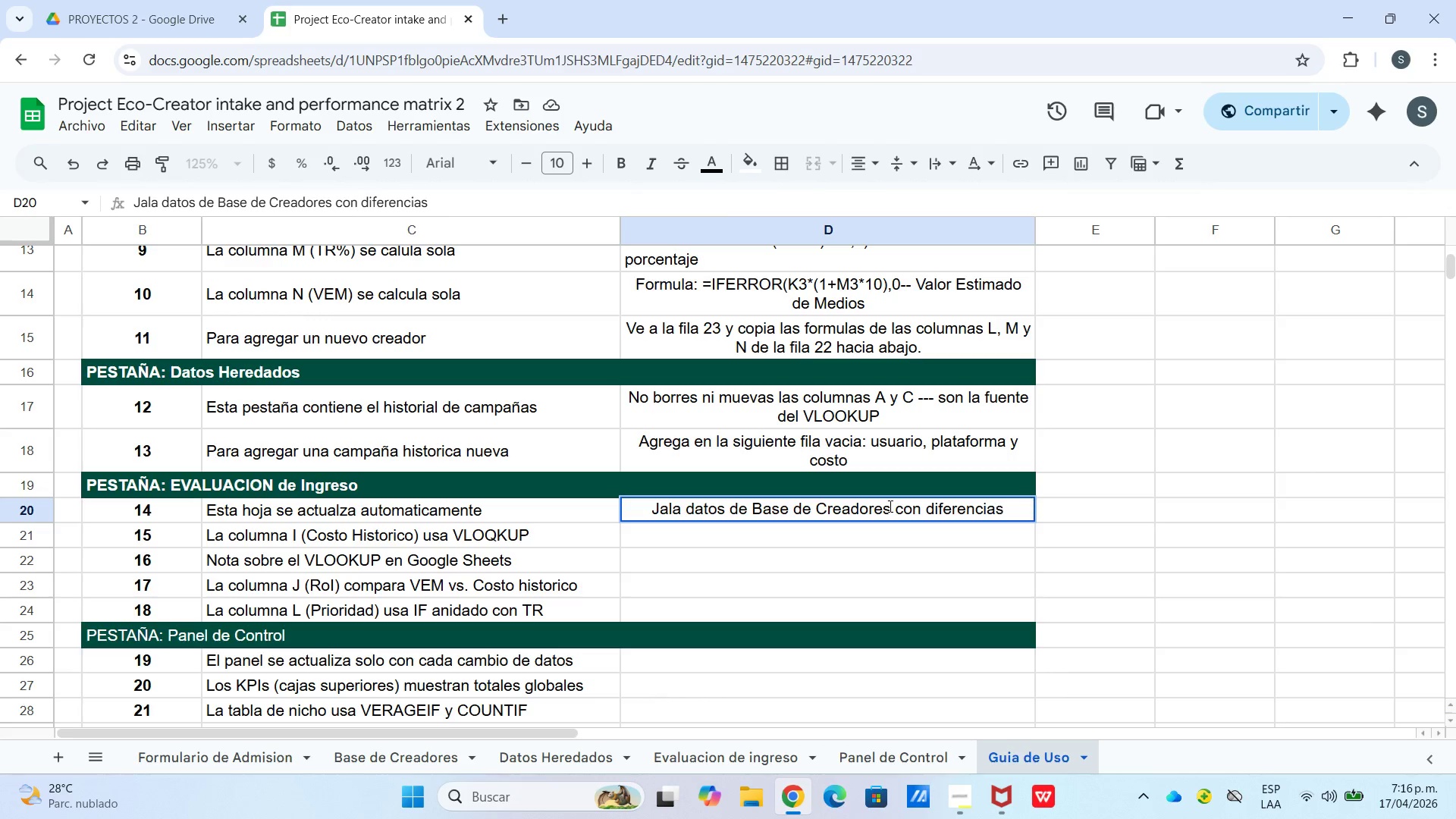 
key(Control+Enter)
 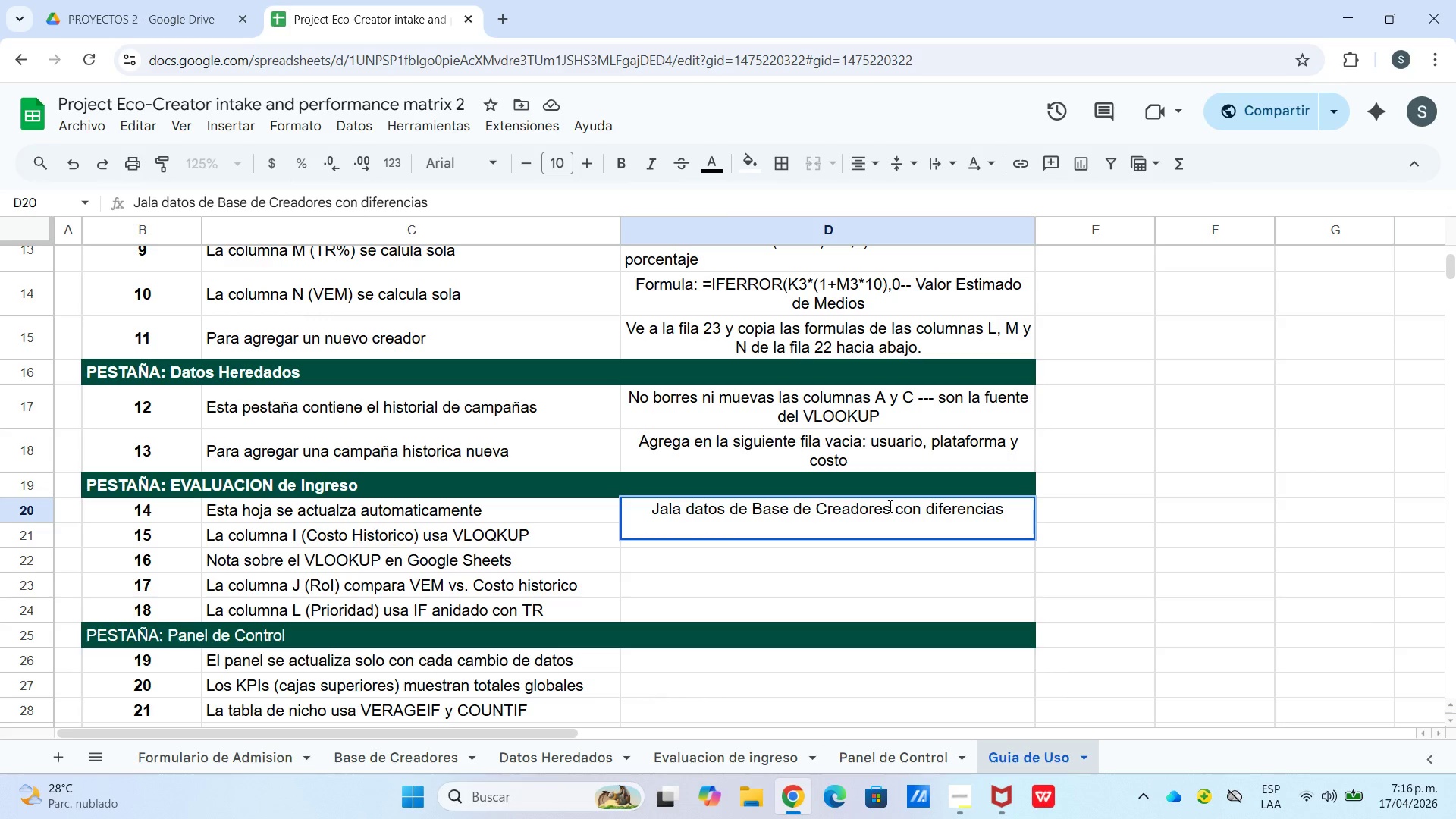 
type(directas)
 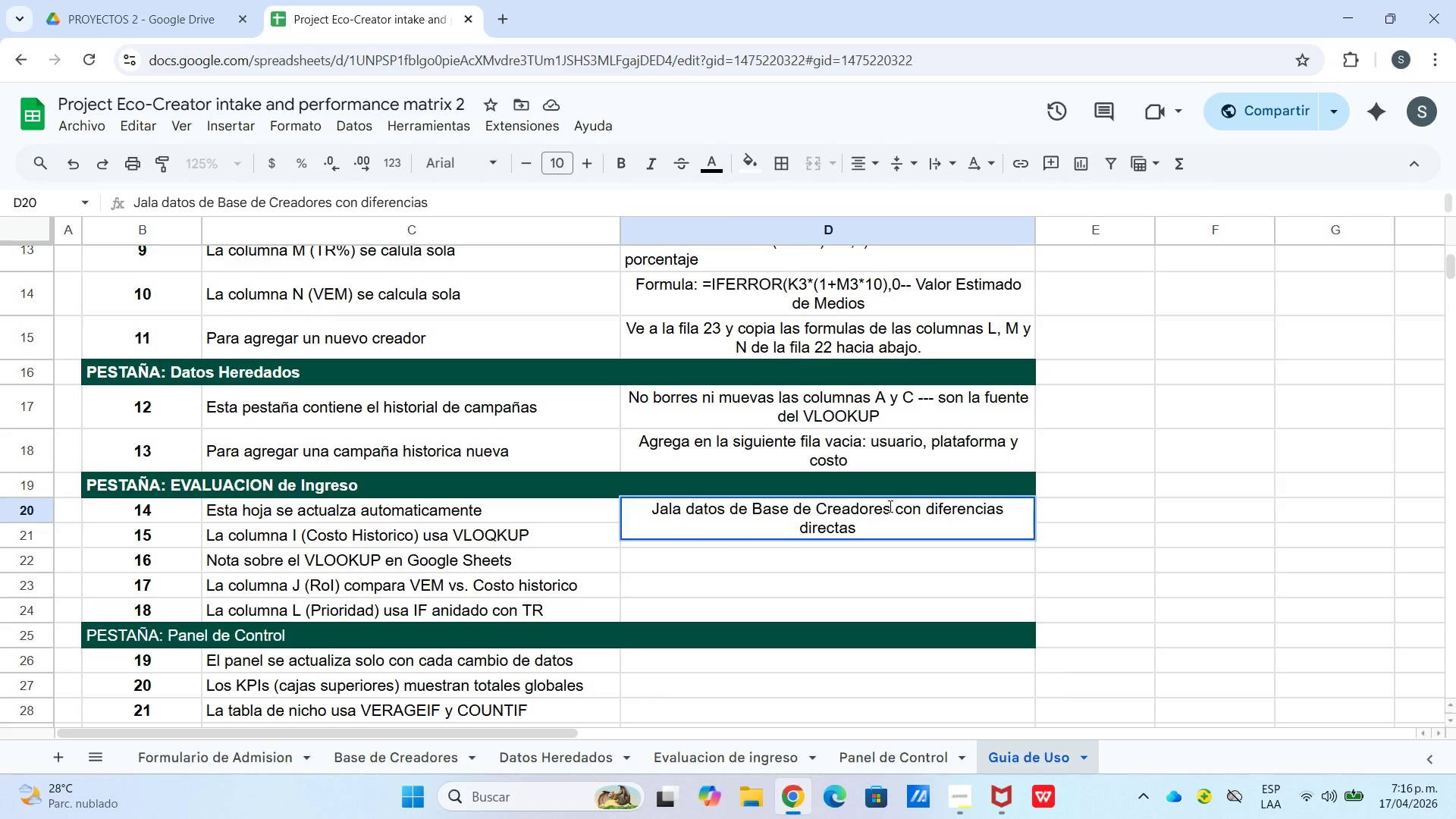 
key(Enter)
 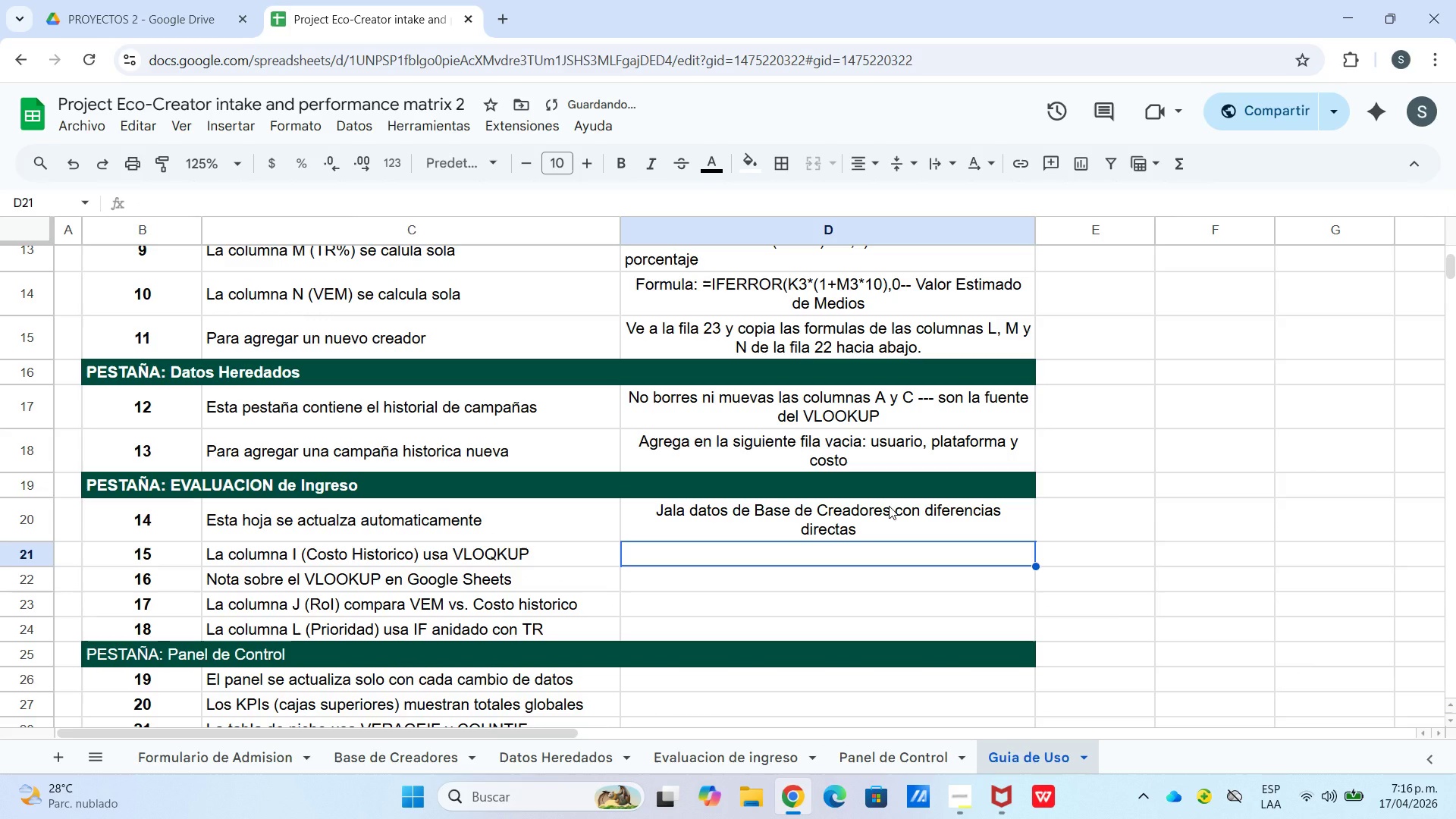 
type(Formulas)
 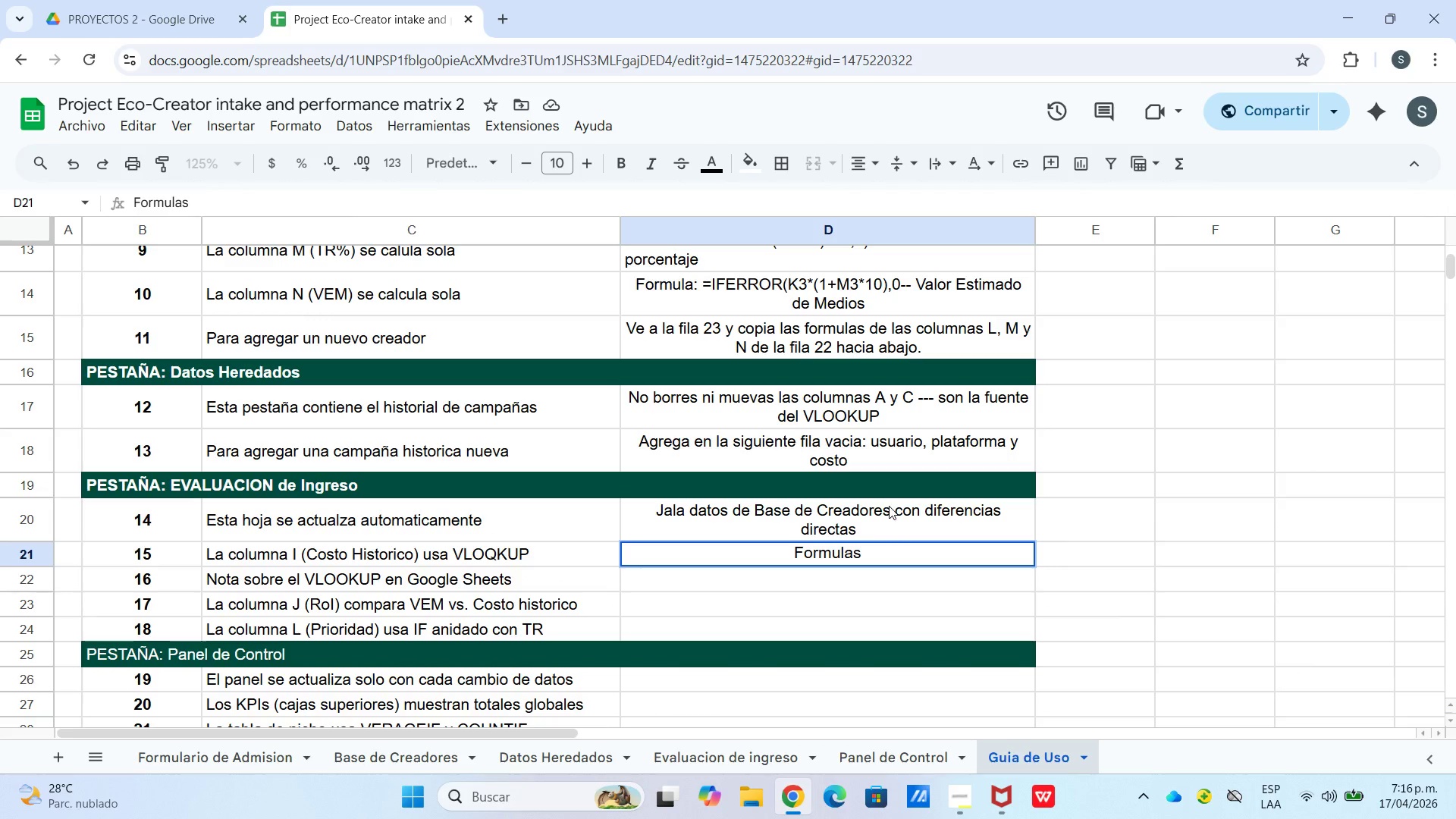 
key(Backspace)
type(> )IFERROR*VOO)
key(Backspace)
key(Backspace)
type(LOOKUP*B3)
 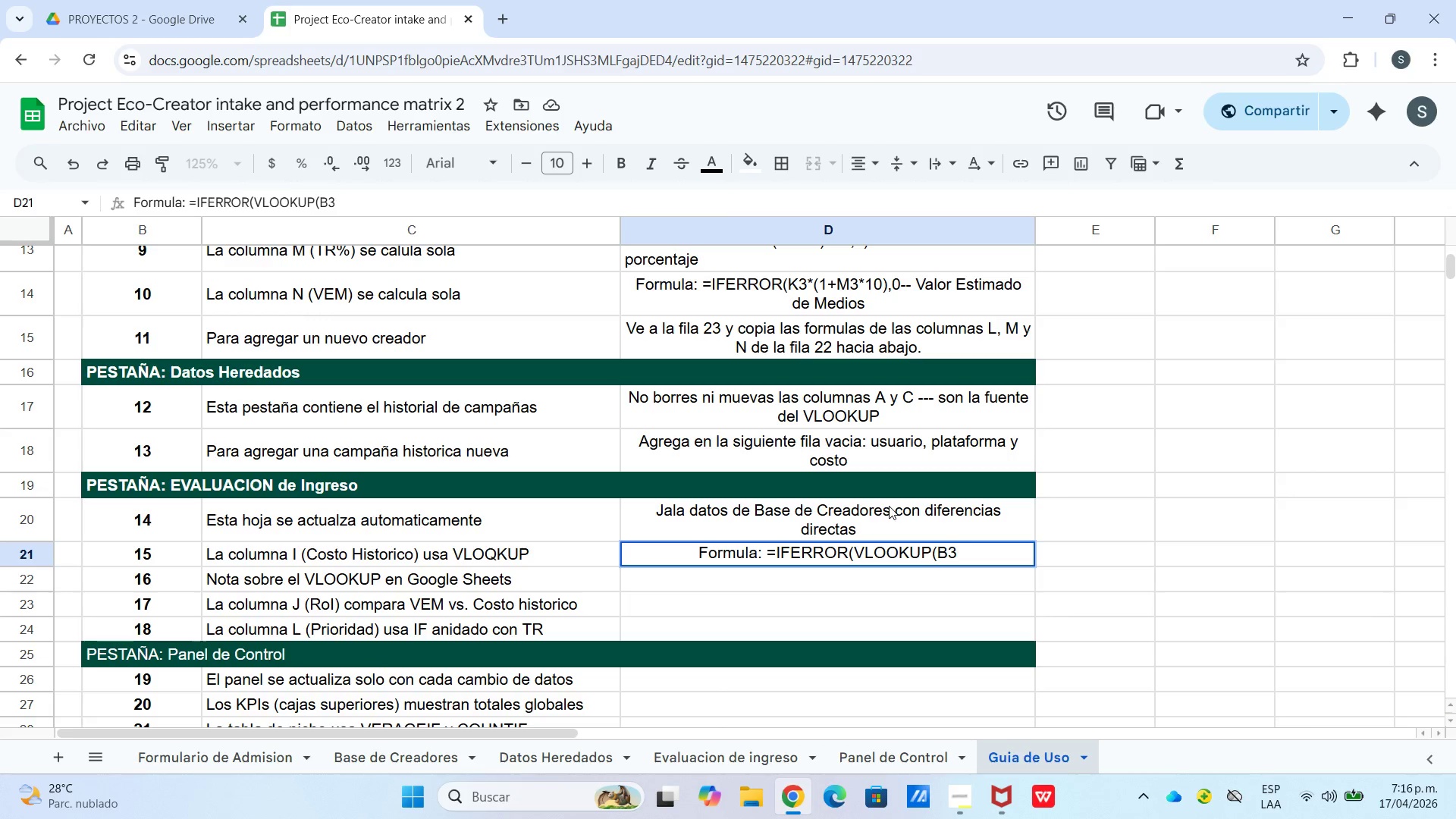 
type(,[Datos Heredados[!)
 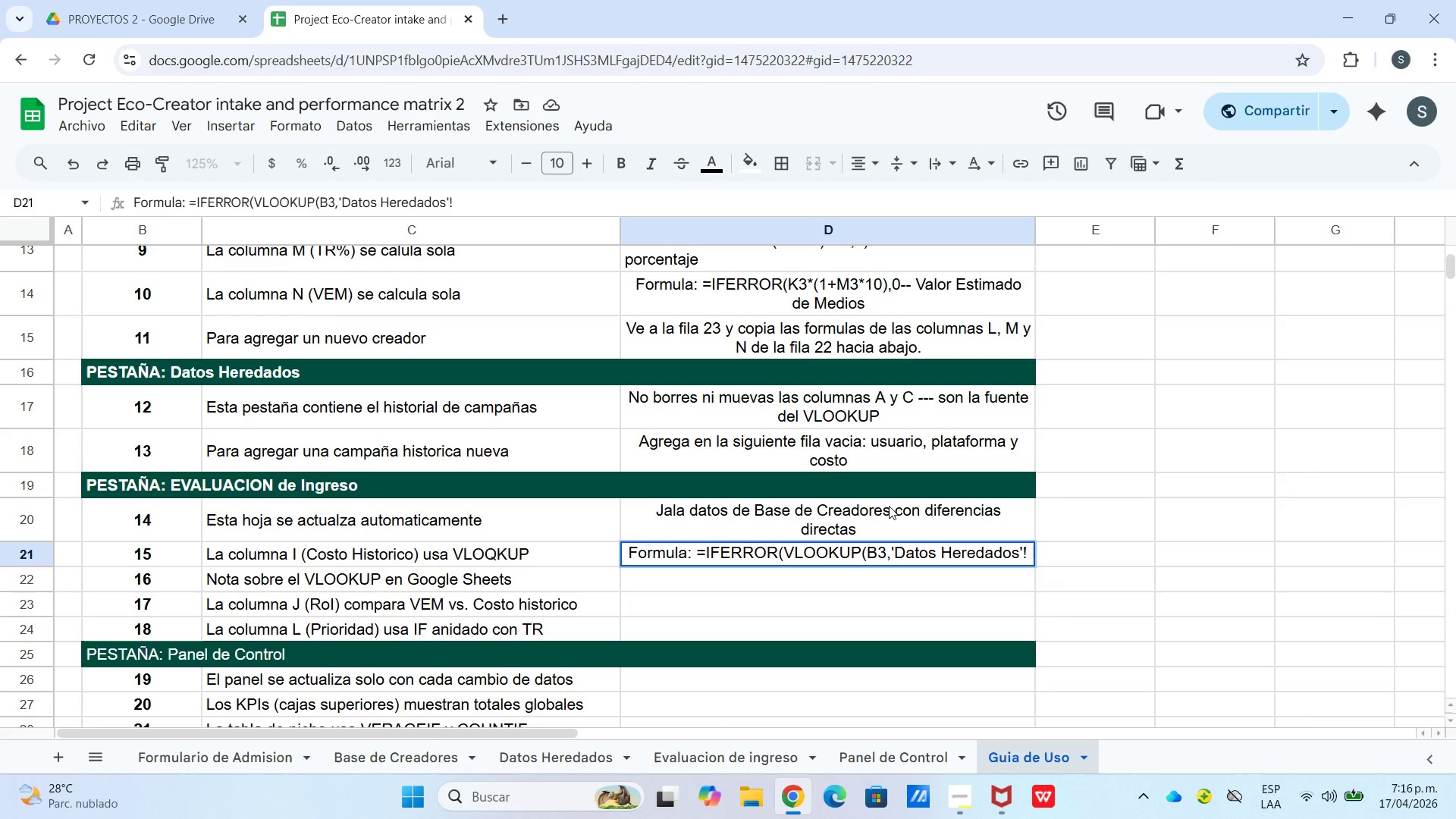 
key(Control+Enter)
 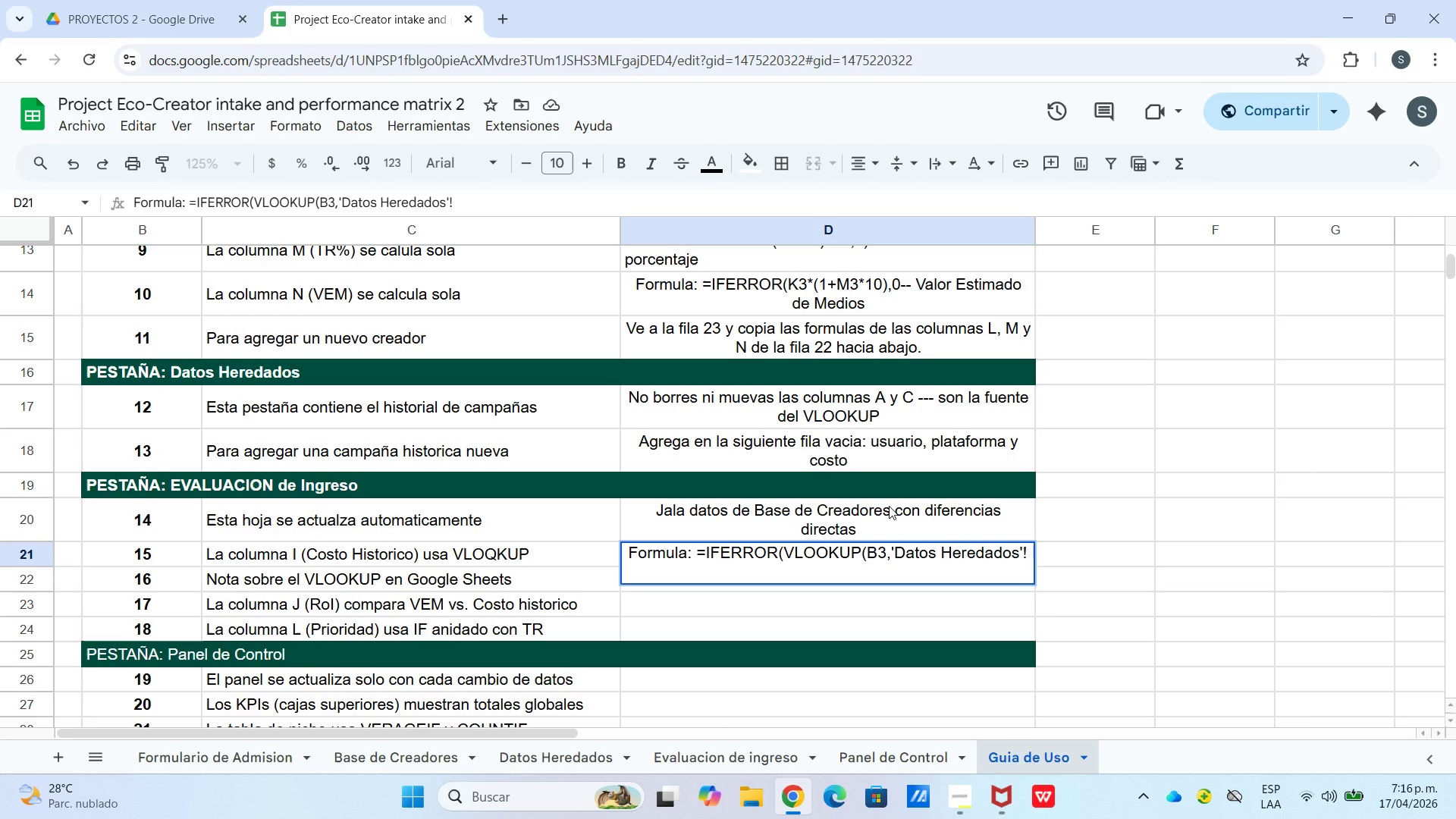 
type($a$)
key(Backspace)
key(Backspace)
type(A$)
 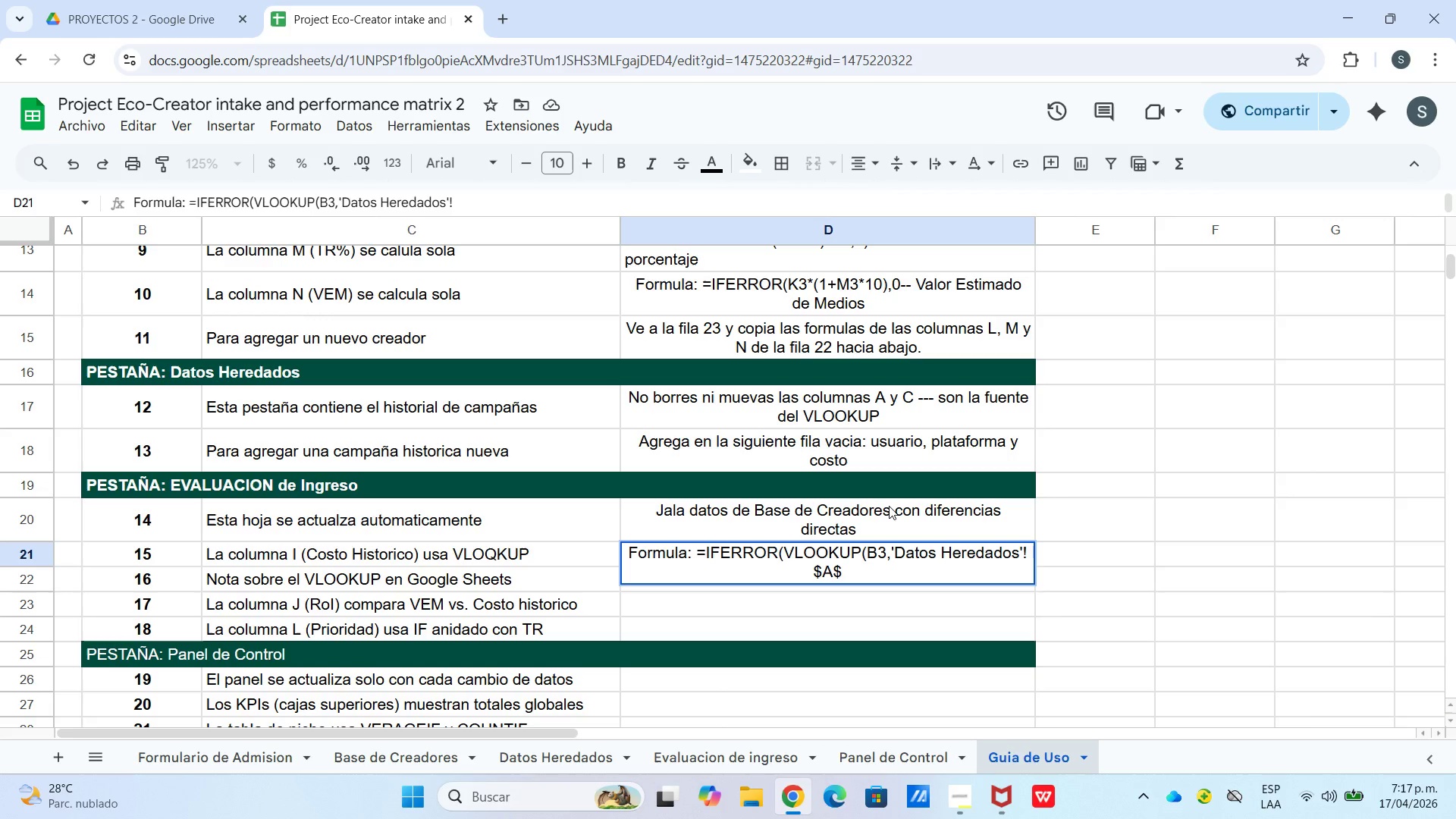 
wait(6.27)
 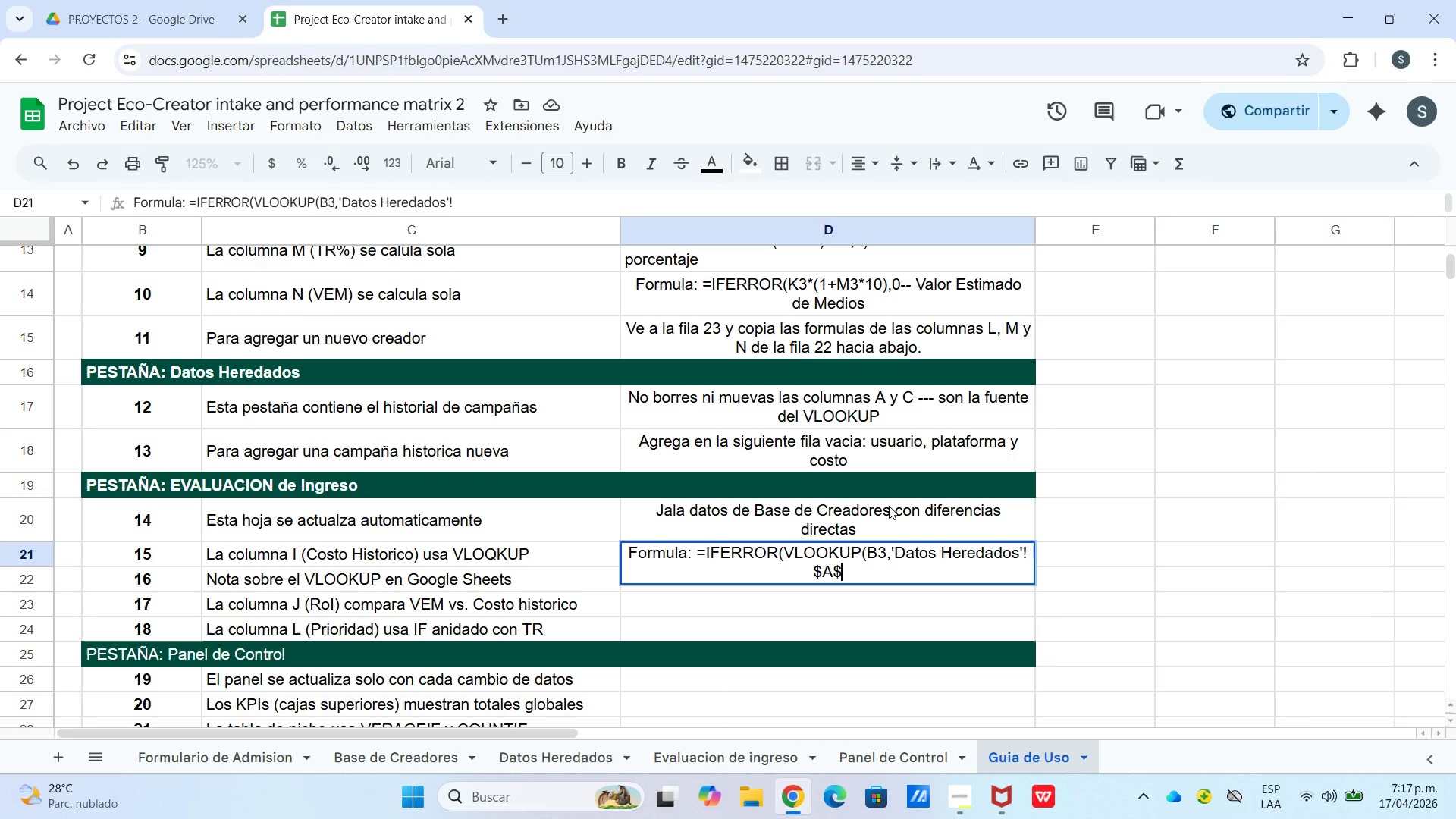 
key(Backspace)
 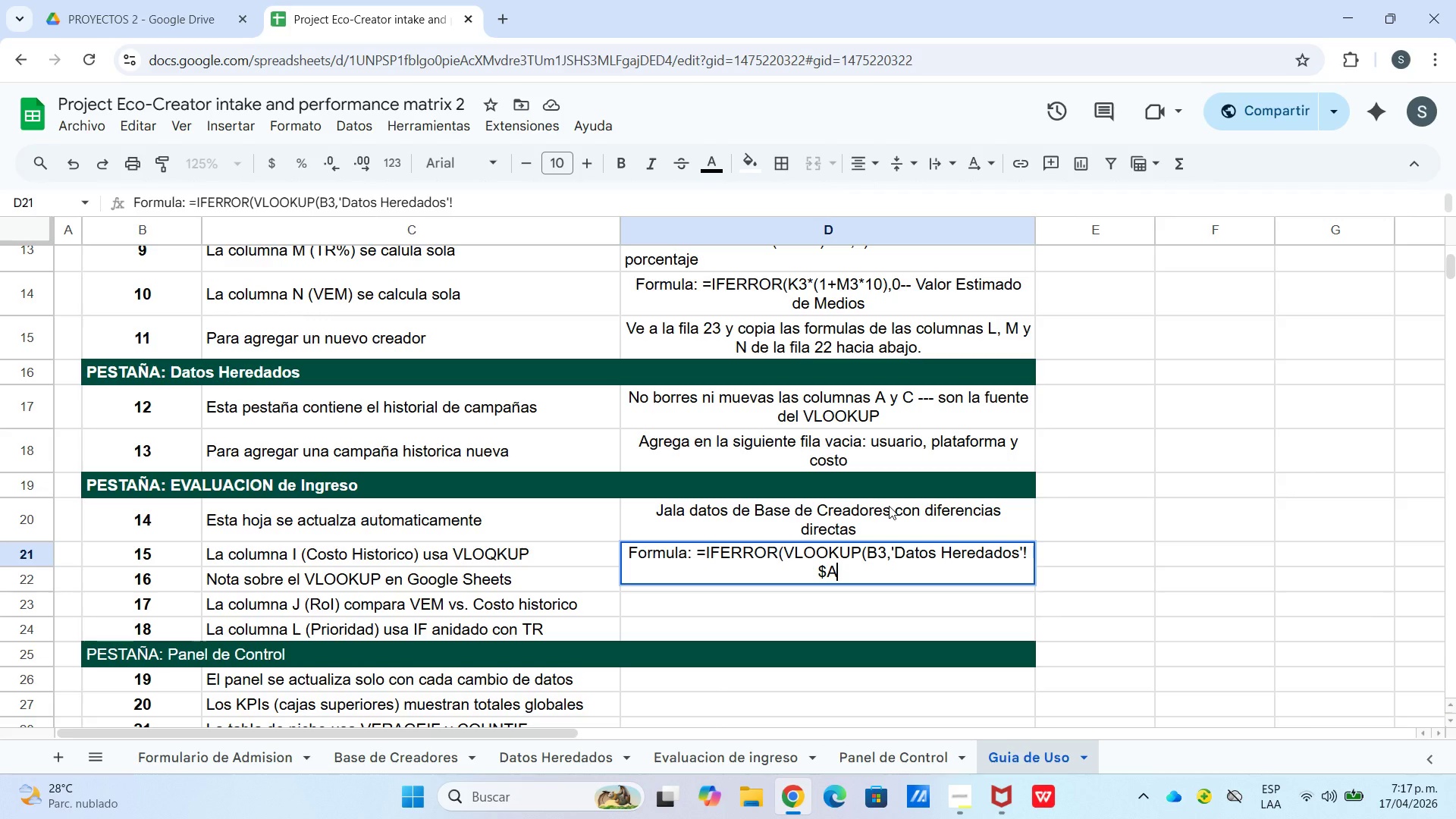 
key(Shift+Period)
 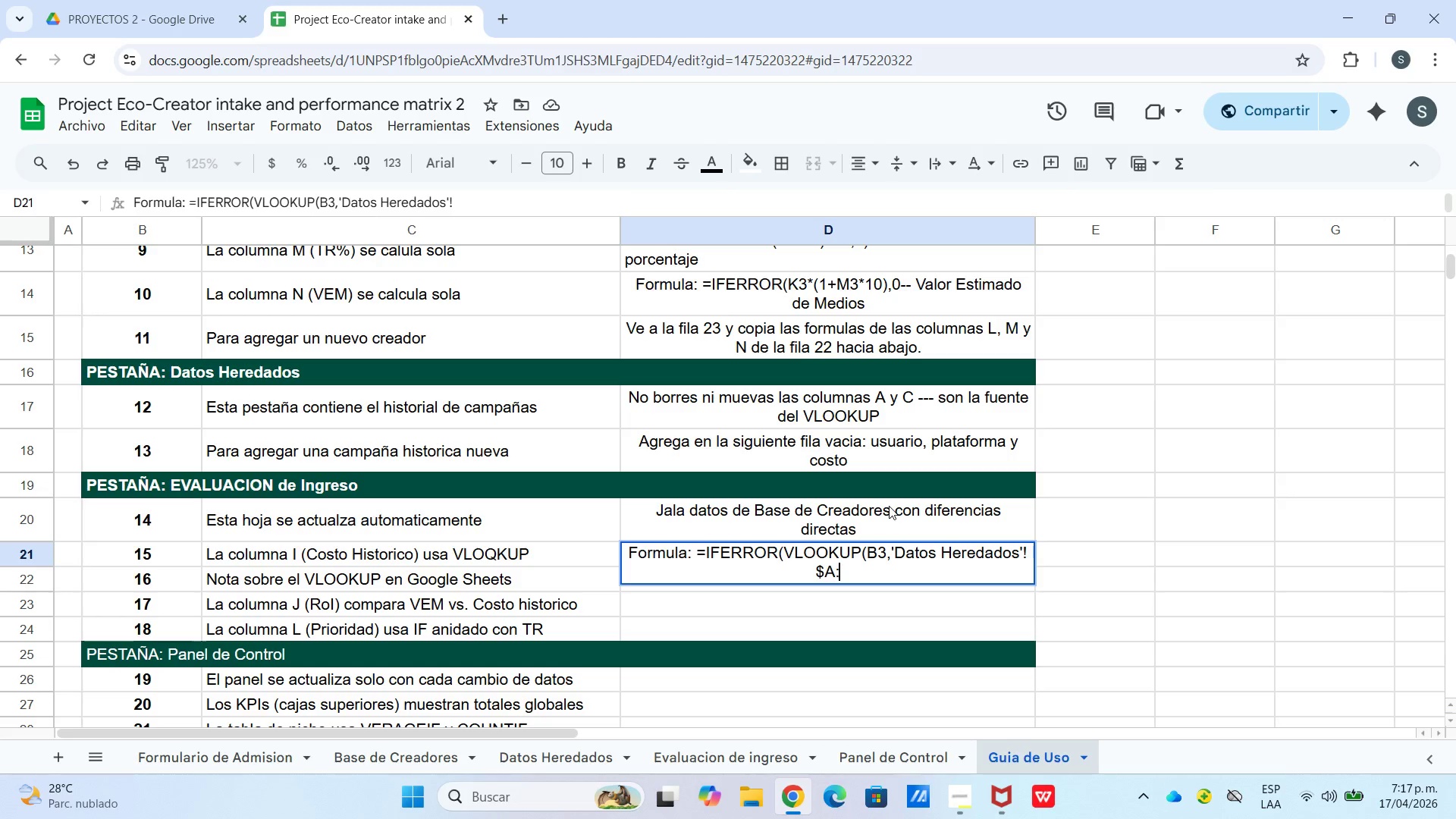 
type($c,)
key(Backspace)
key(Backspace)
type(C,3)
 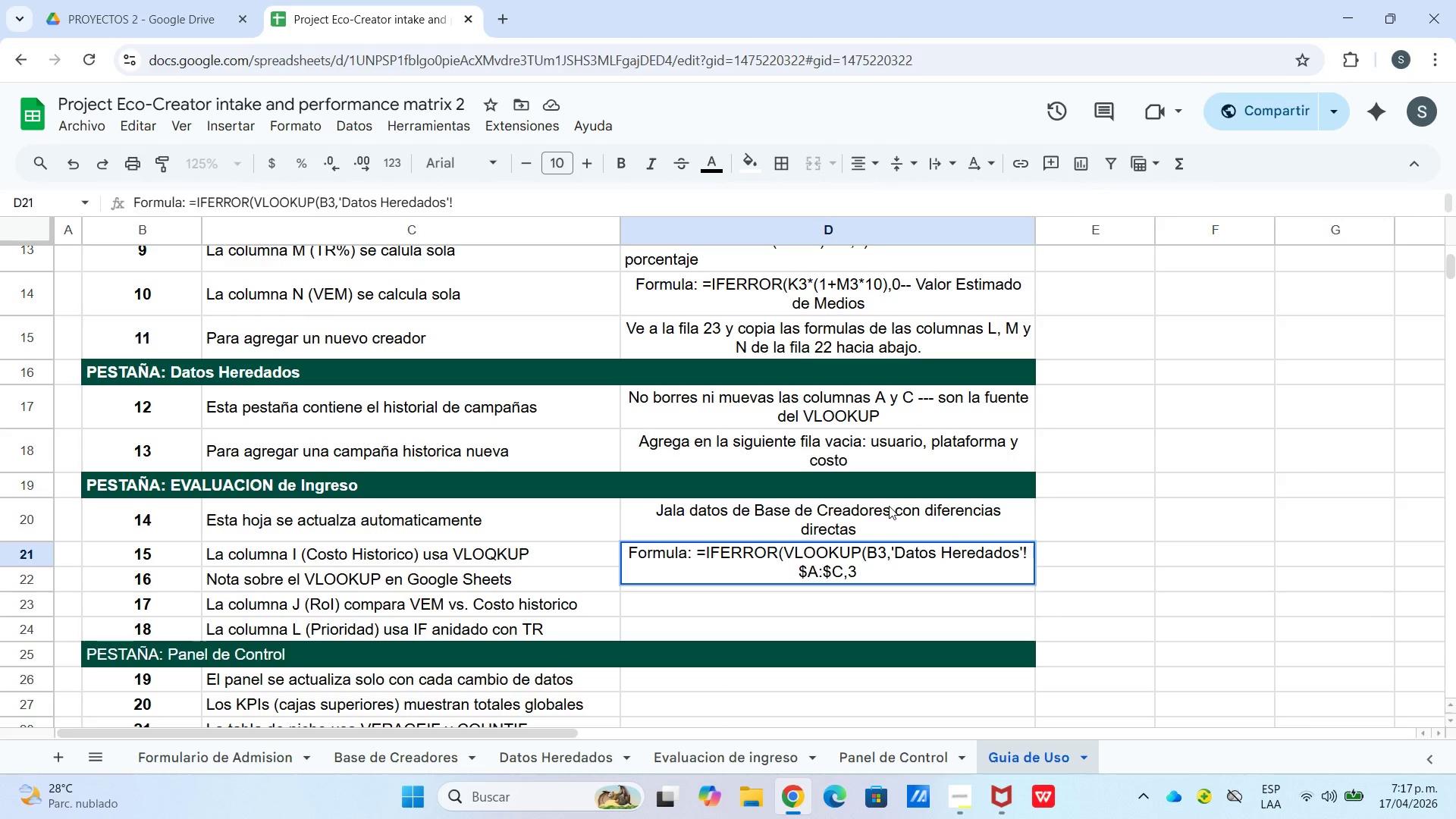 
type(,Fals)
key(Backspace)
key(Backspace)
key(Backspace)
type(ALSE)
 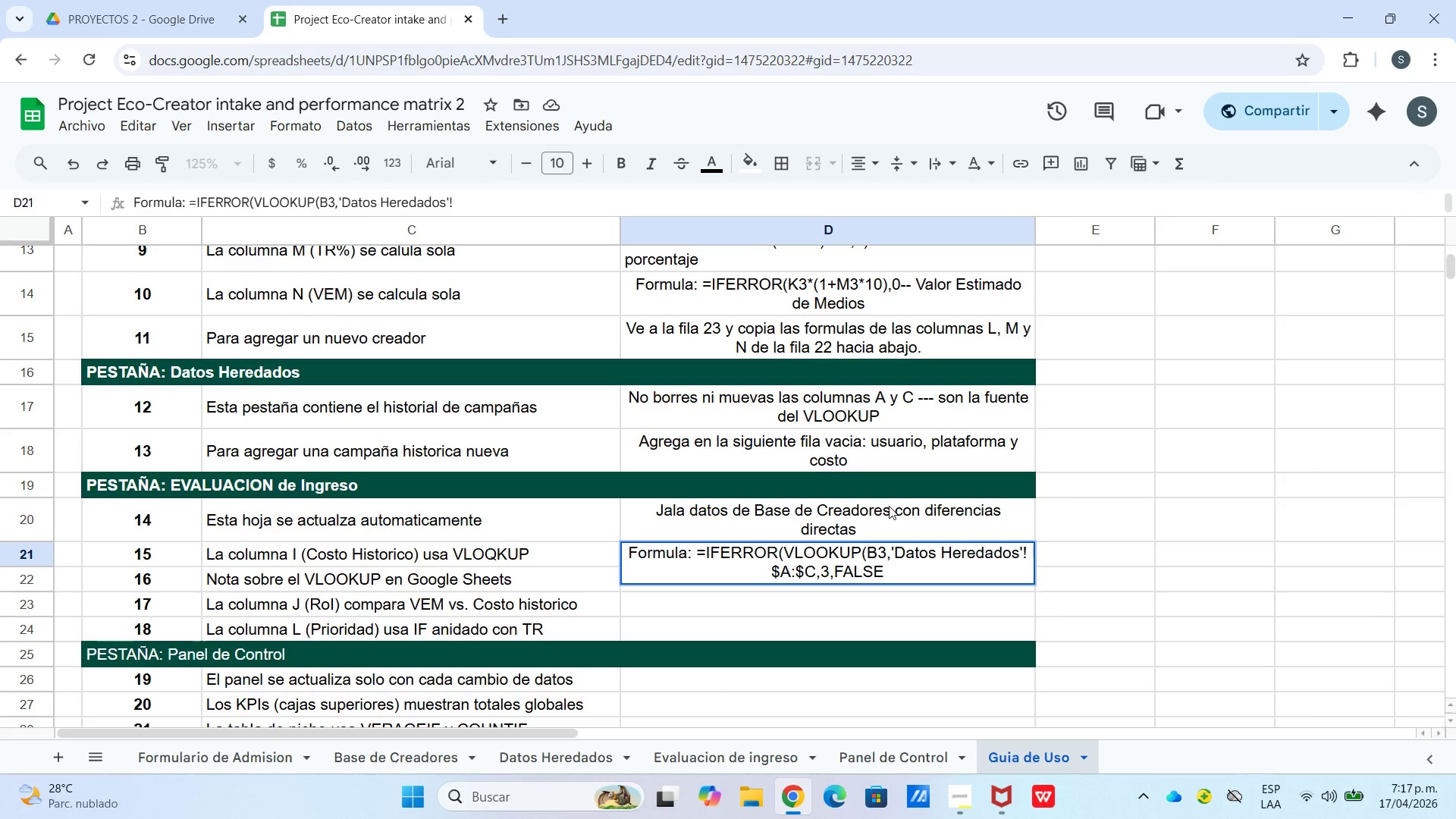 
key(Shift+9)
 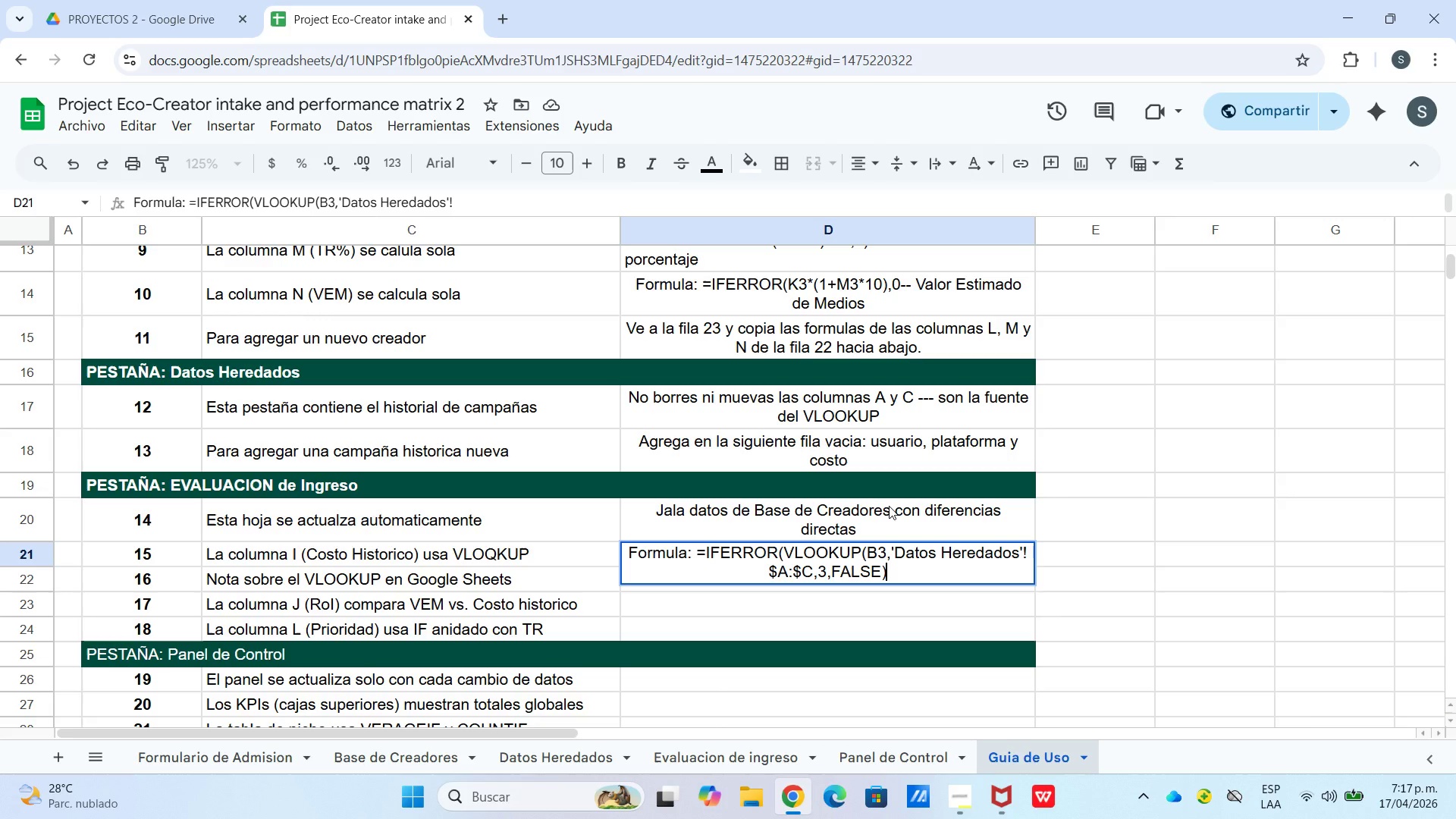 
type(<@-@()
 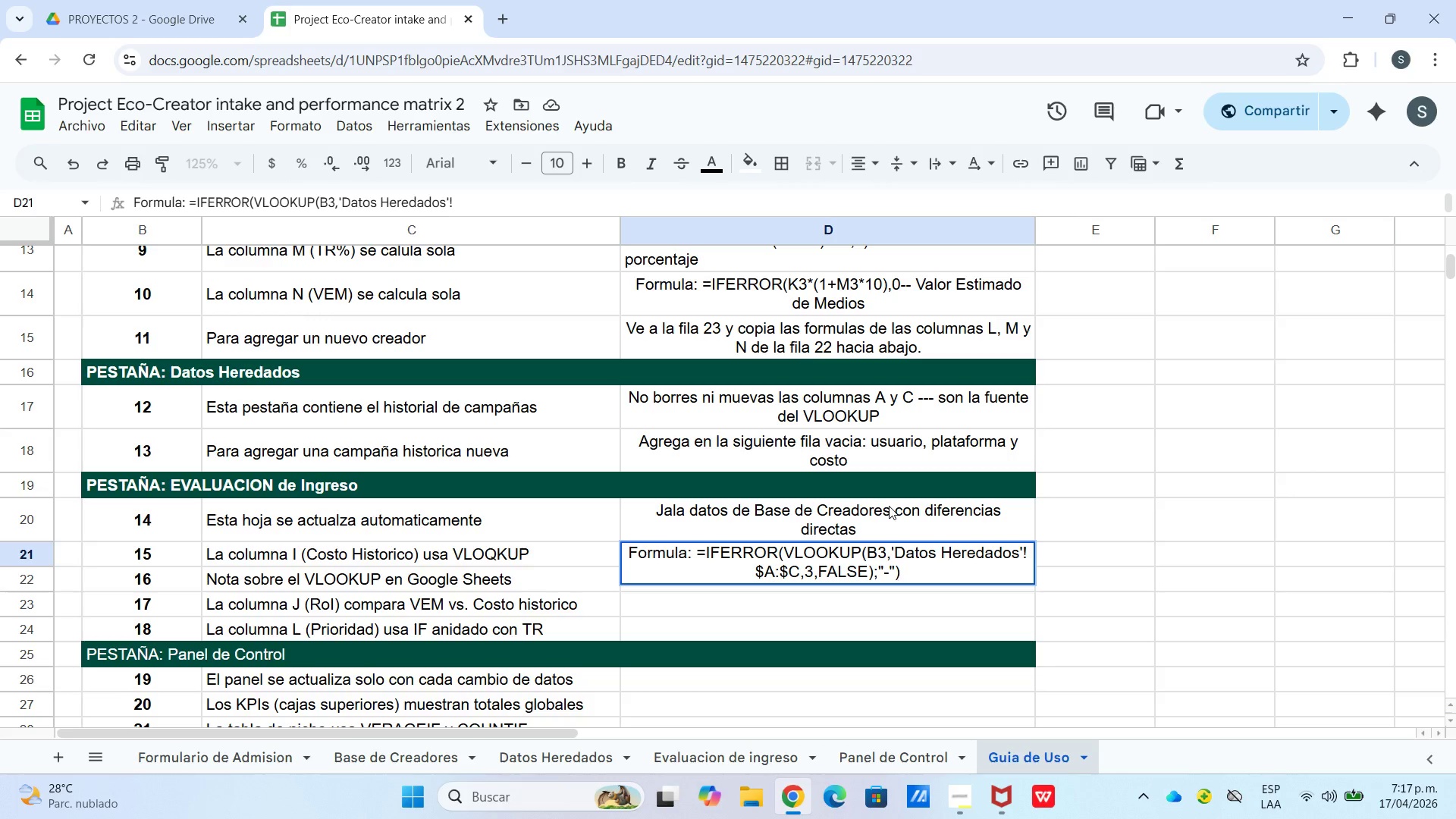 
key(Enter)
 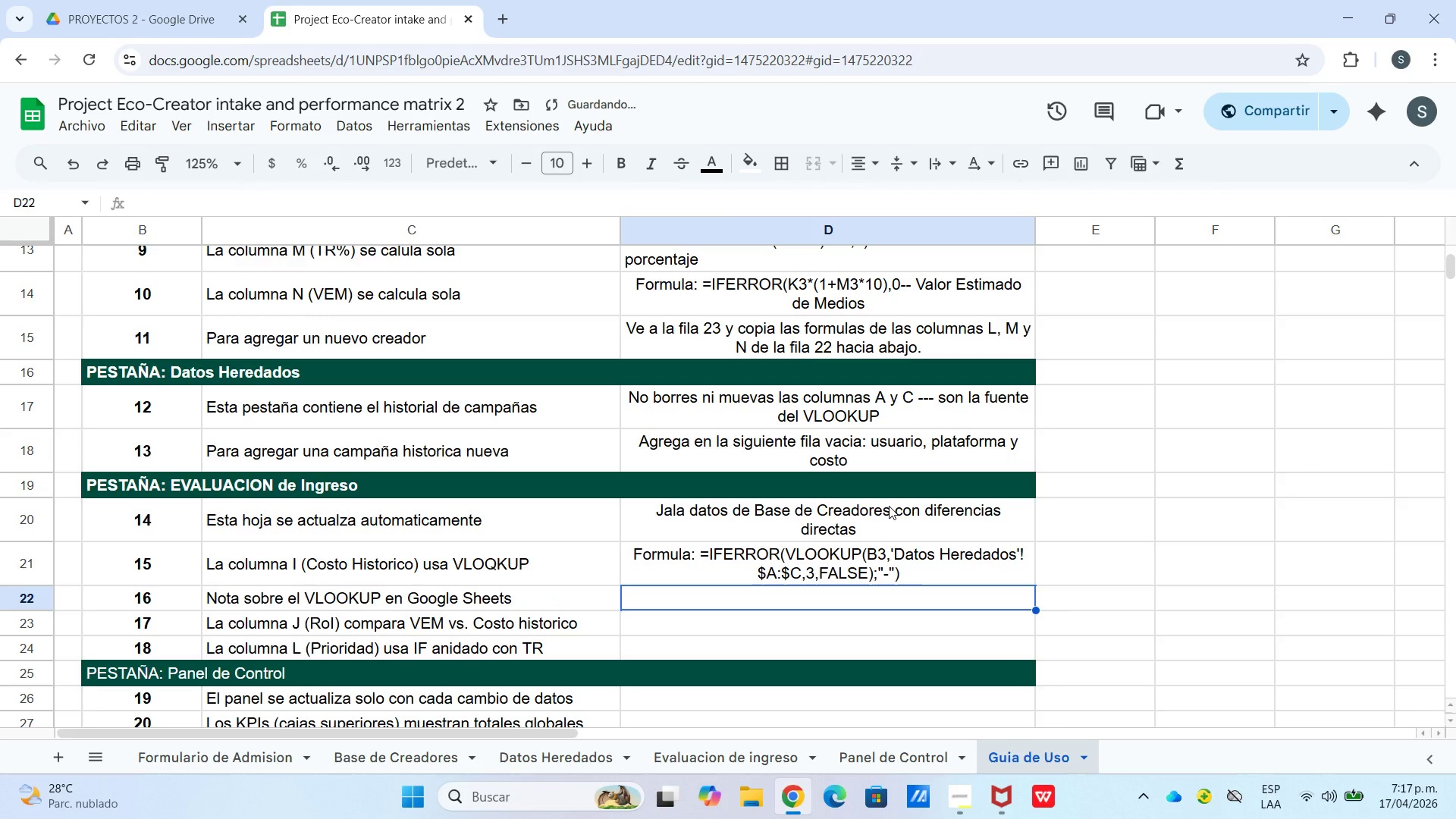 
type(En Google)
 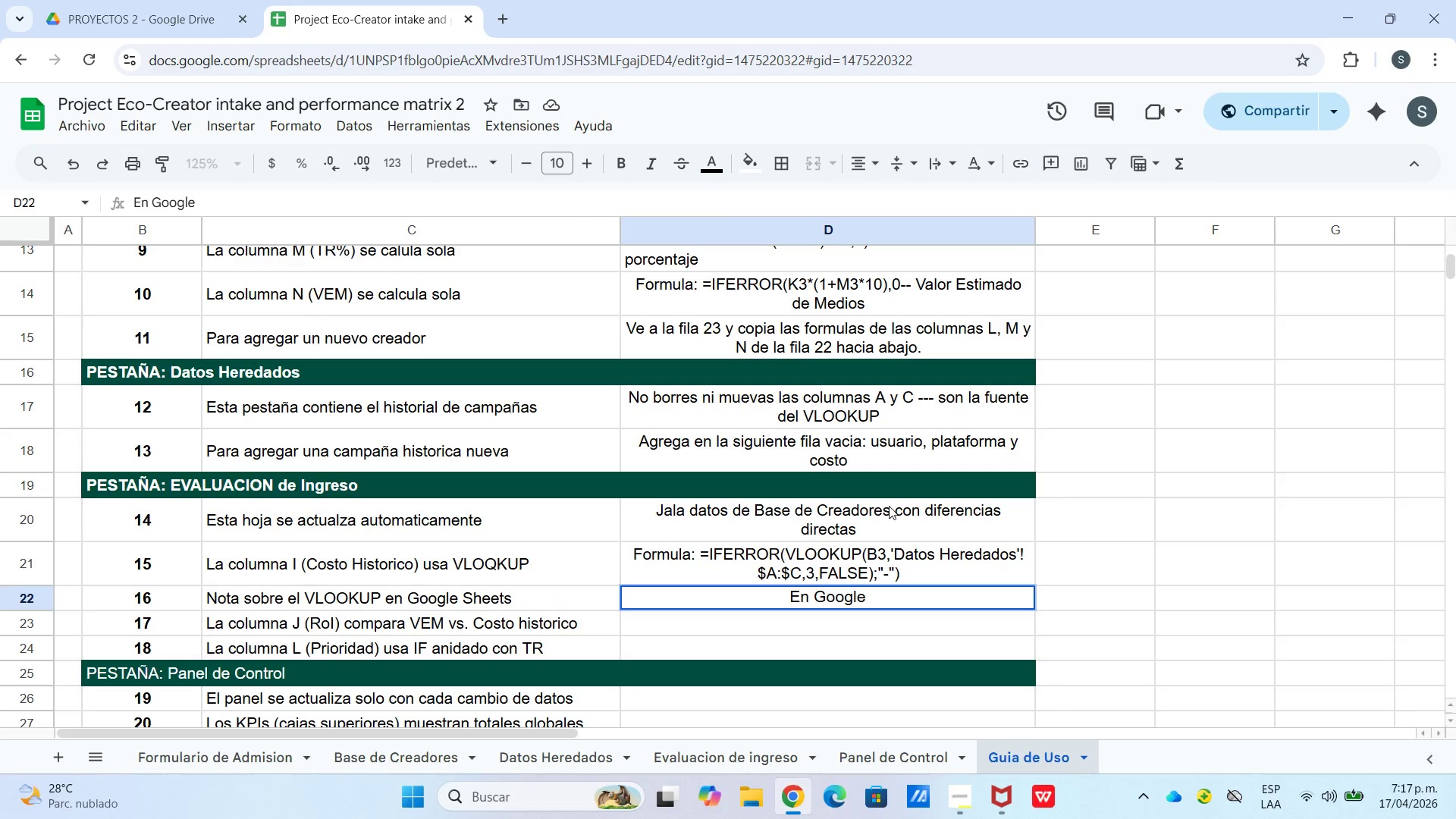 
wait(5.42)
 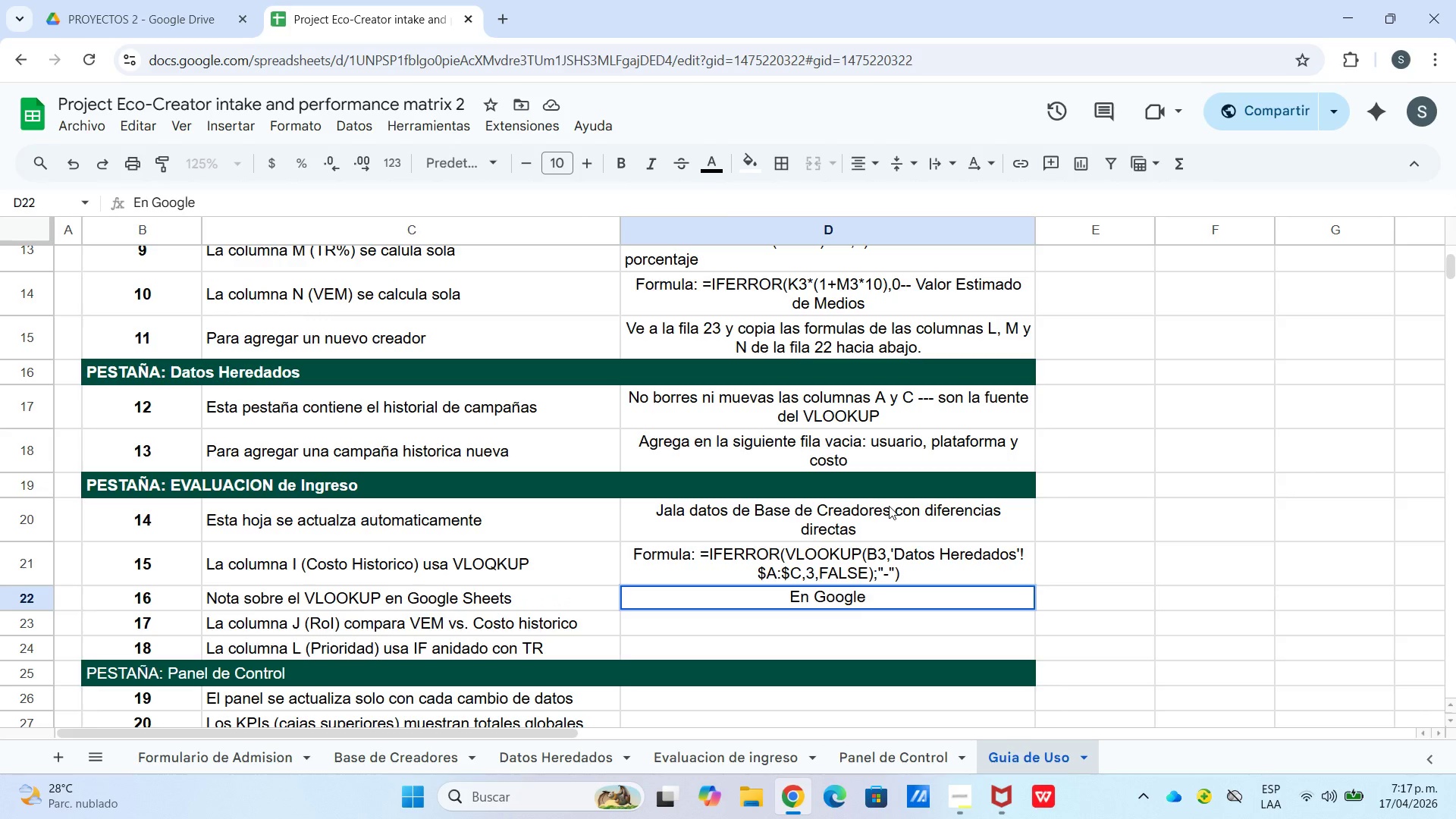 
type( Sheets e )
key(Backspace)
type(l separador es Co)
key(Backspace)
type(OMA)
 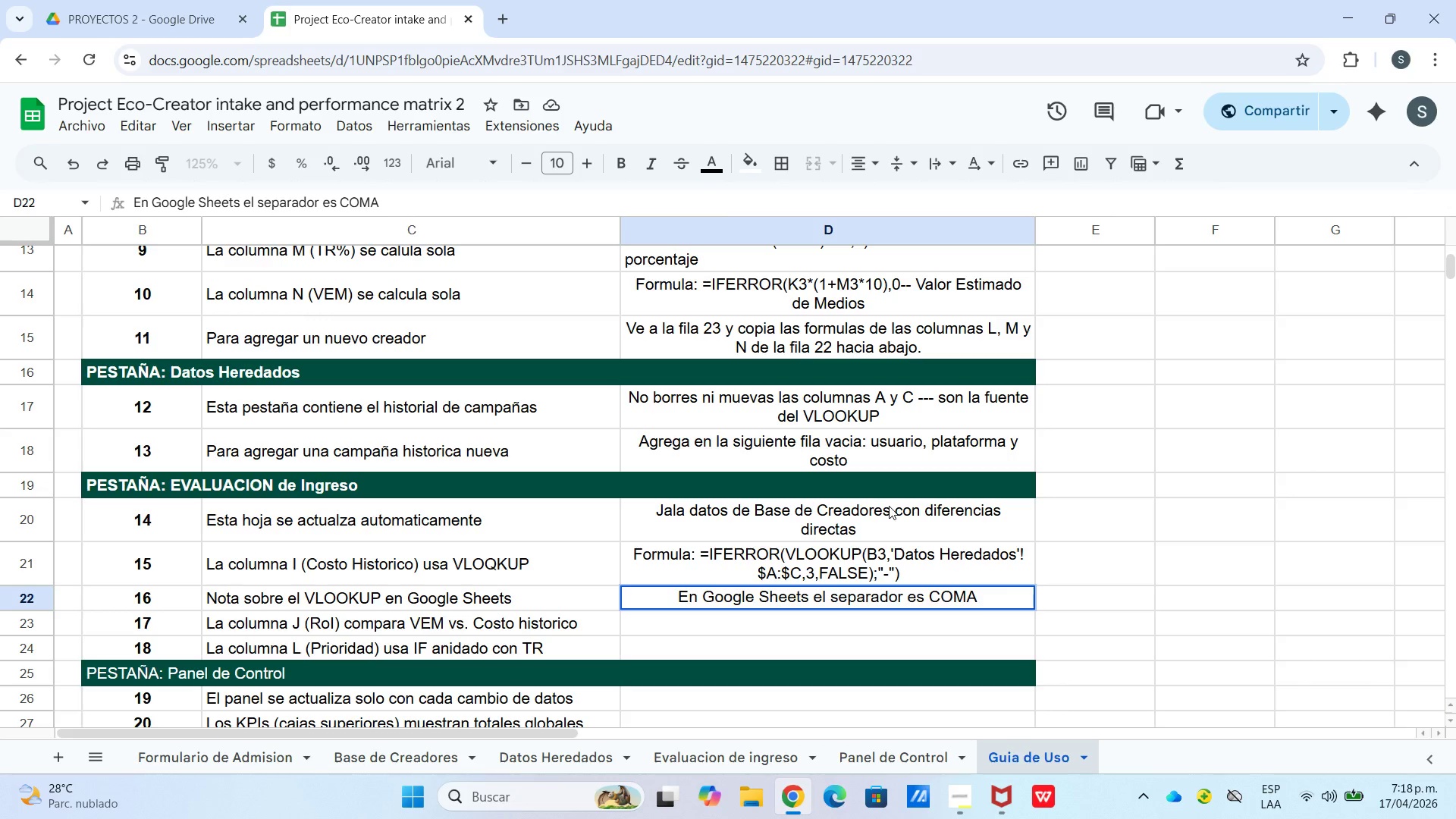 
wait(5.64)
 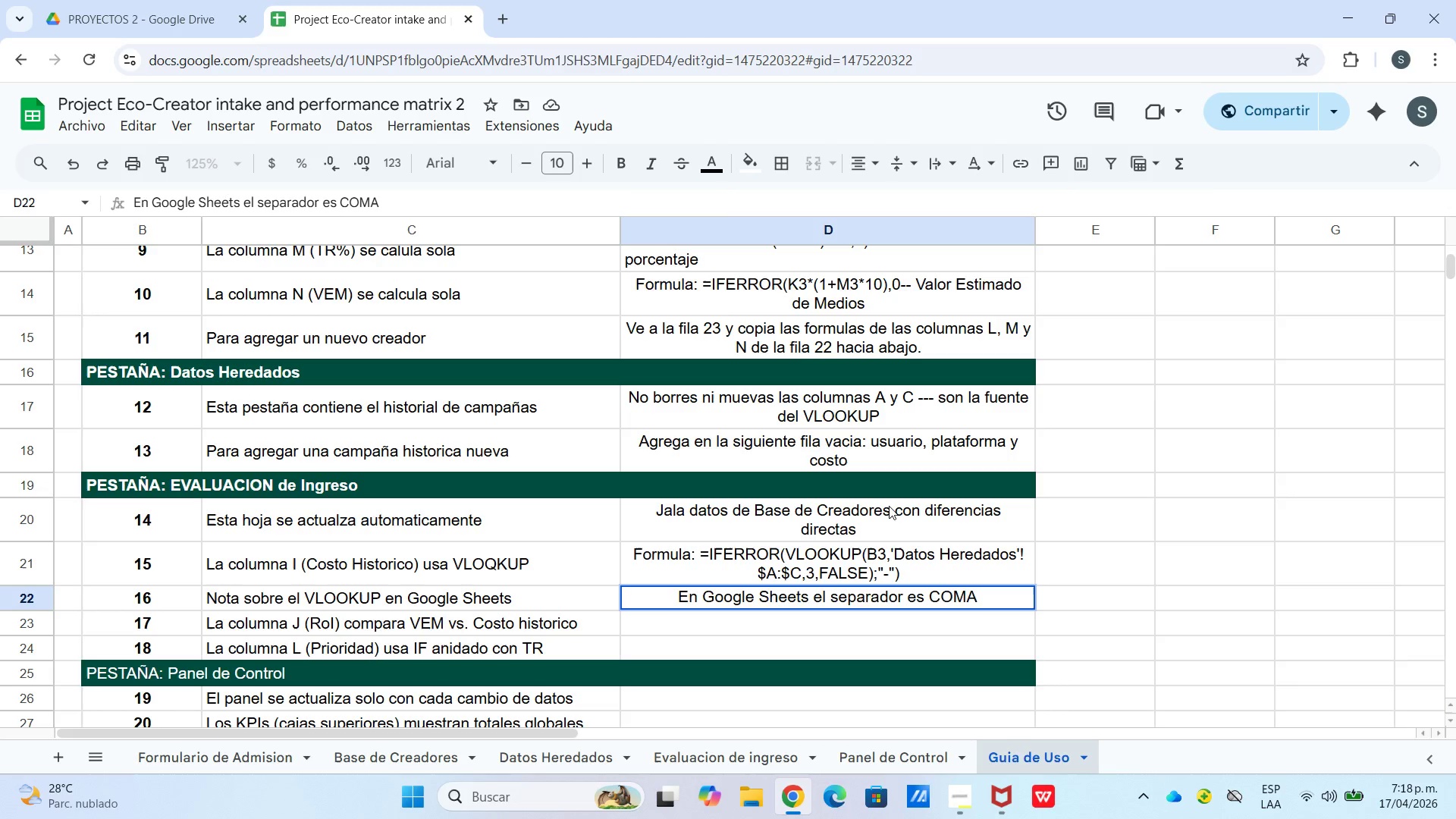 
type( *()
key(Backspace)
type(,( no)
 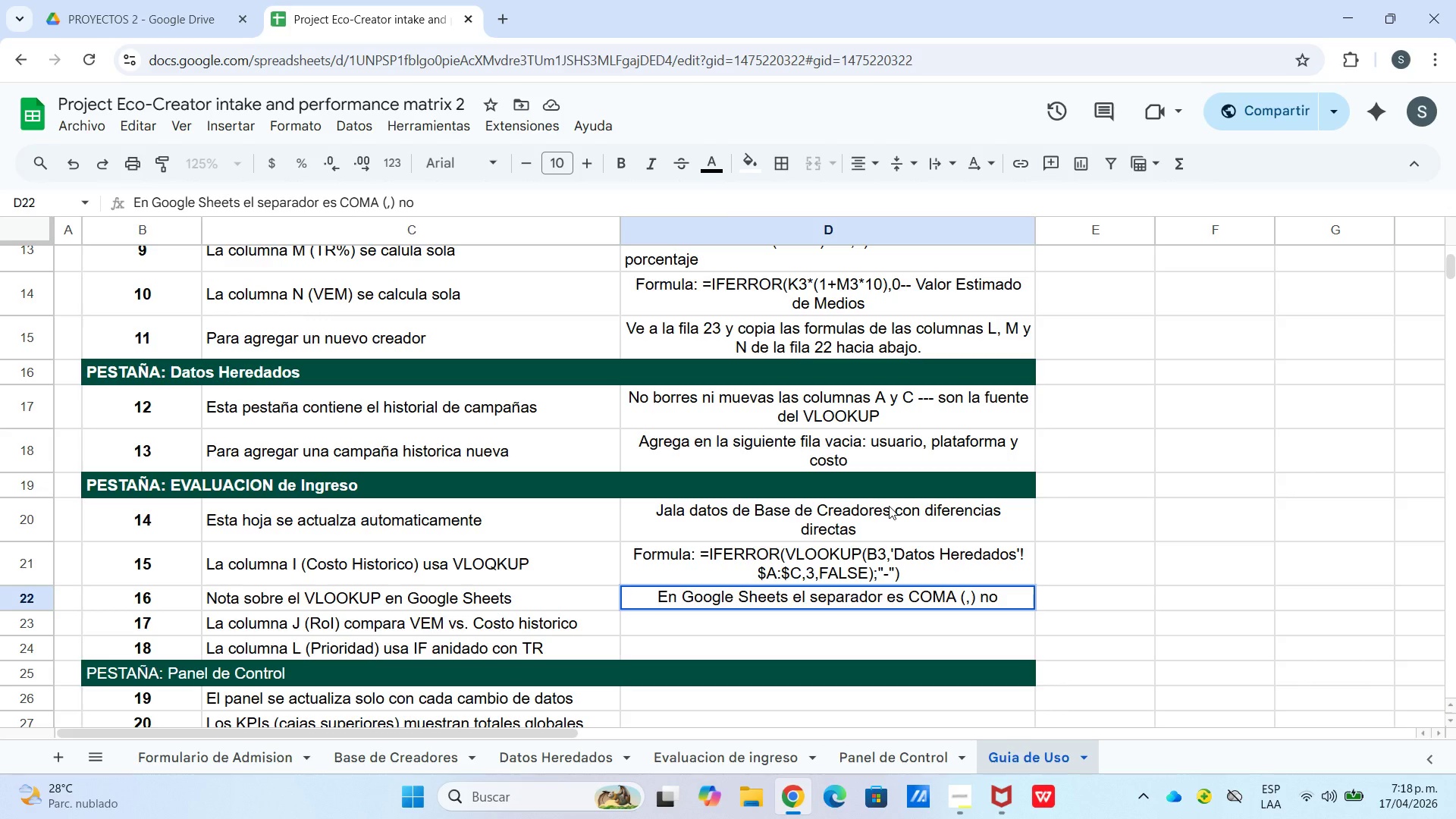 
type( punto y)
 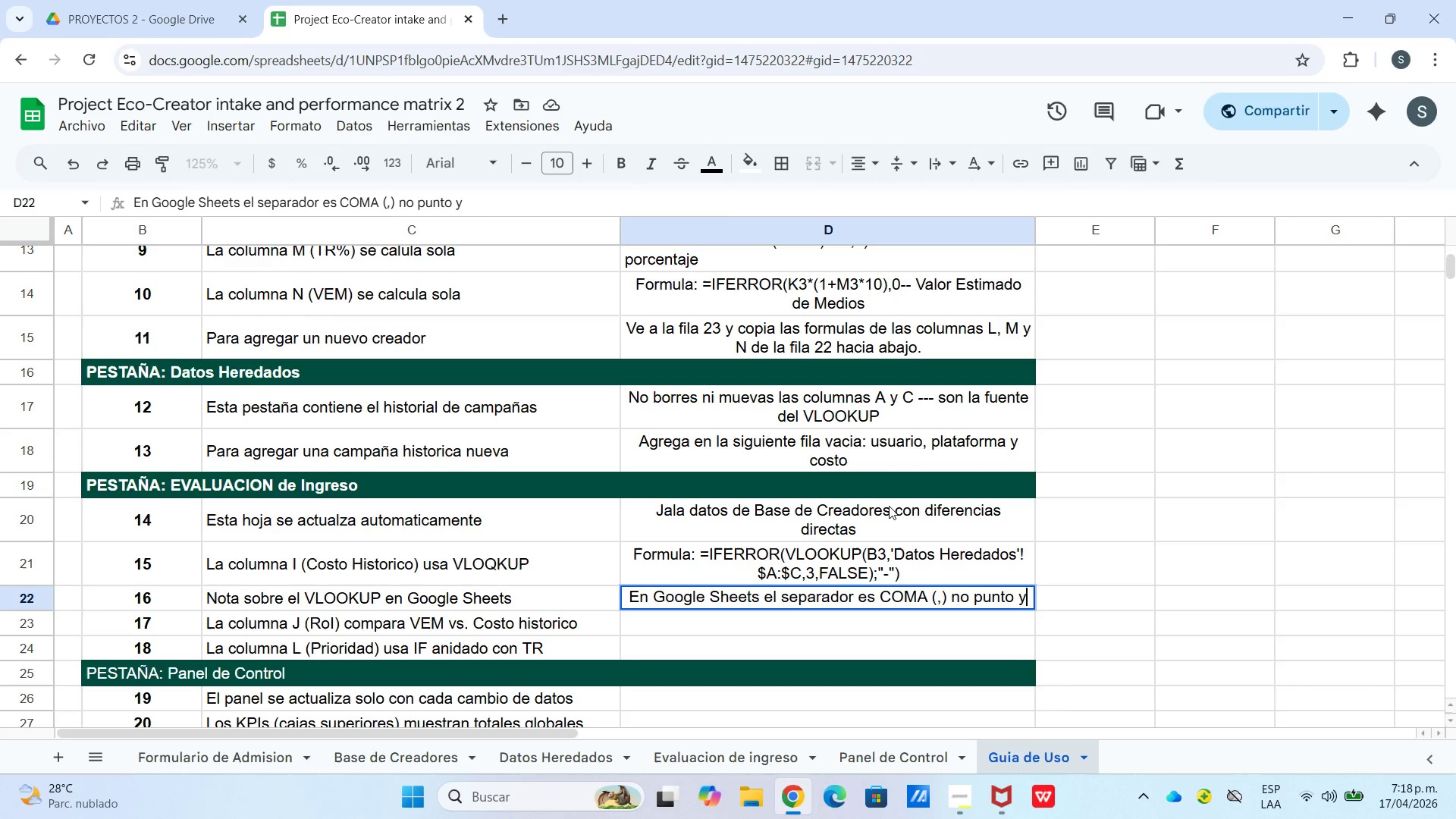 
key(Control+ControlLeft)
 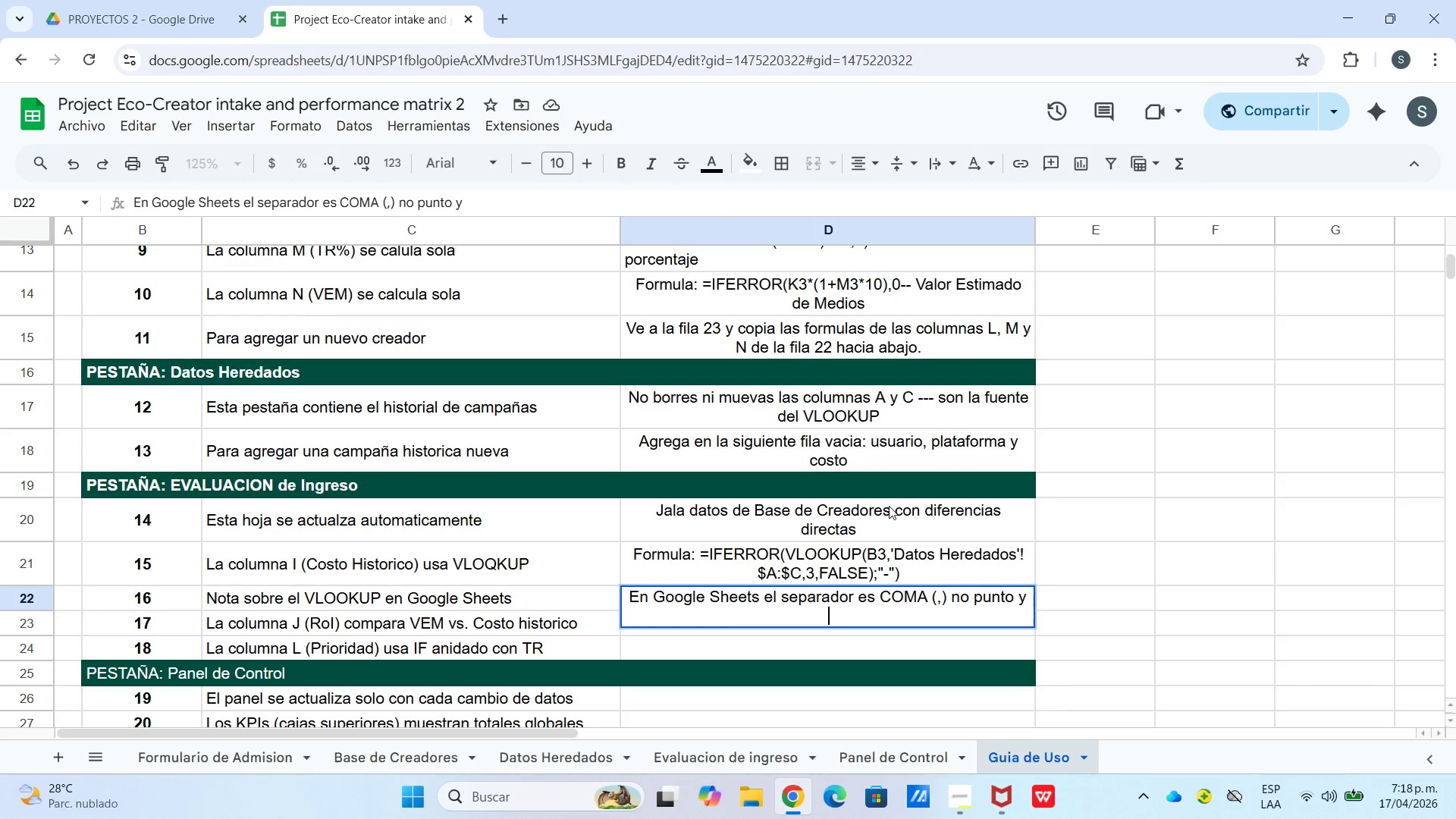 
key(Control+Enter)
 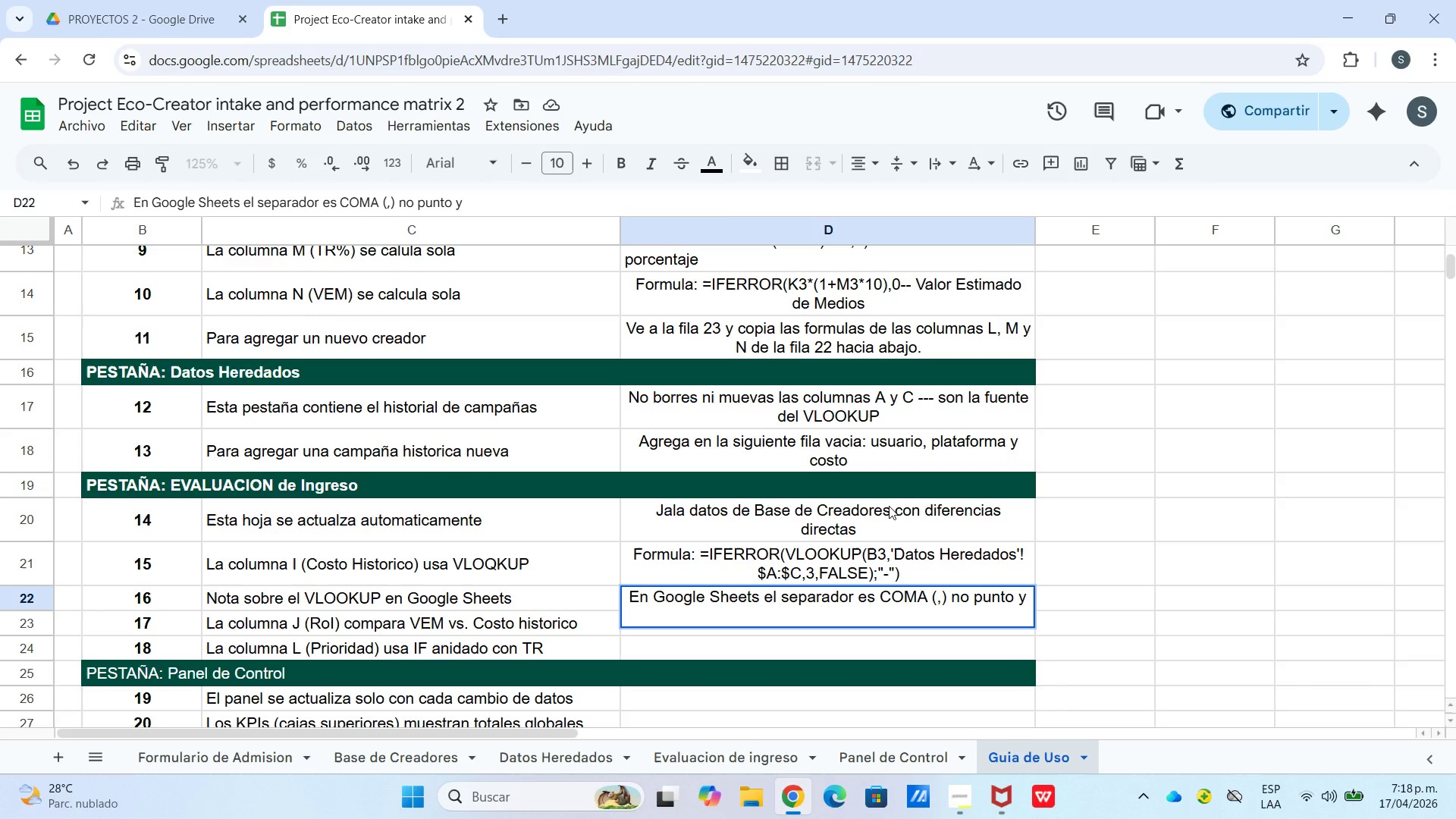 
type(ma)
key(Backspace)
key(Backspace)
type(coma *<( si tu idioma es ingles. En espa`ol *usa punto)
 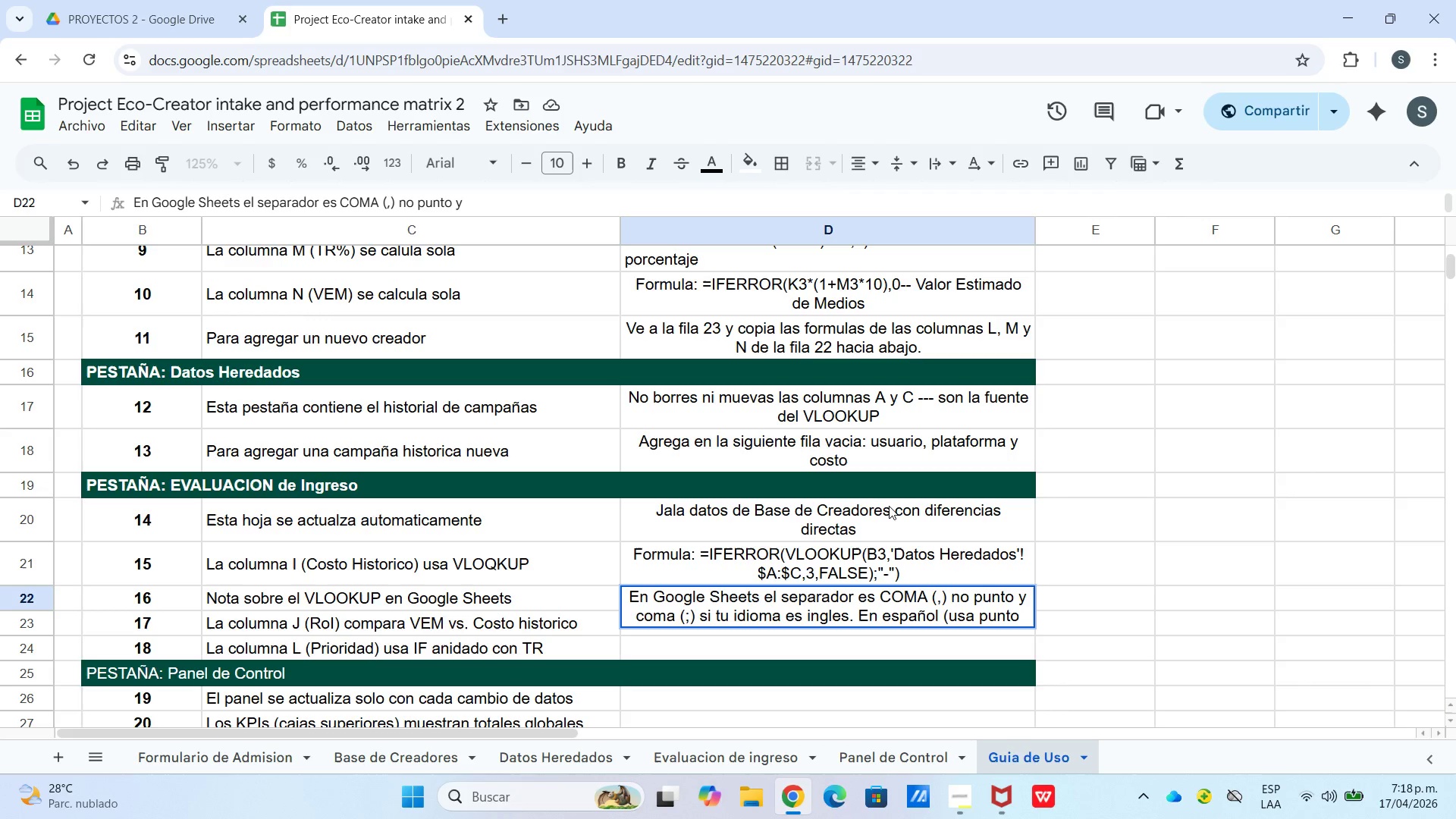 
wait(11.8)
 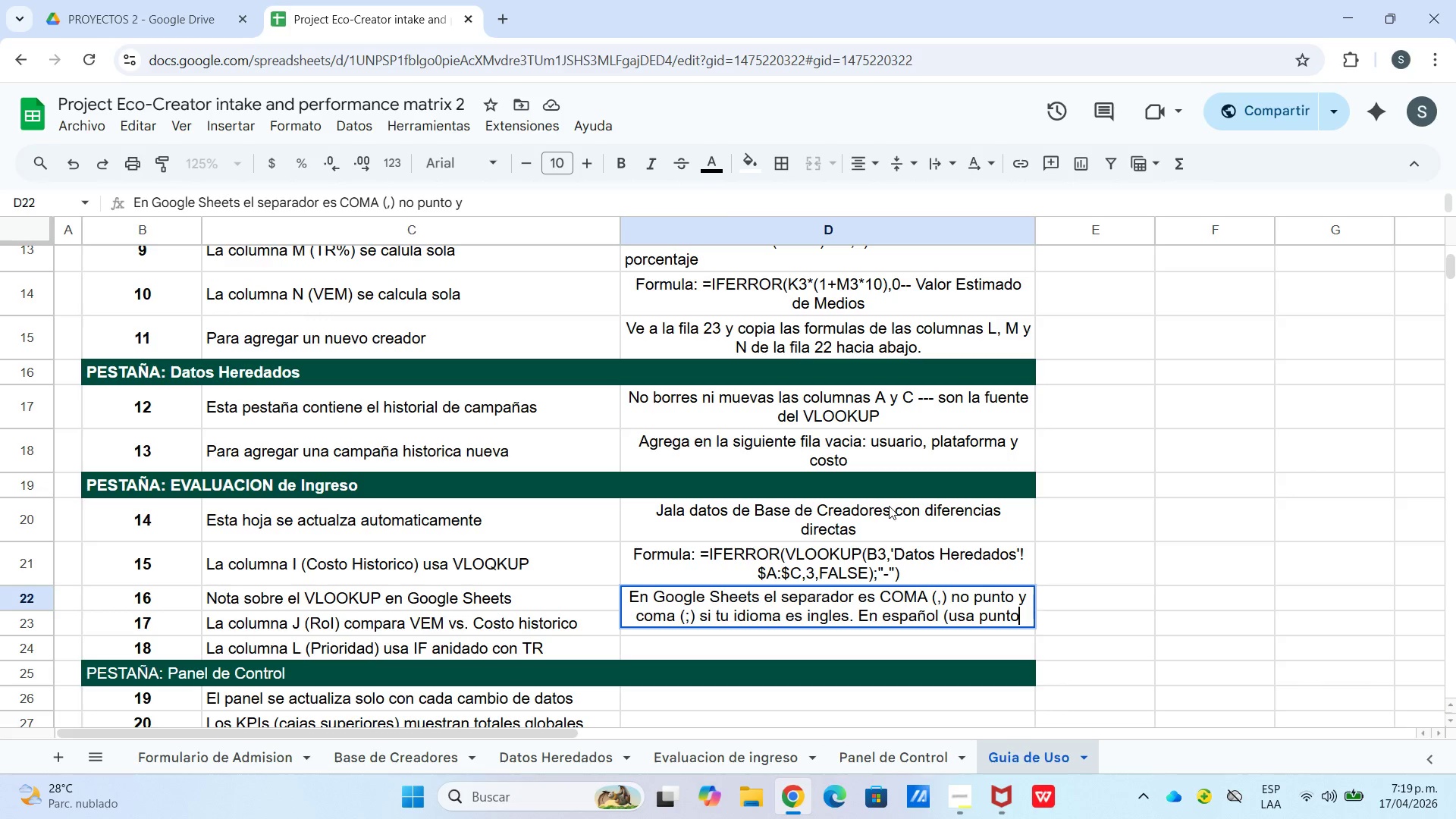 
key(Control+Enter)
 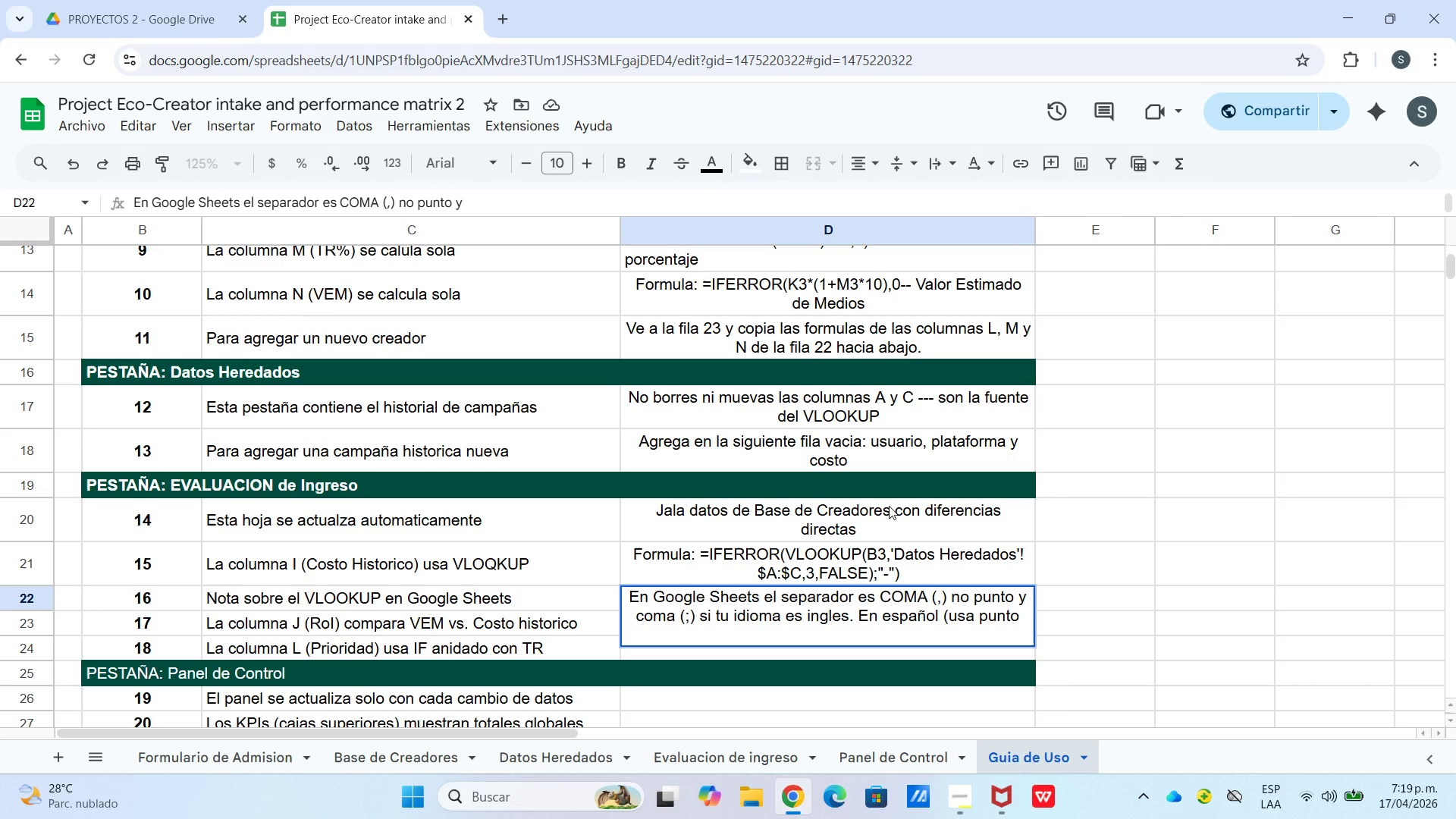 
type(y coma *<()
 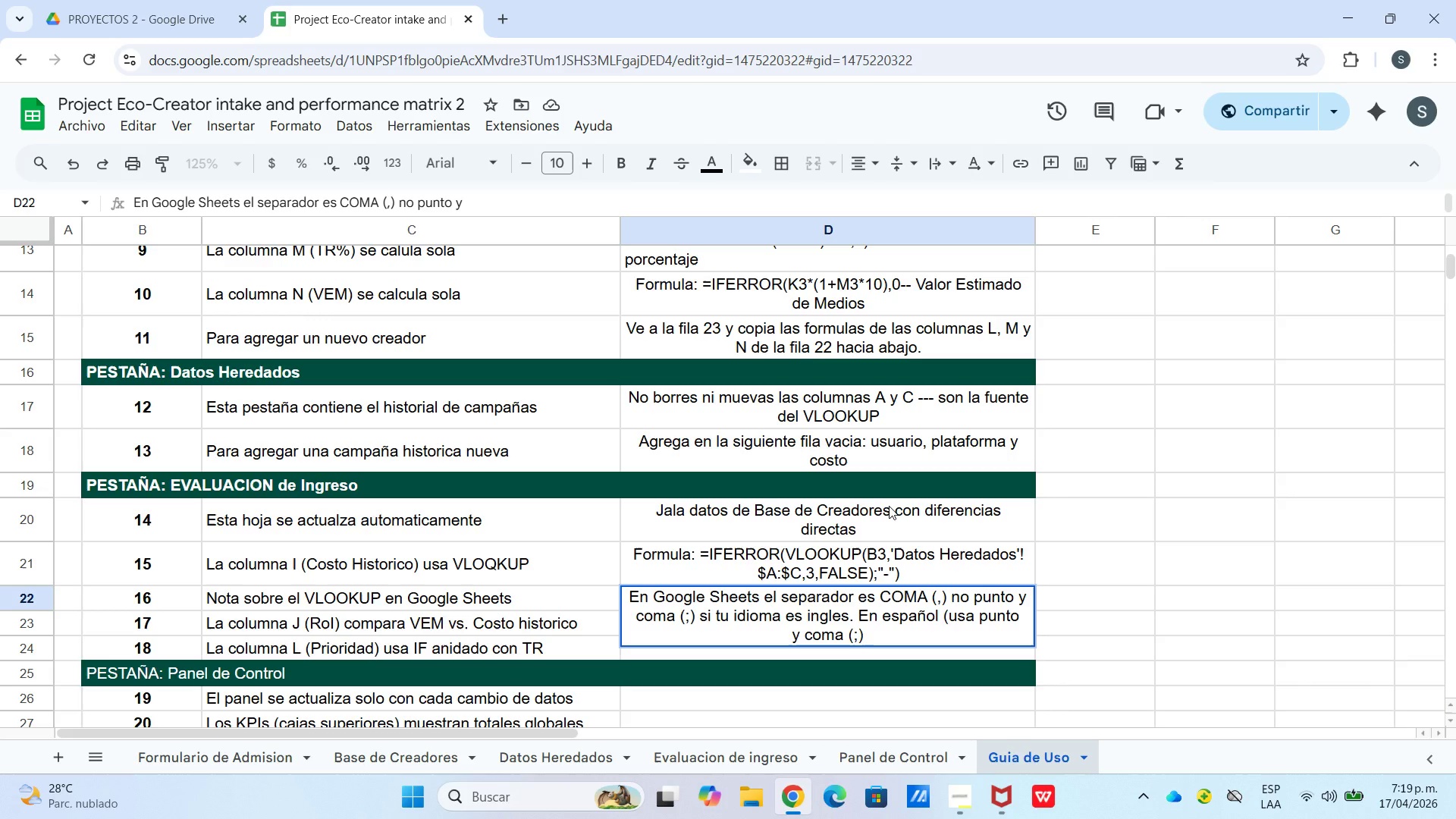 
key(Enter)
 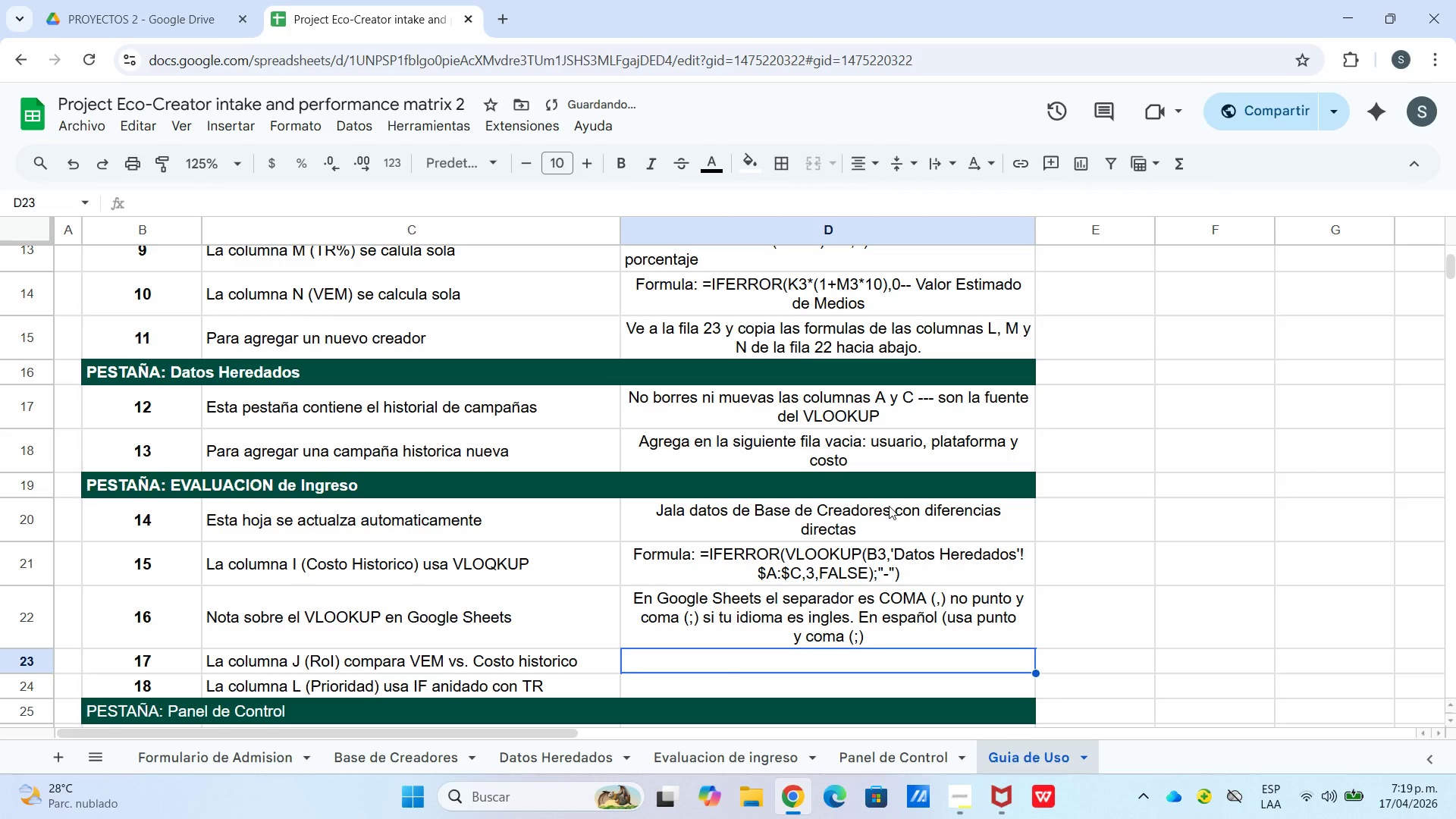 
key(Control+ControlLeft)
 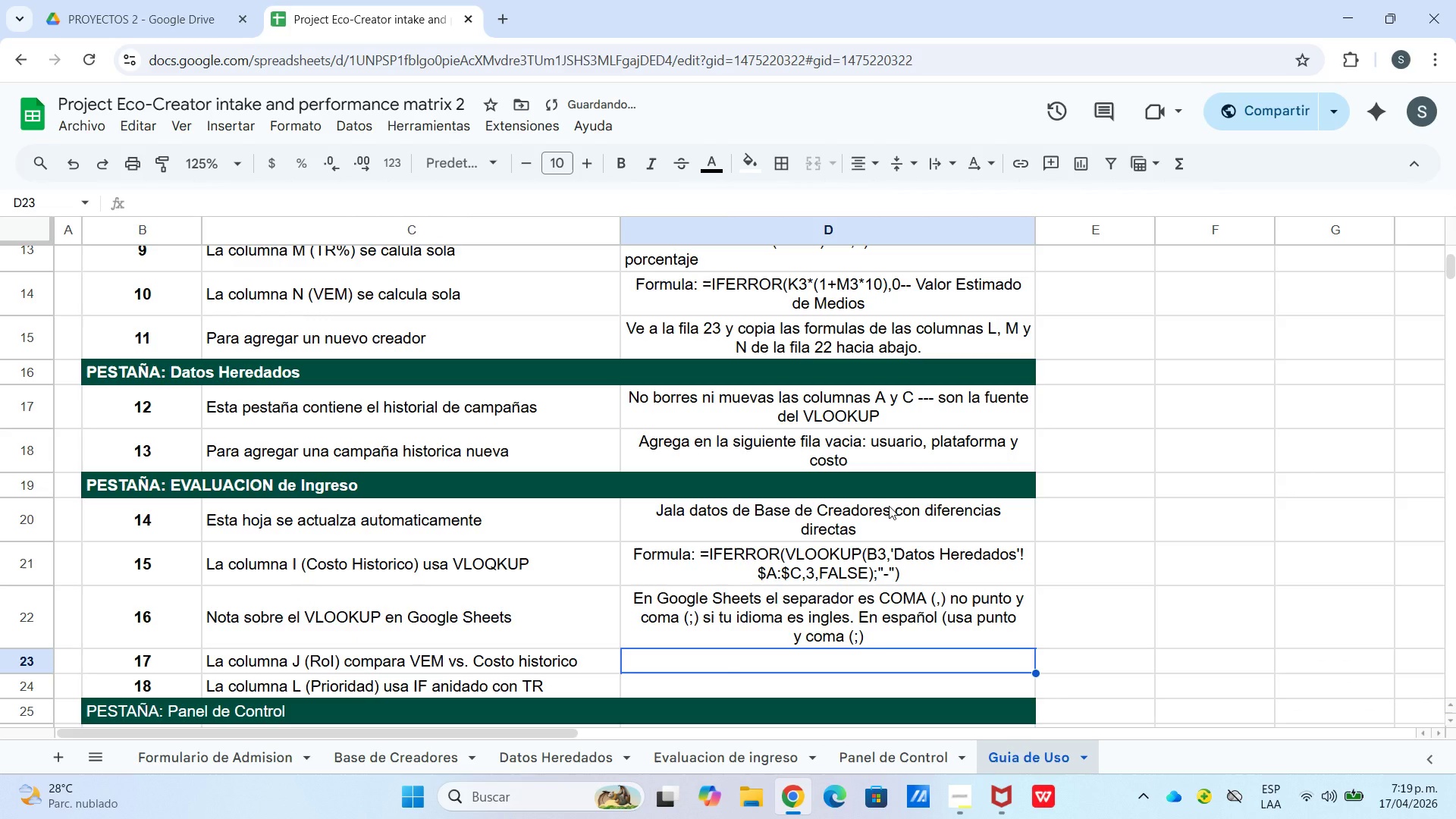 
type(Formula> )IFERROR*IF)
 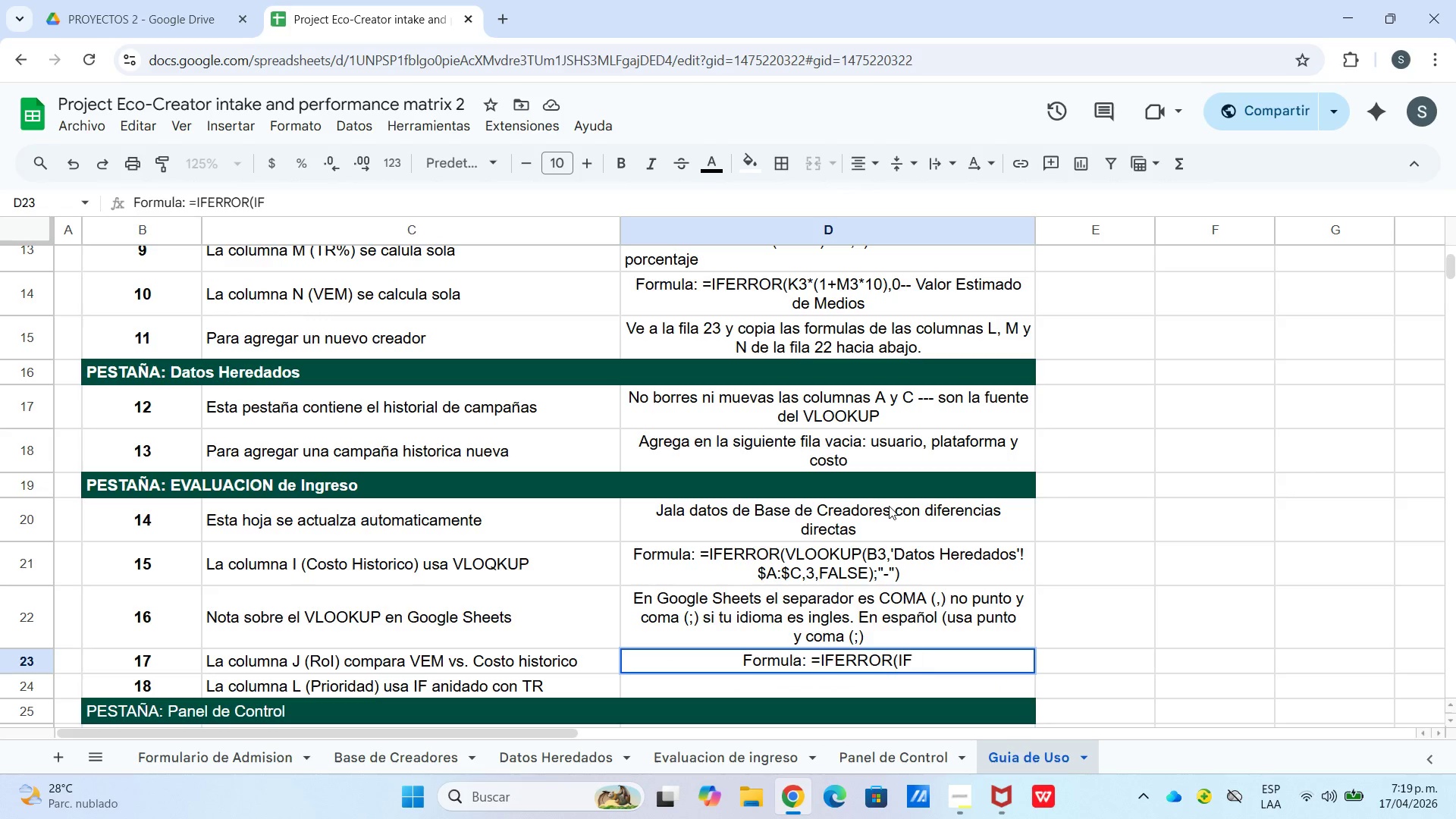 
wait(10.97)
 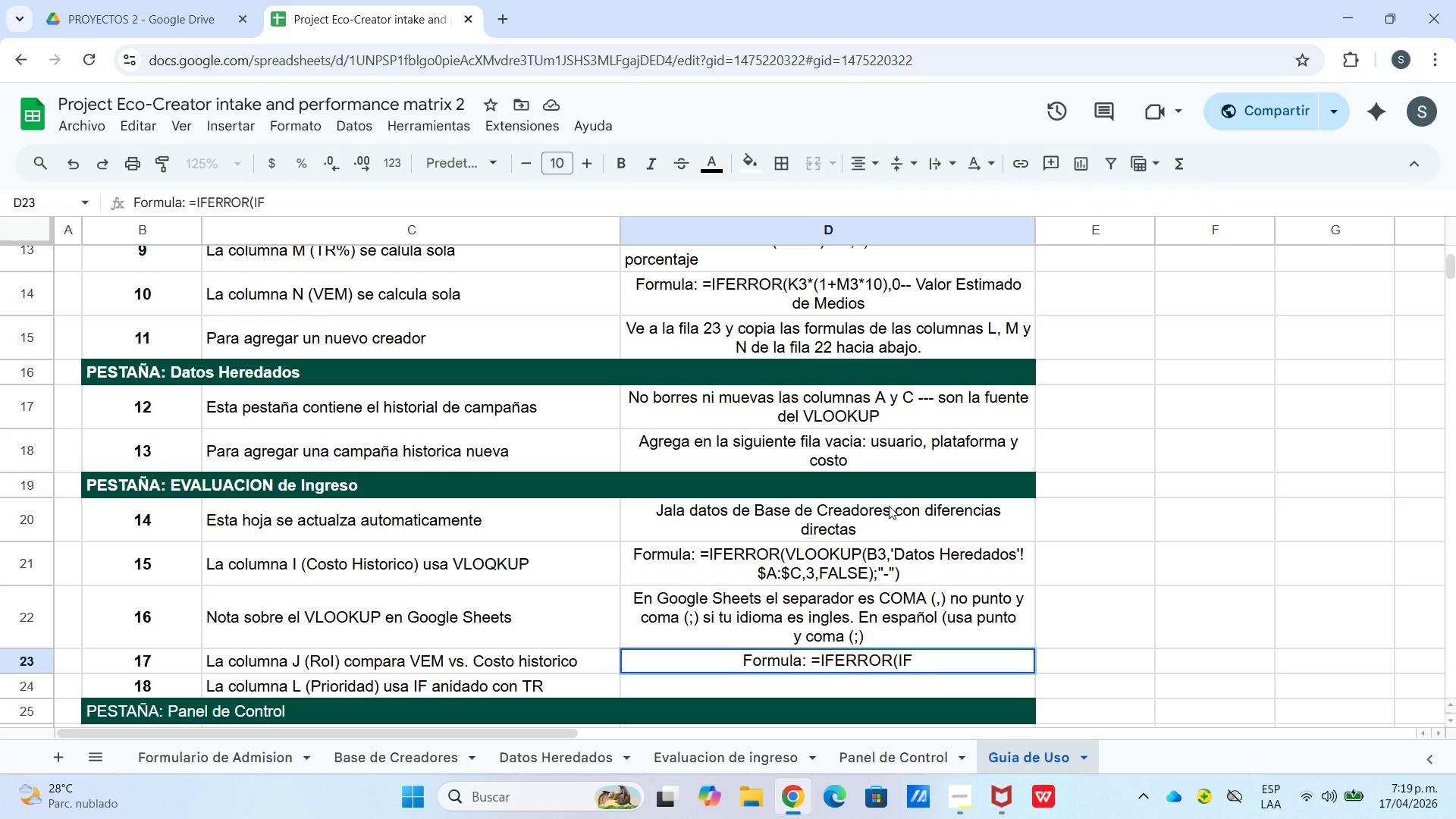 
type(*i)
key(Backspace)
type(I3)@-@,@N&A)
 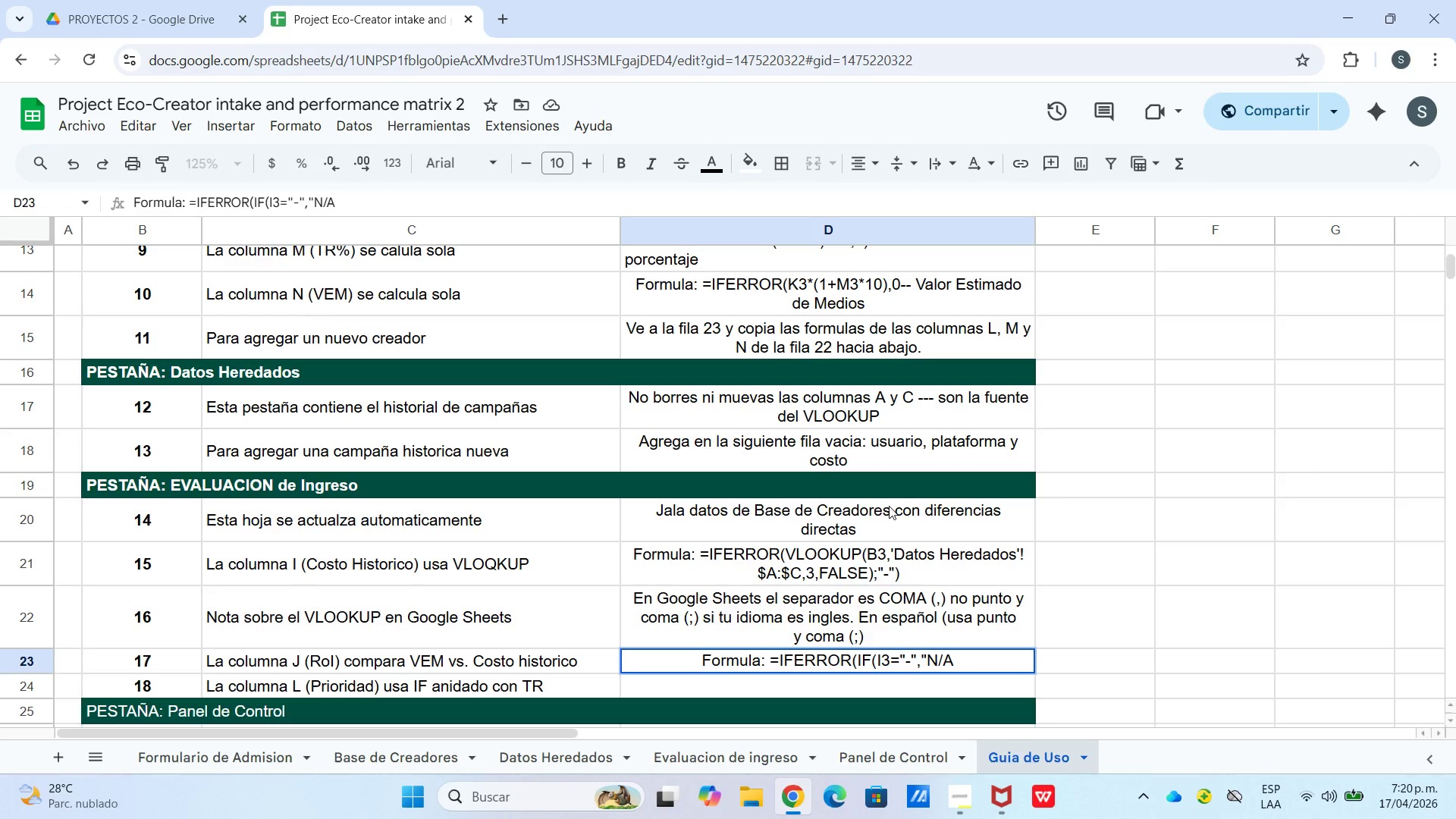 
key(Shift+2)
 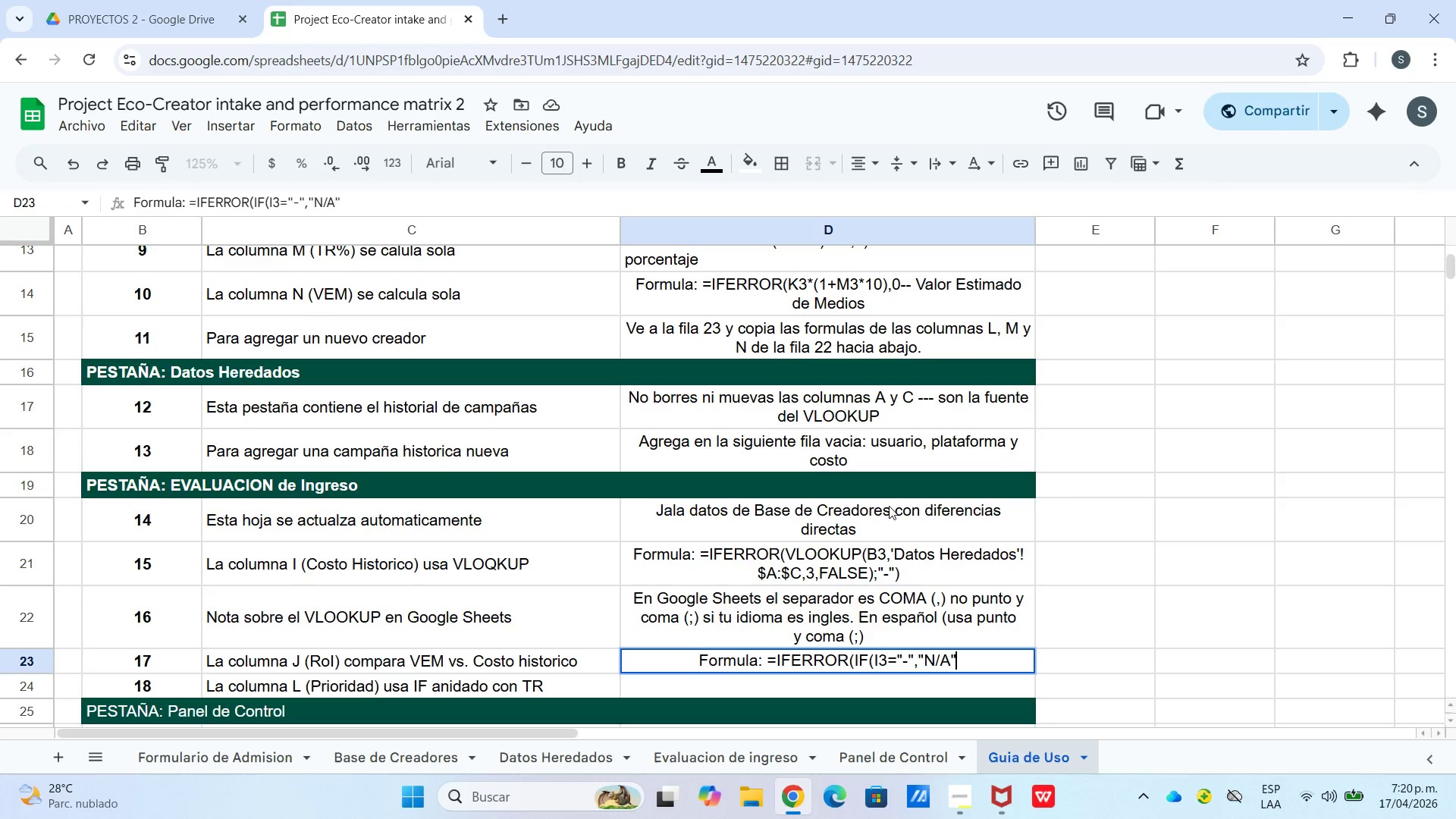 
key(Shift+Comma)
 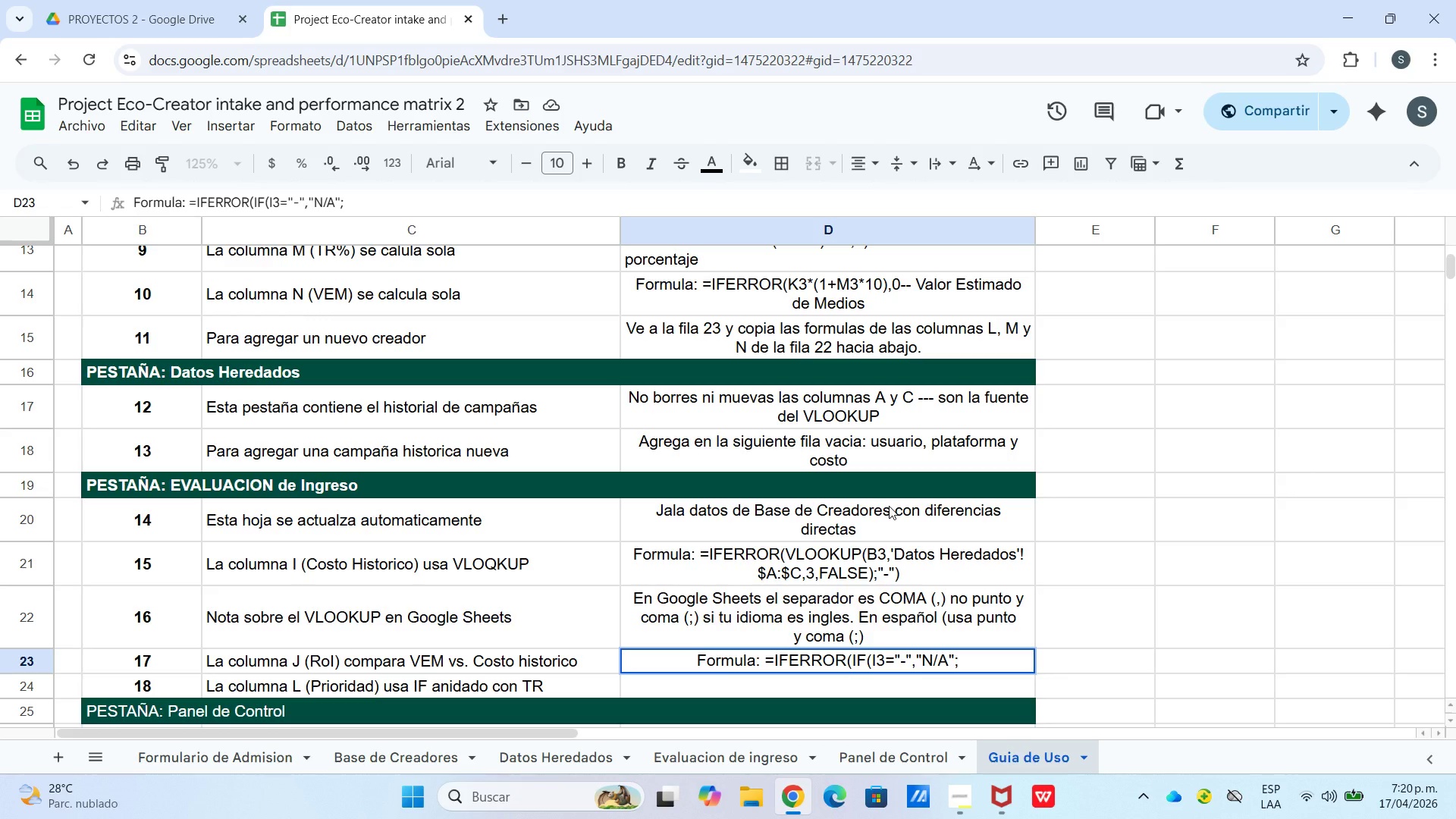 
key(Backspace)
 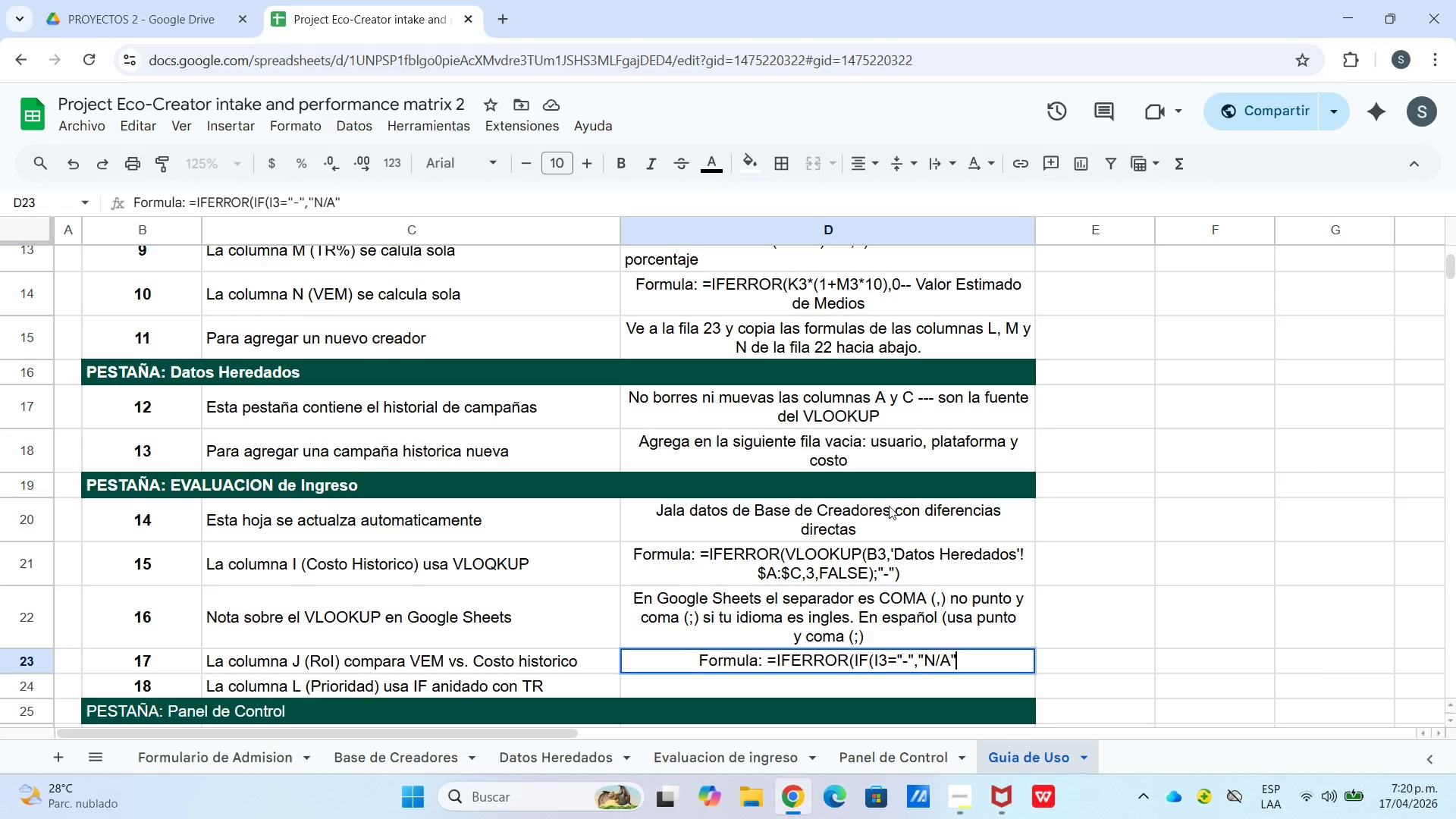 
key(Comma)
 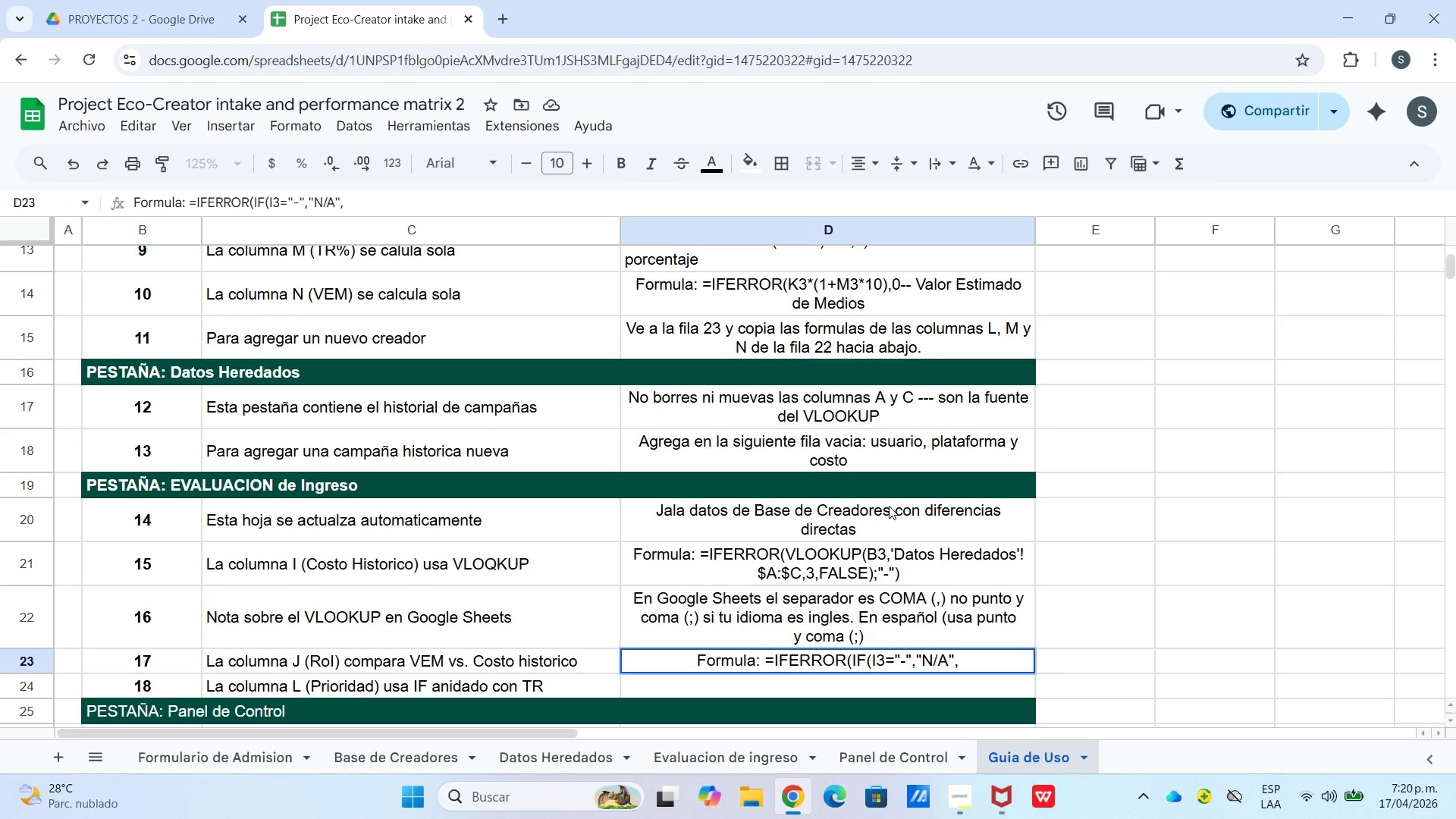 
type(*H3-VALOR*I3(()
 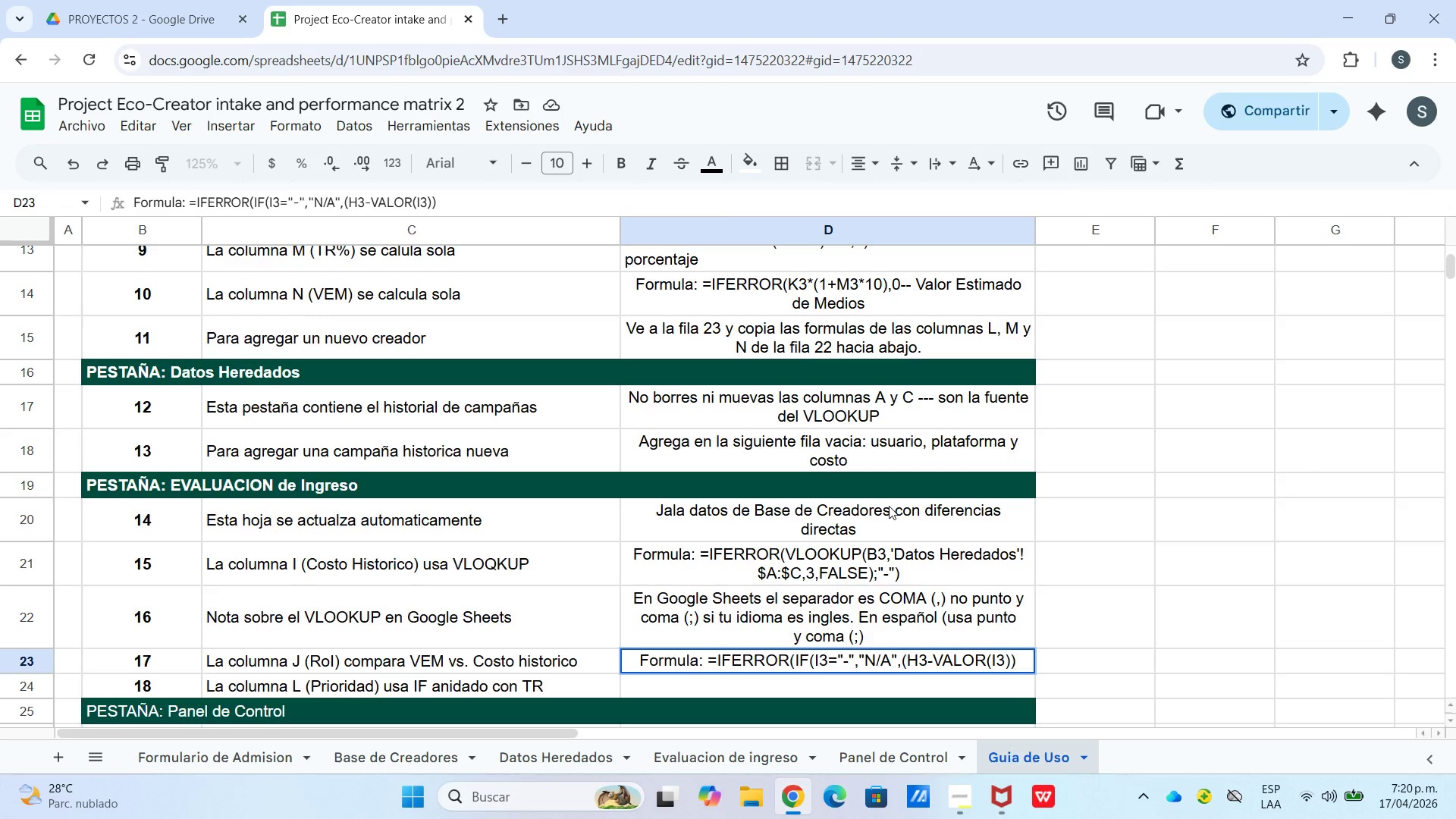 
wait(5.3)
 